 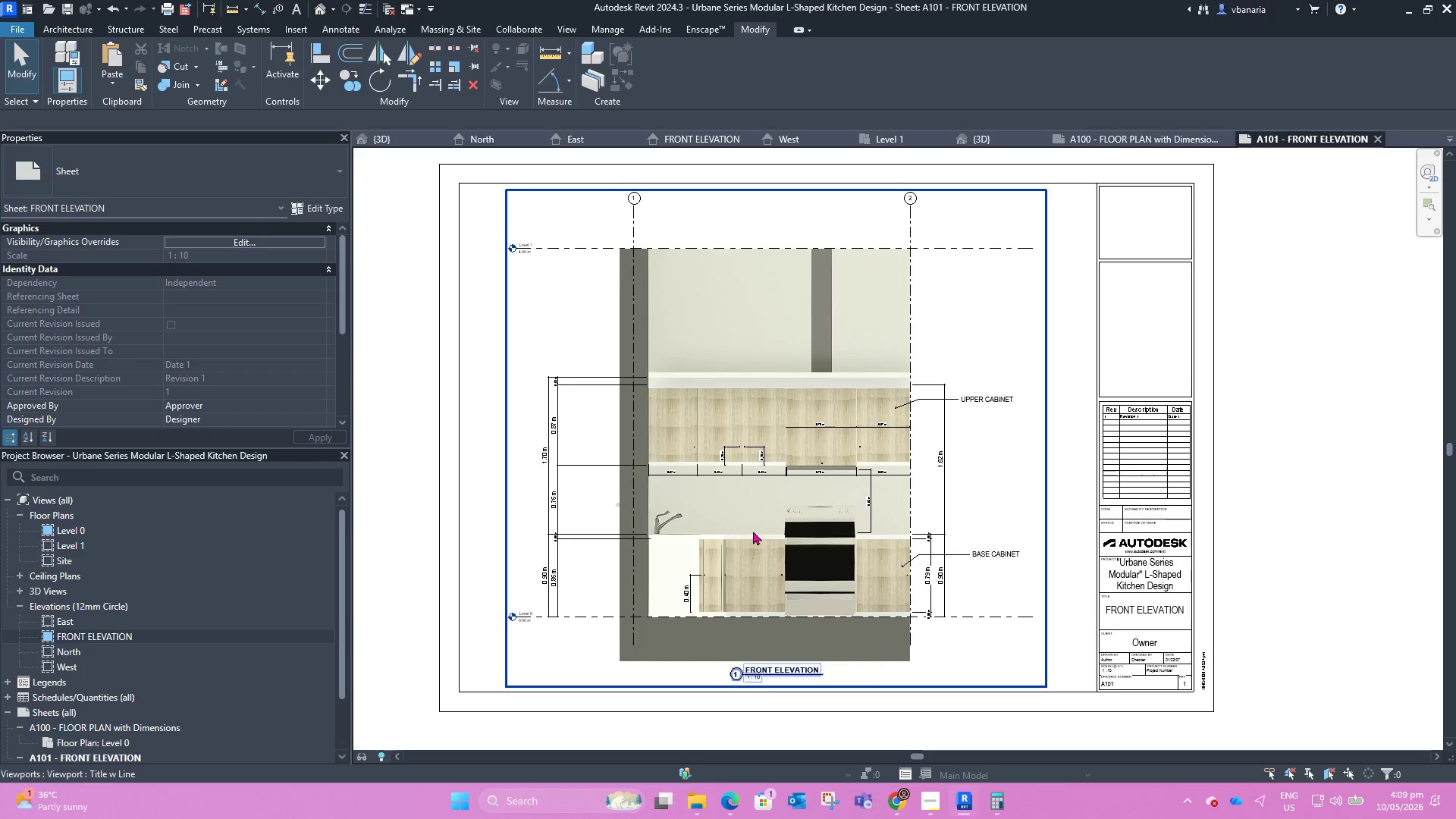 
scroll: coordinate [892, 331], scroll_direction: none, amount: 0.0
 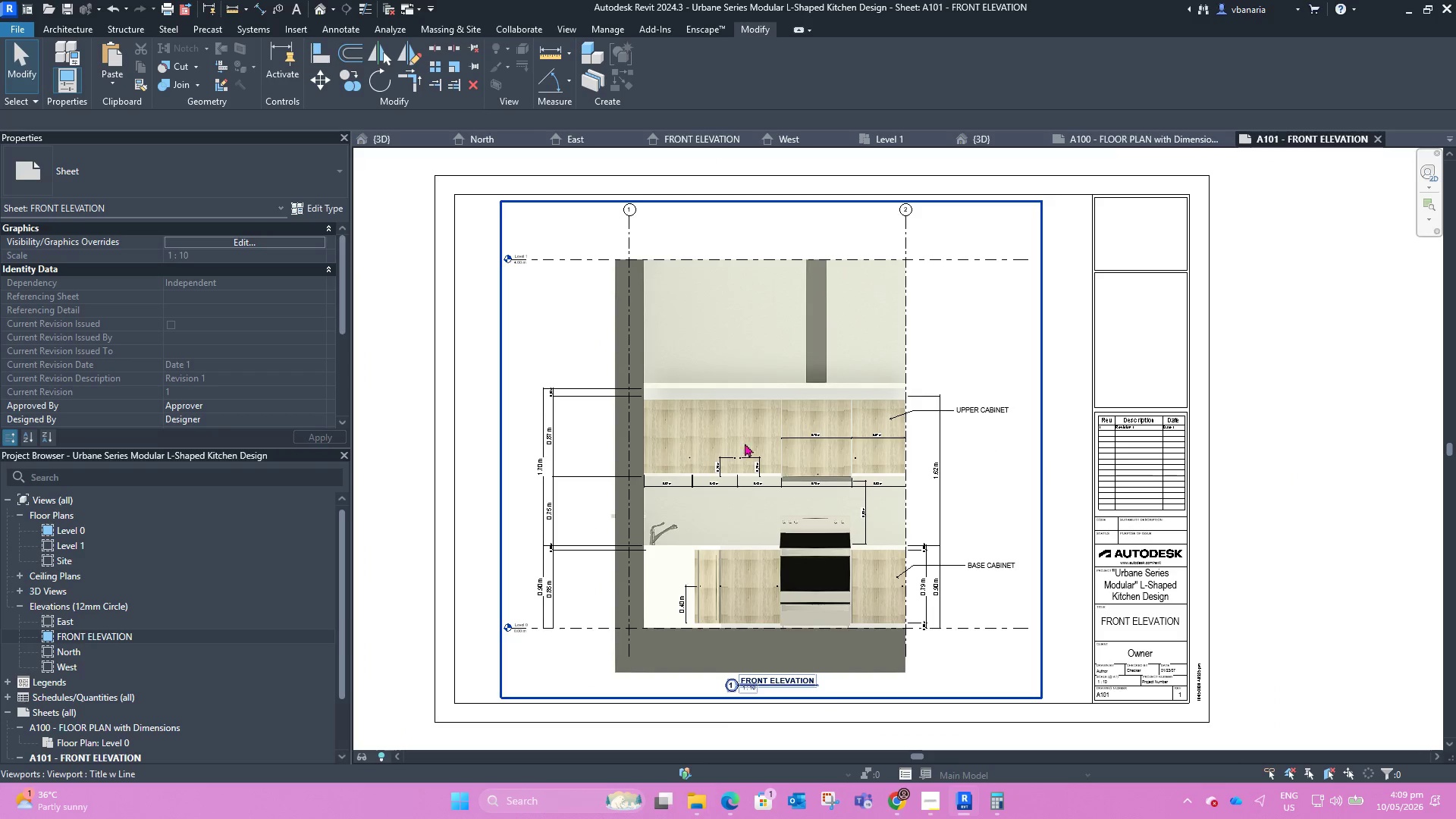 
left_click([772, 351])
 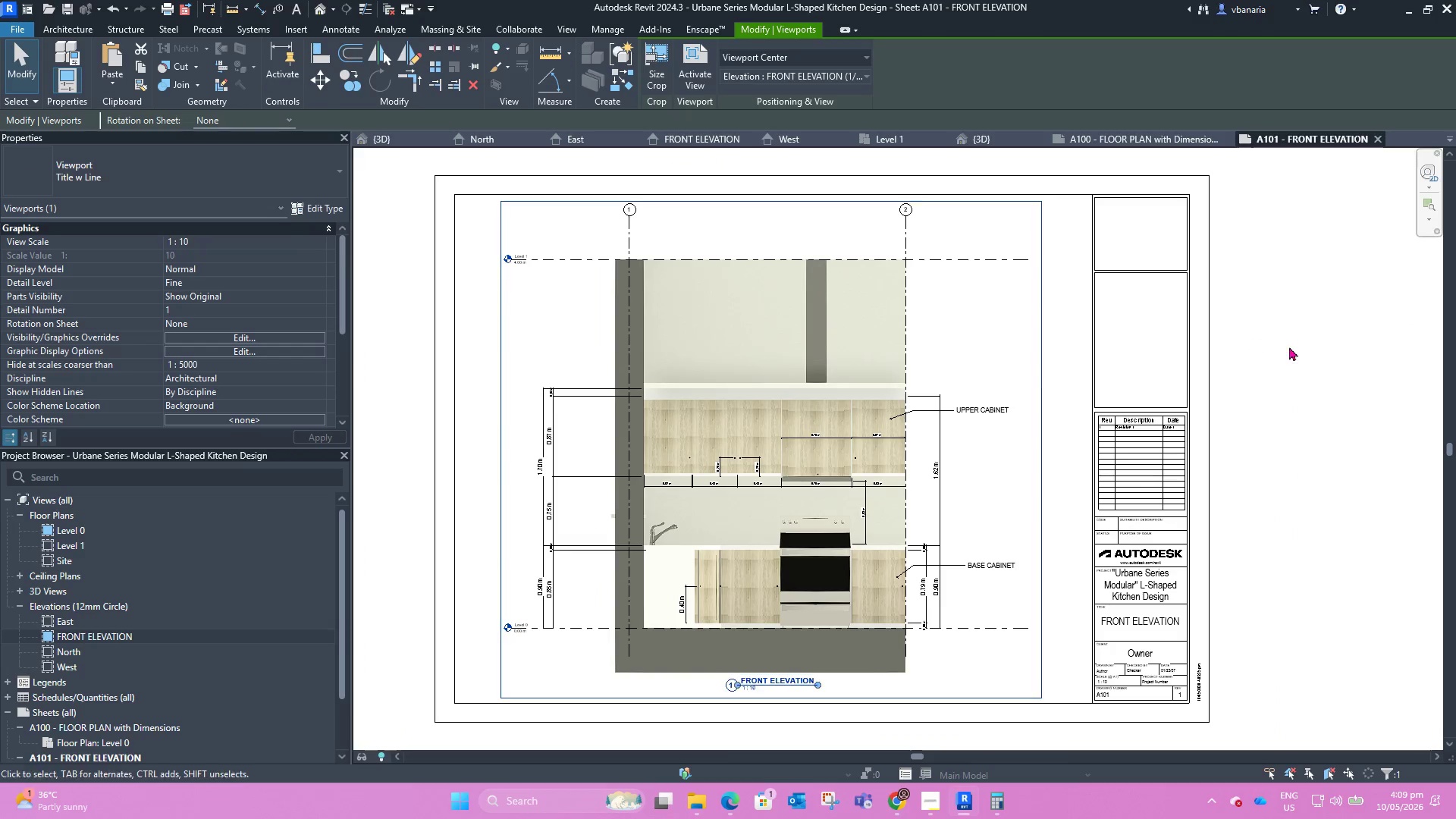 
left_click([1360, 351])
 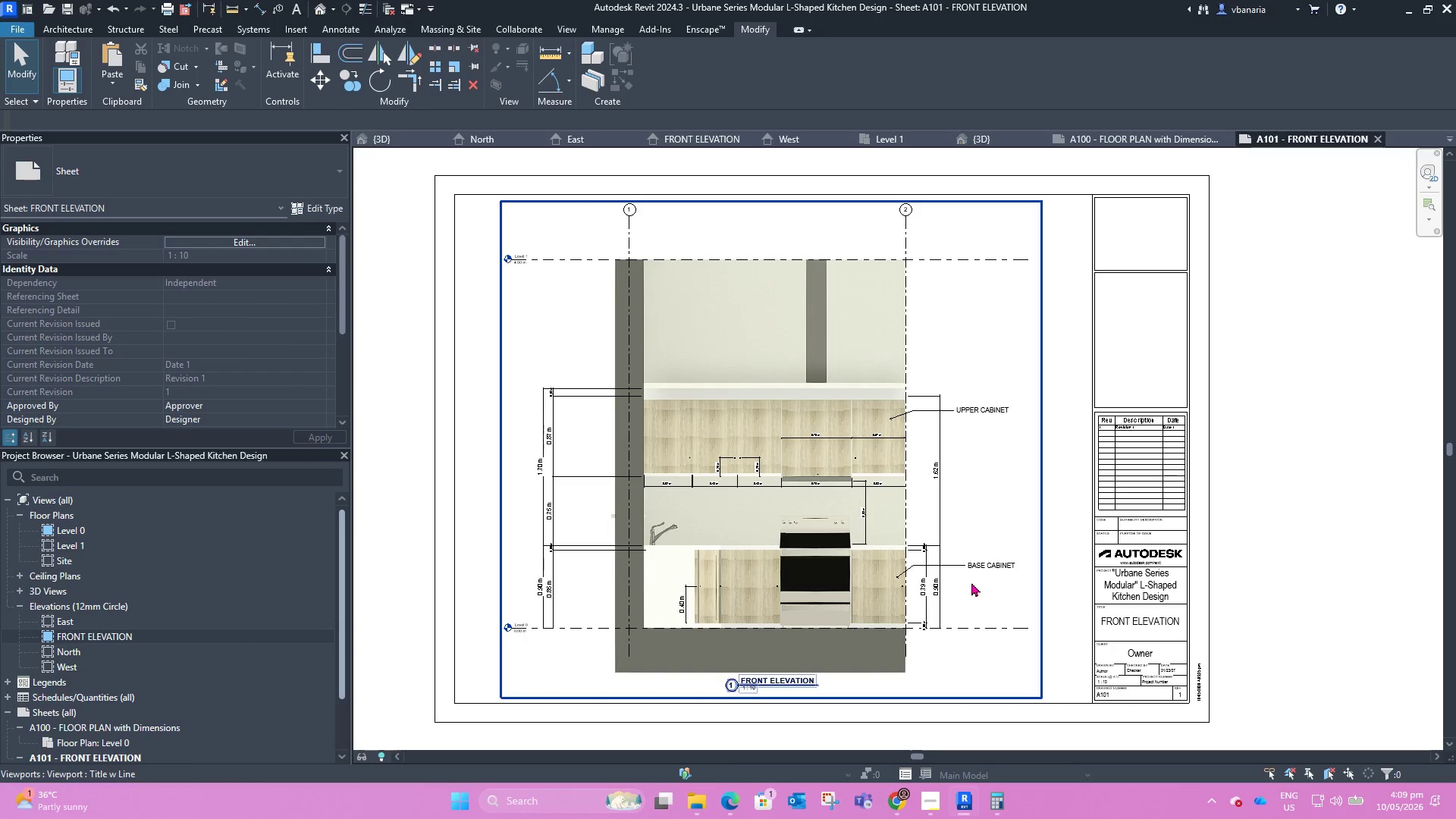 
left_click([1091, 136])
 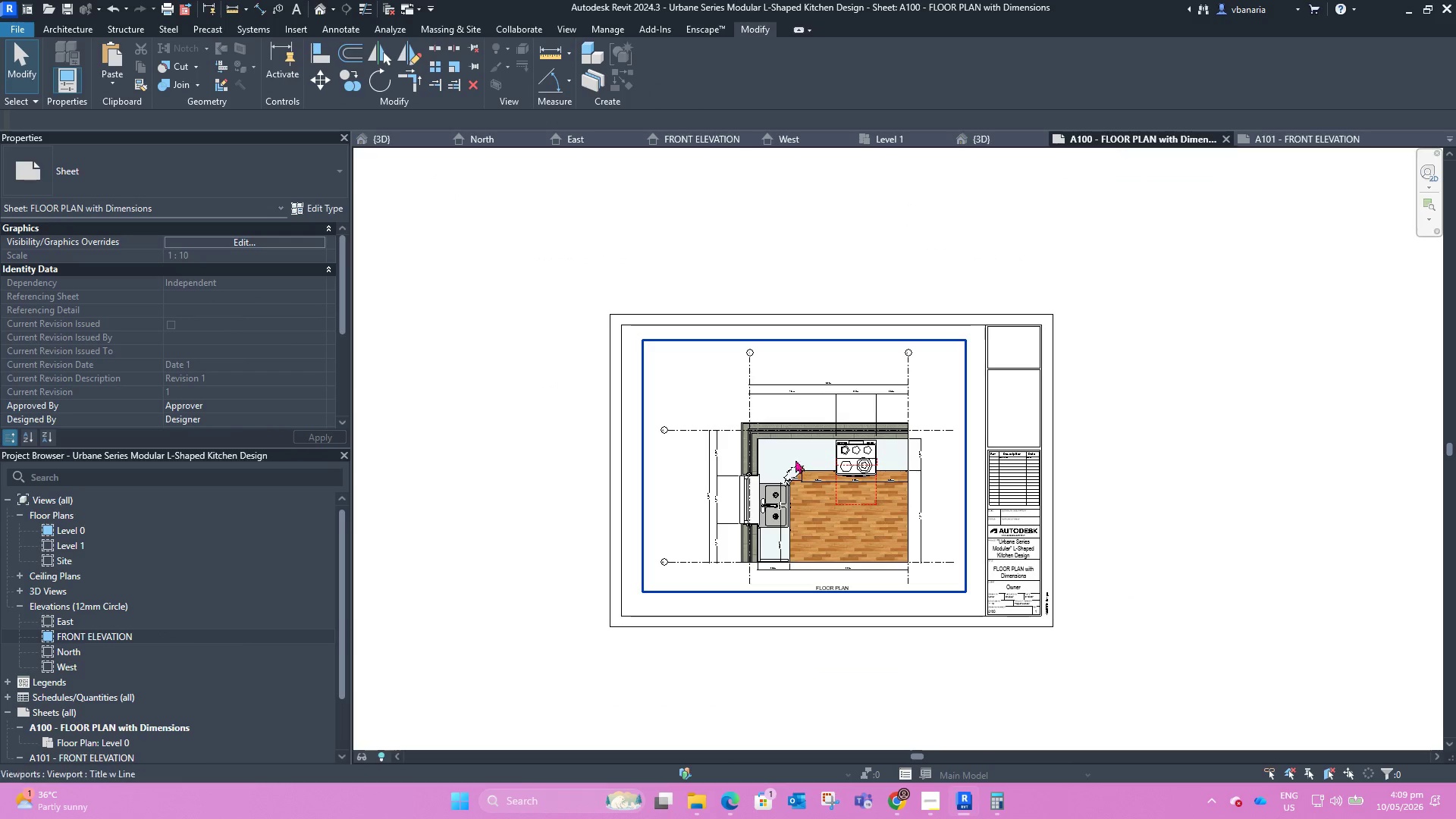 
scroll: coordinate [862, 400], scroll_direction: up, amount: 6.0
 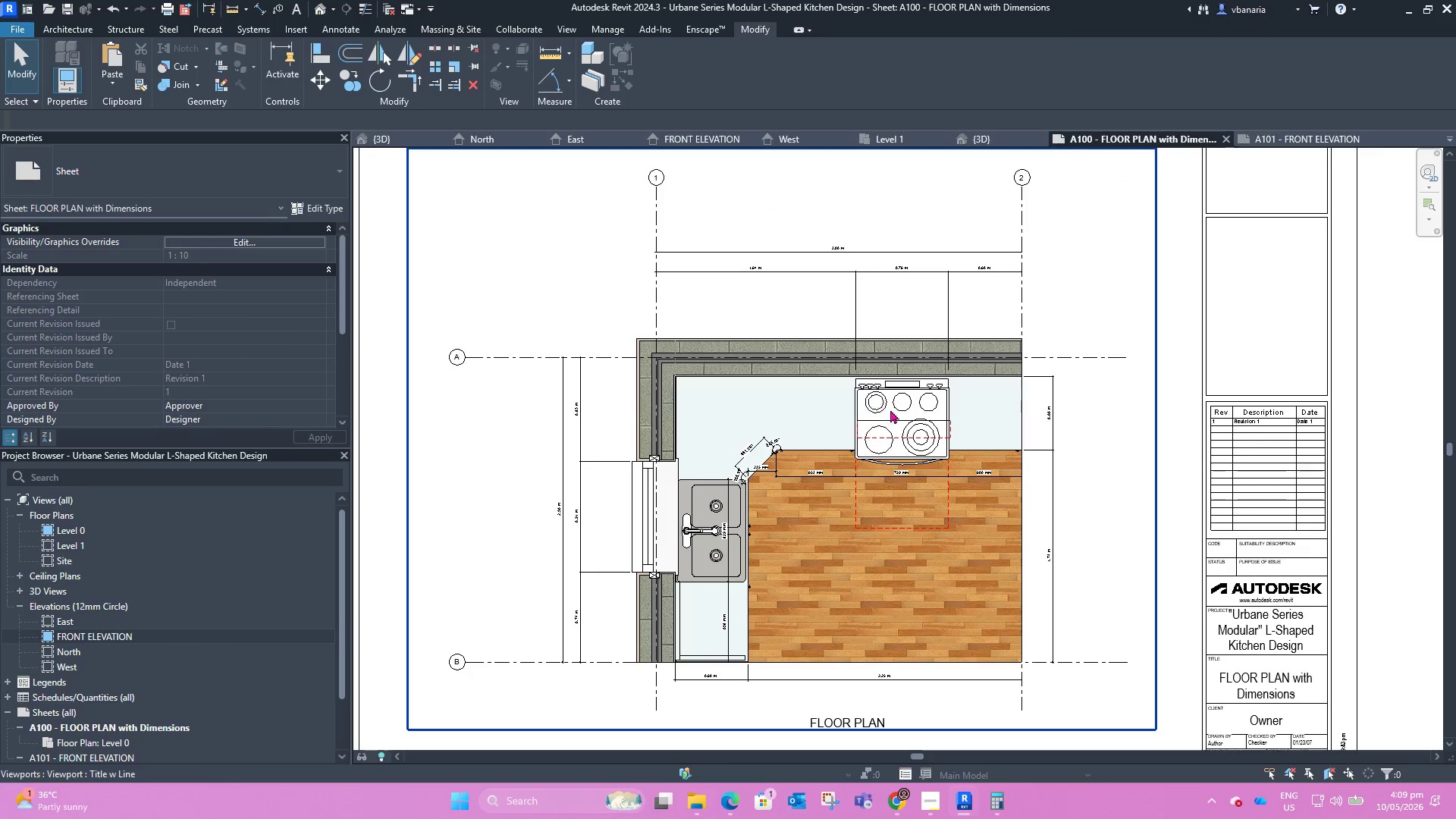 
scroll: coordinate [886, 441], scroll_direction: down, amount: 2.0
 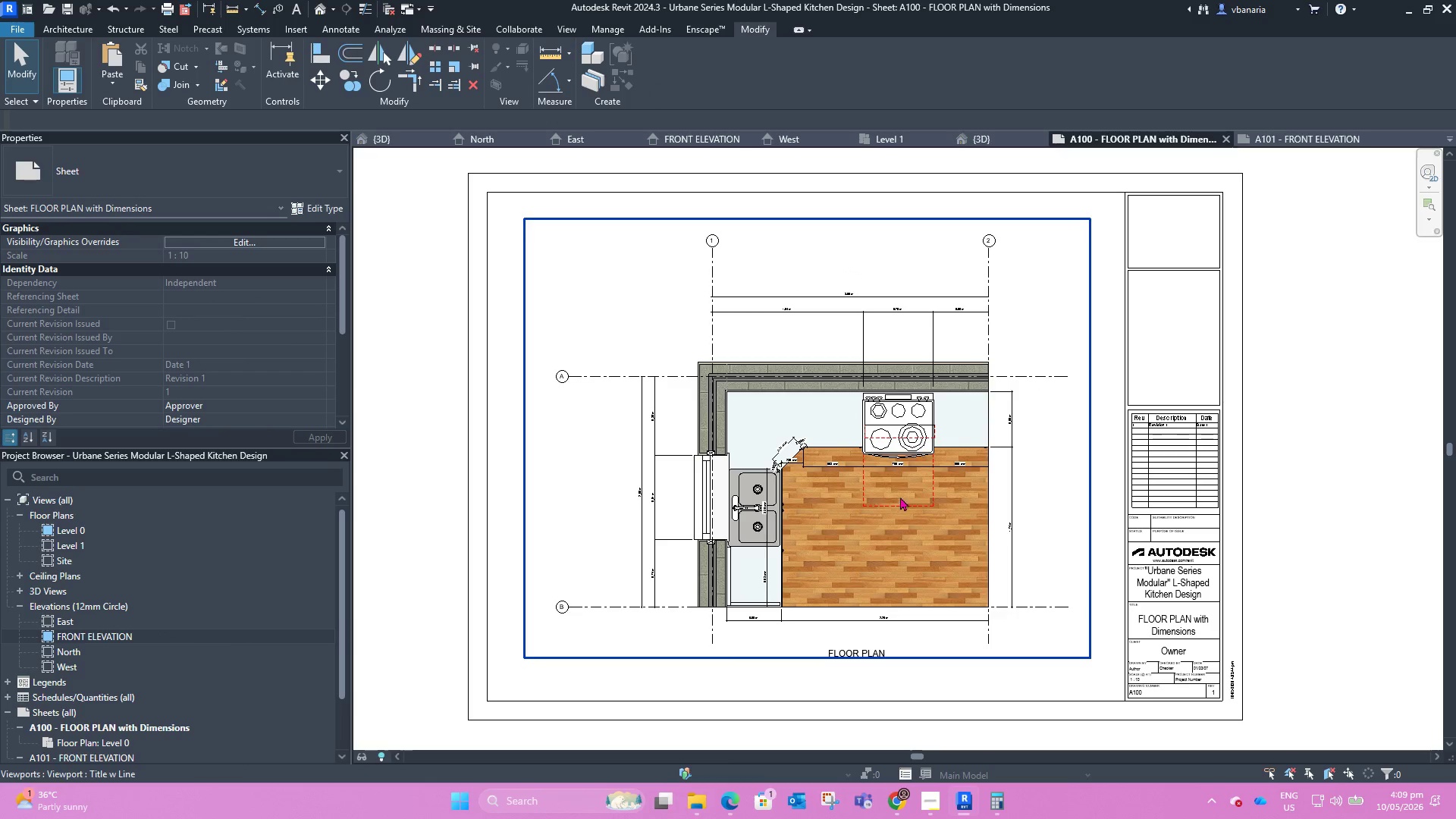 
left_click([886, 512])
 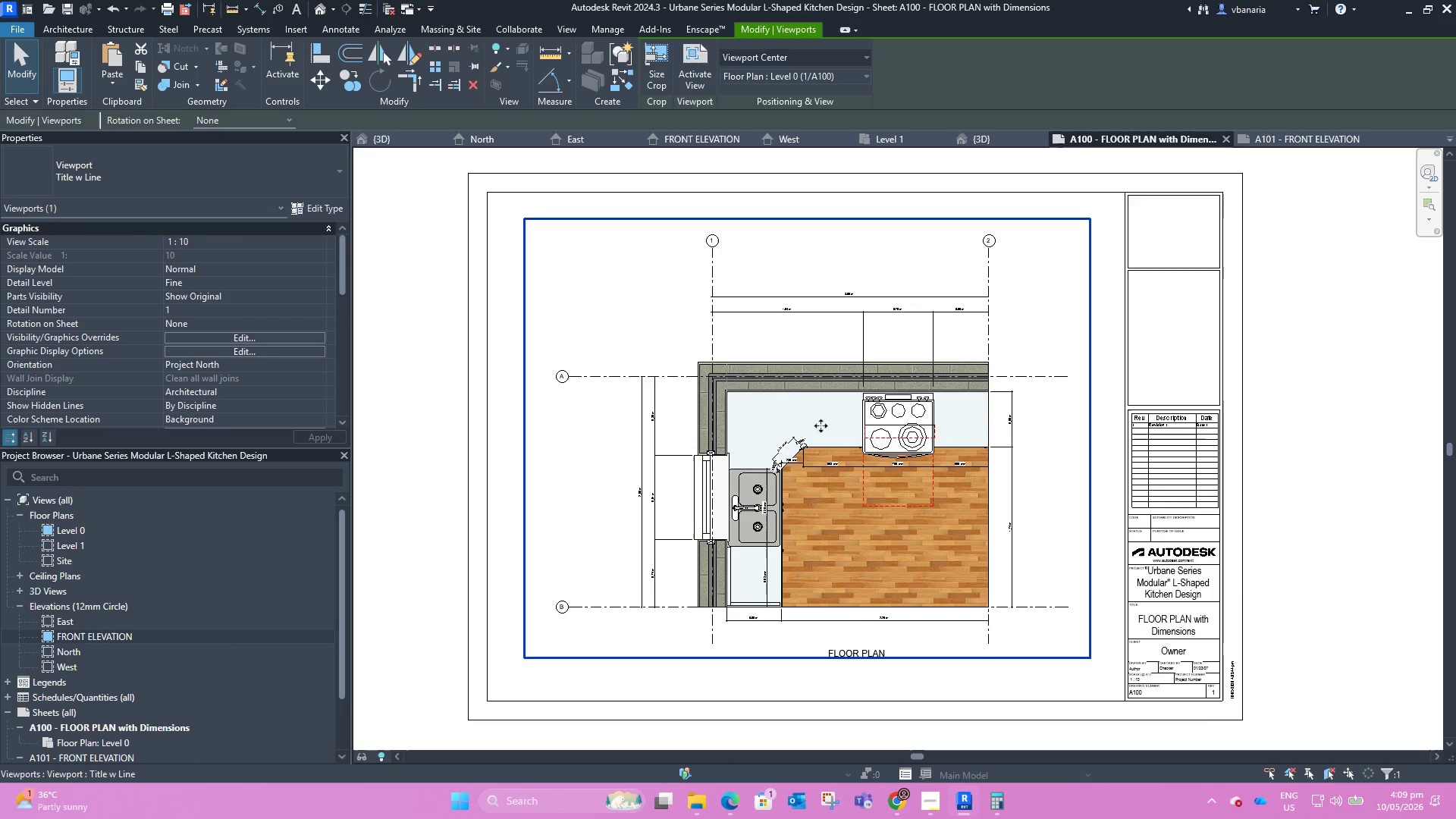 
scroll: coordinate [797, 400], scroll_direction: down, amount: 3.0
 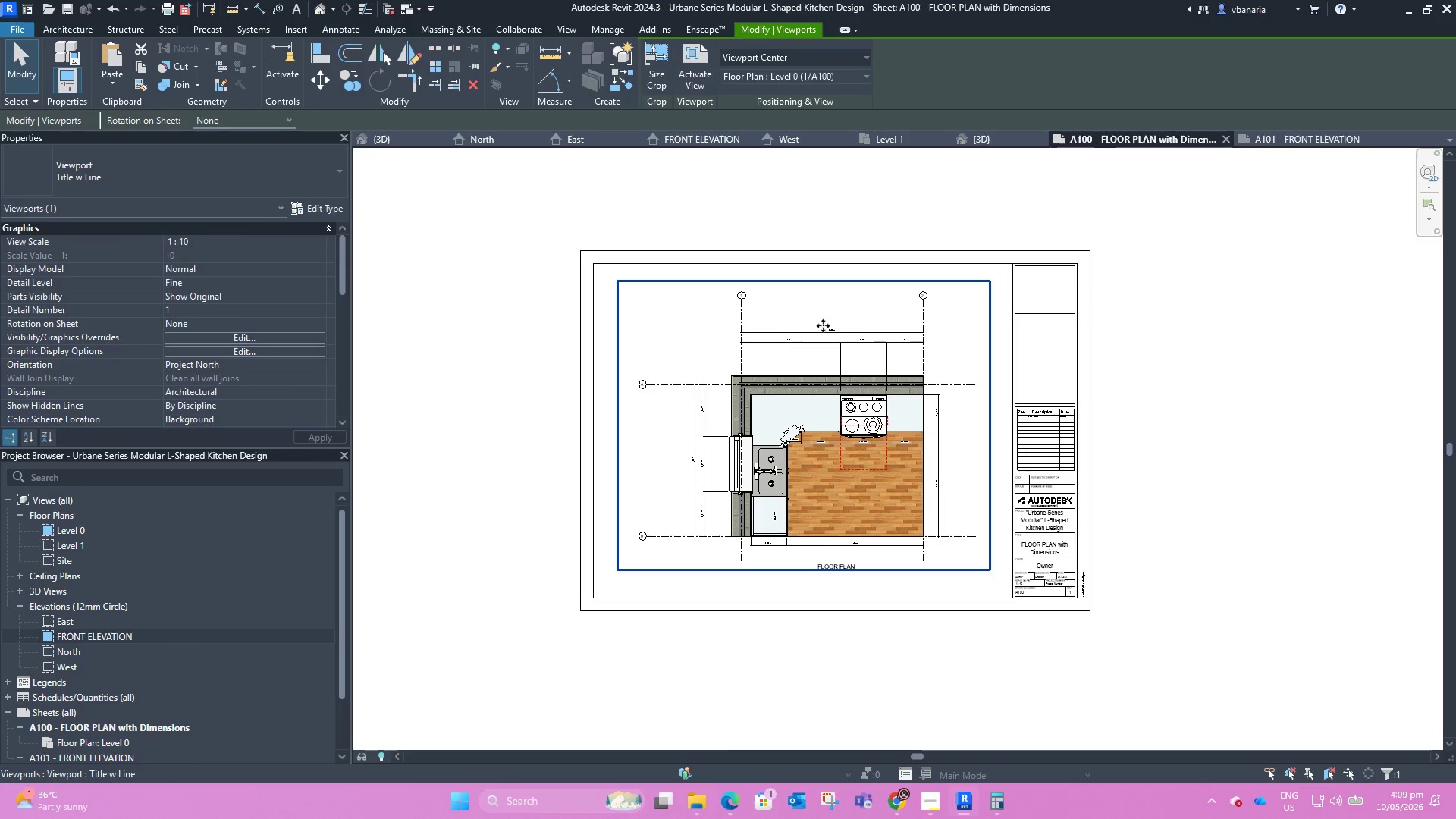 
double_click([823, 325])
 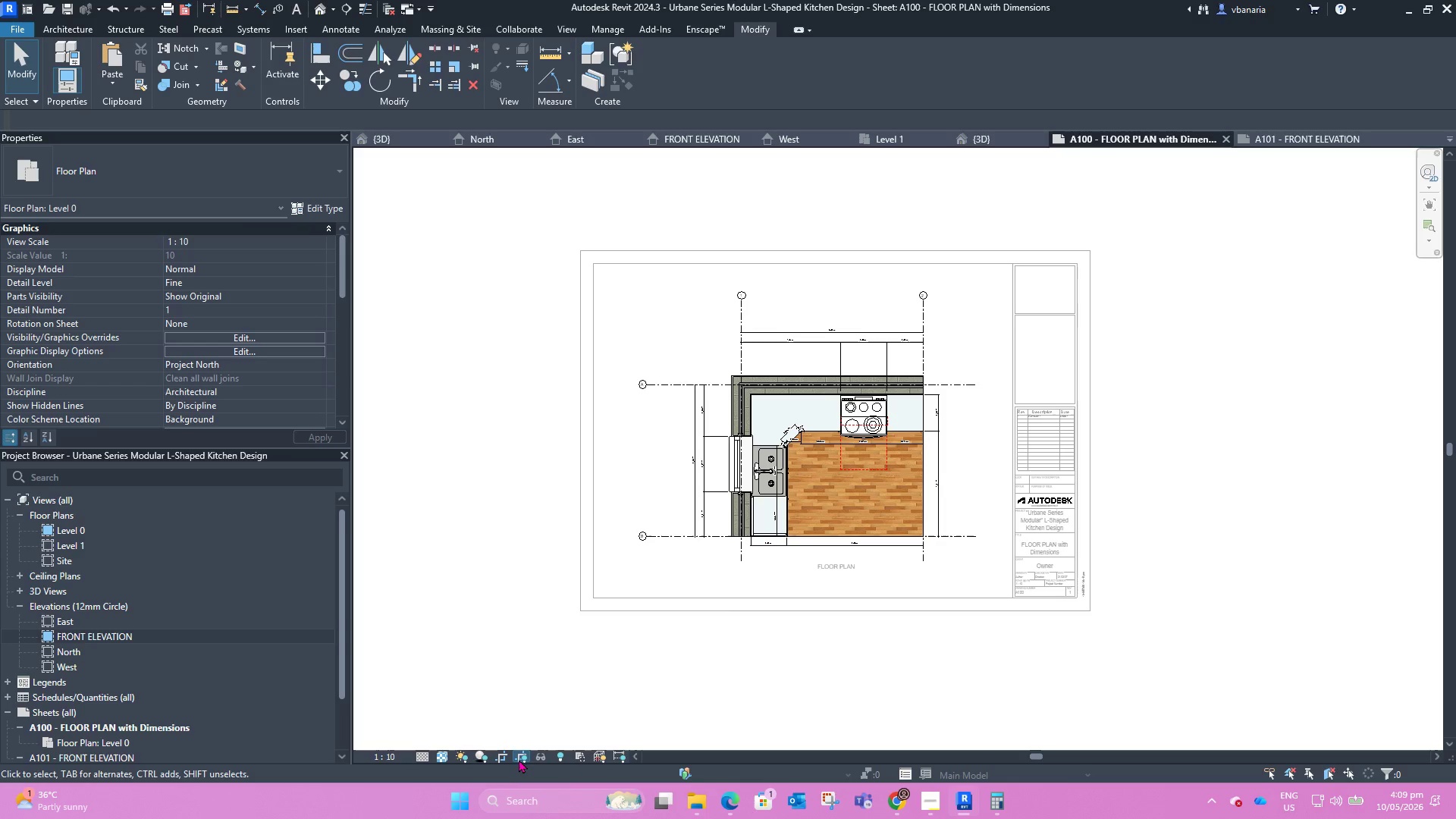 
left_click([522, 753])
 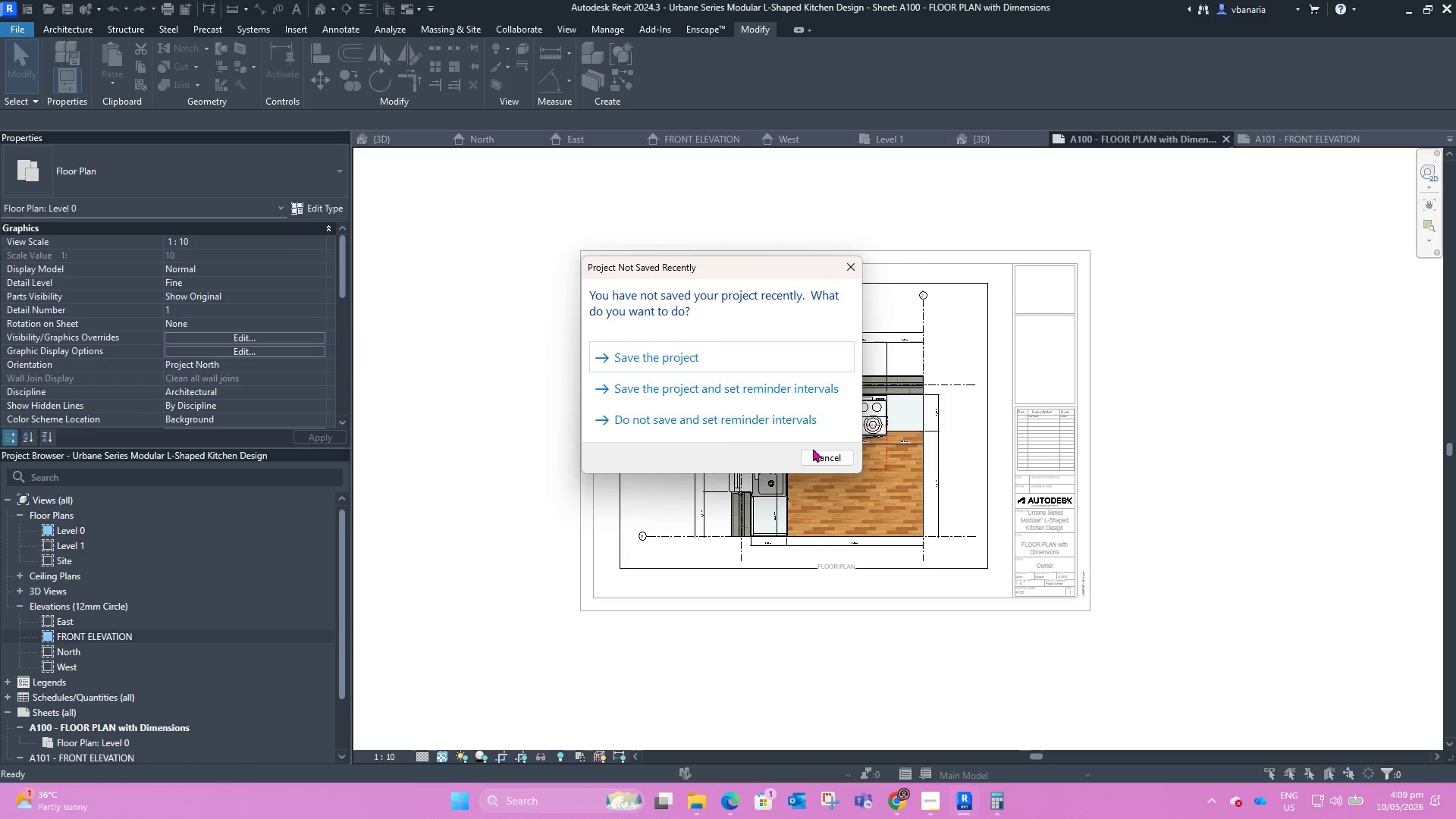 
left_click([827, 457])
 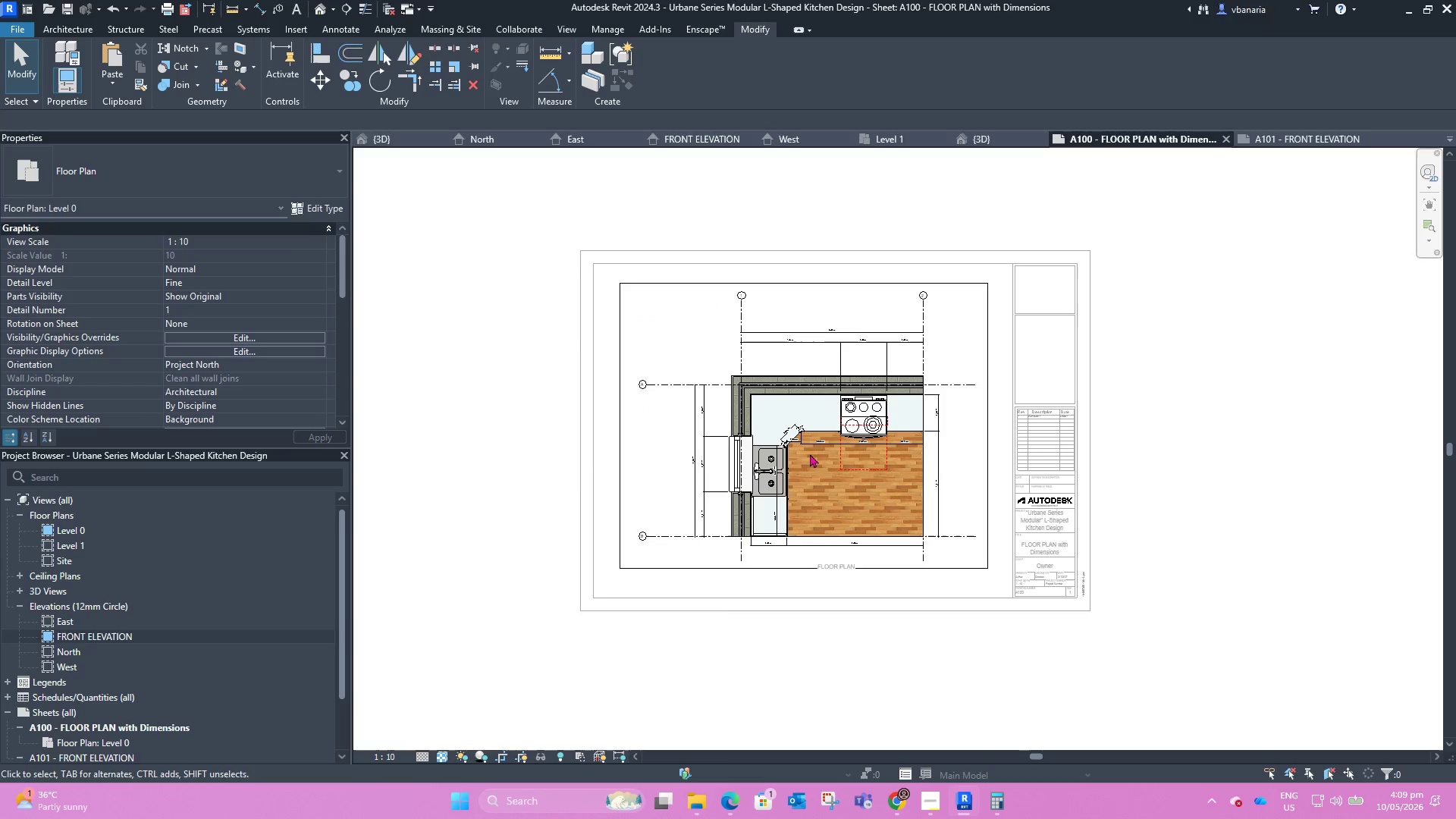 
scroll: coordinate [721, 337], scroll_direction: down, amount: 13.0
 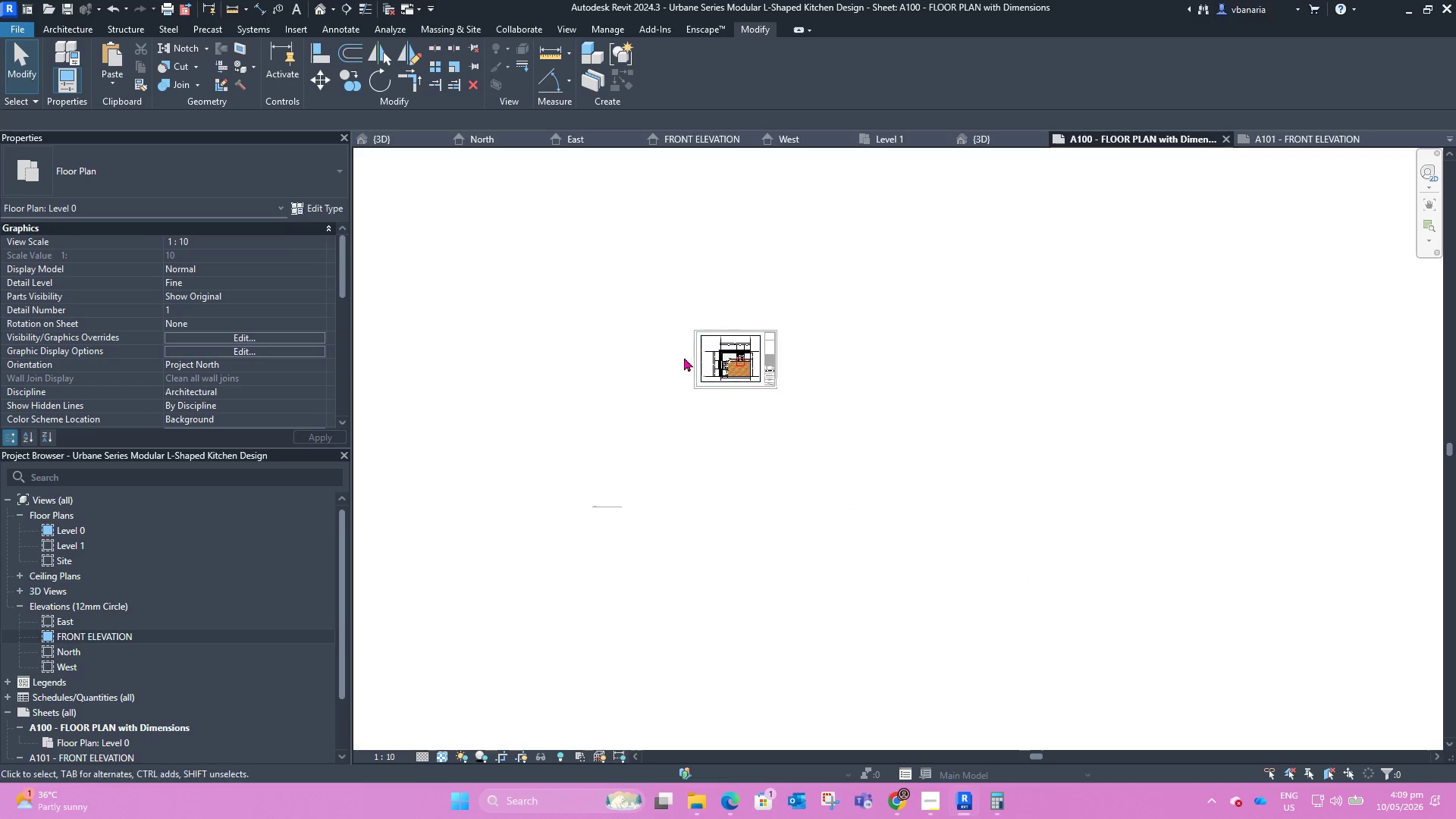 
scroll: coordinate [721, 343], scroll_direction: up, amount: 5.0
 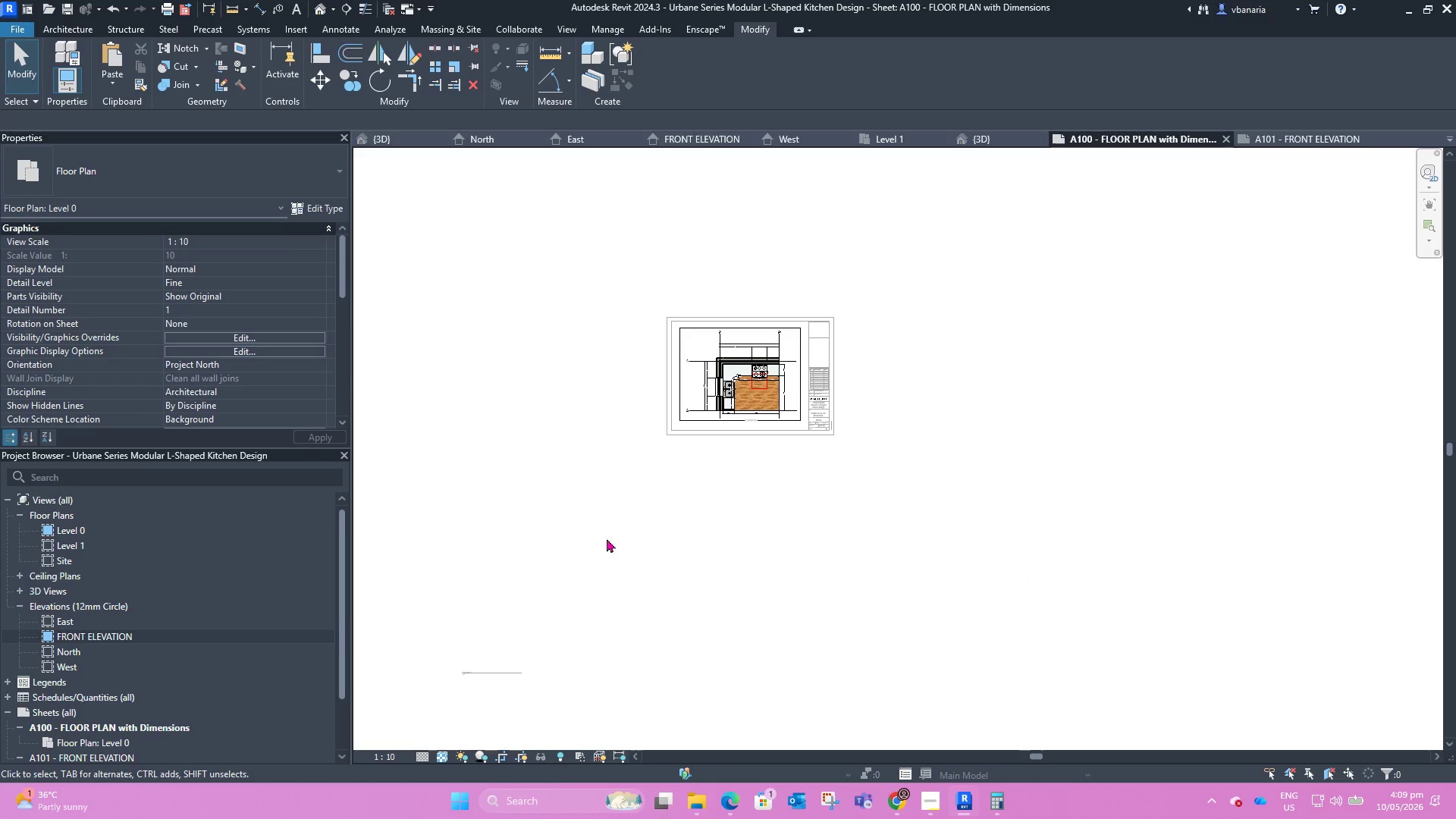 
left_click([611, 559])
 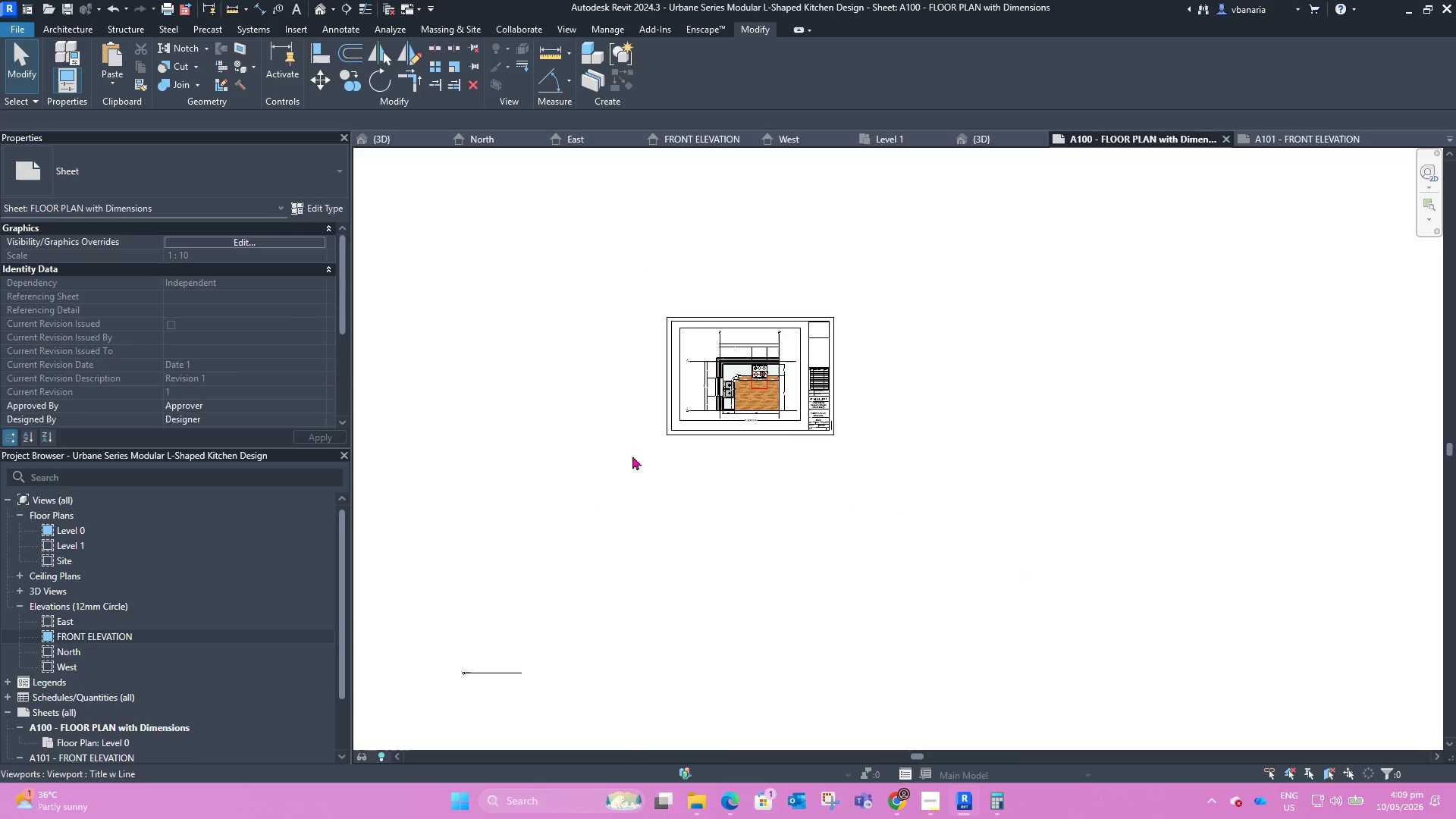 
left_click([507, 676])
 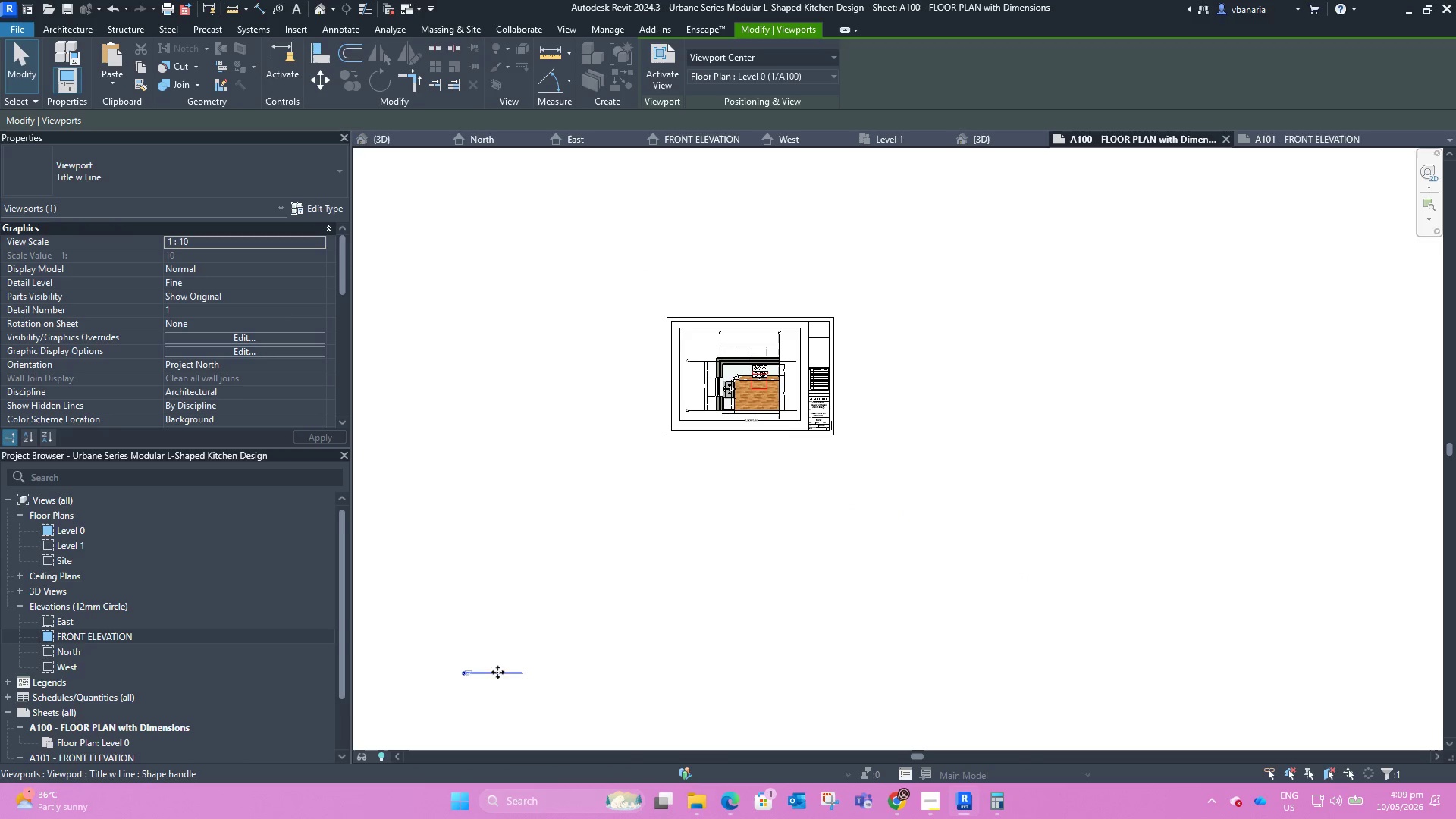 
left_click_drag(start_coordinate=[497, 671], to_coordinate=[846, 423])
 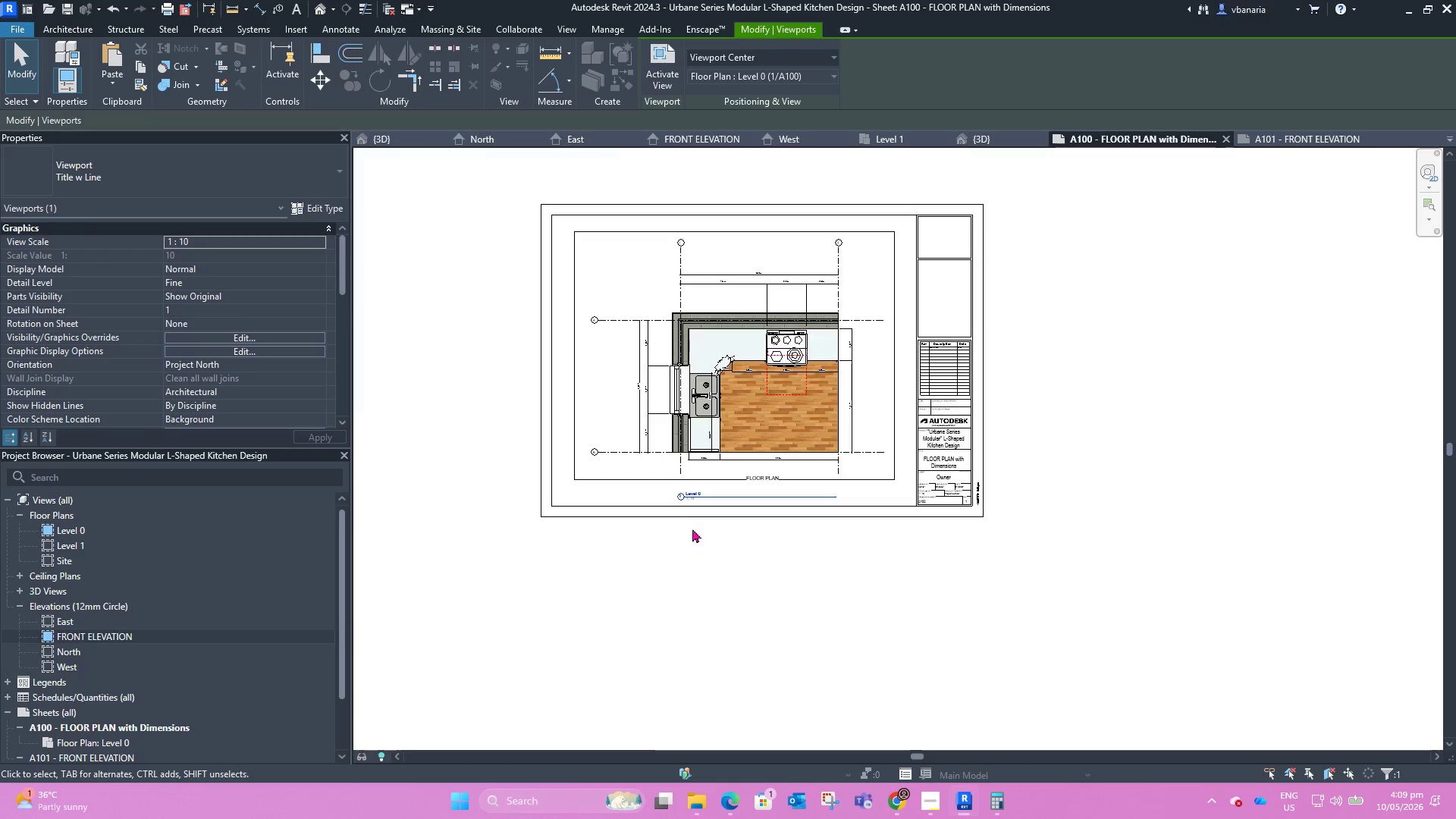 
scroll: coordinate [736, 422], scroll_direction: up, amount: 12.0
 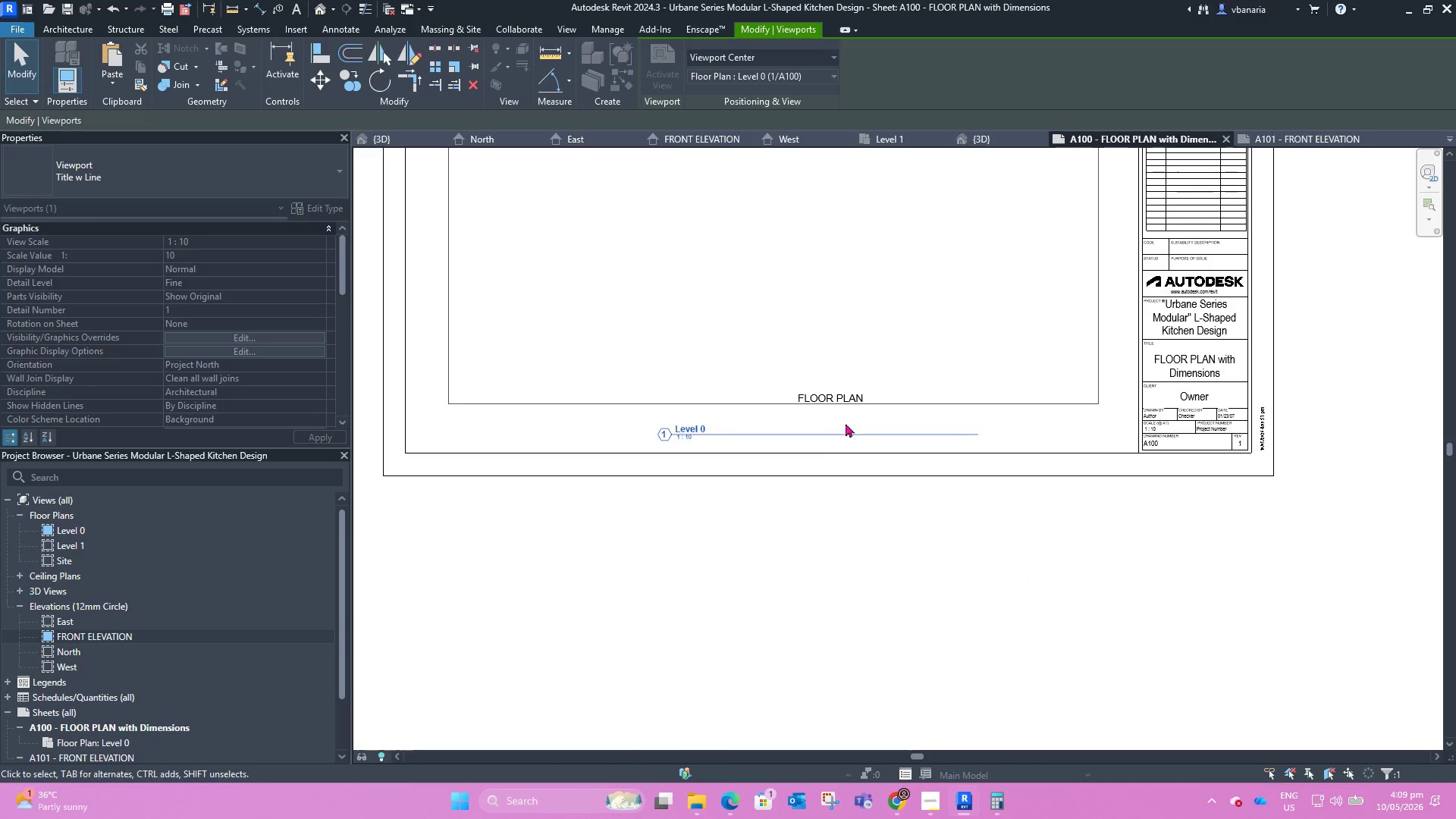 
scroll: coordinate [695, 563], scroll_direction: down, amount: 5.0
 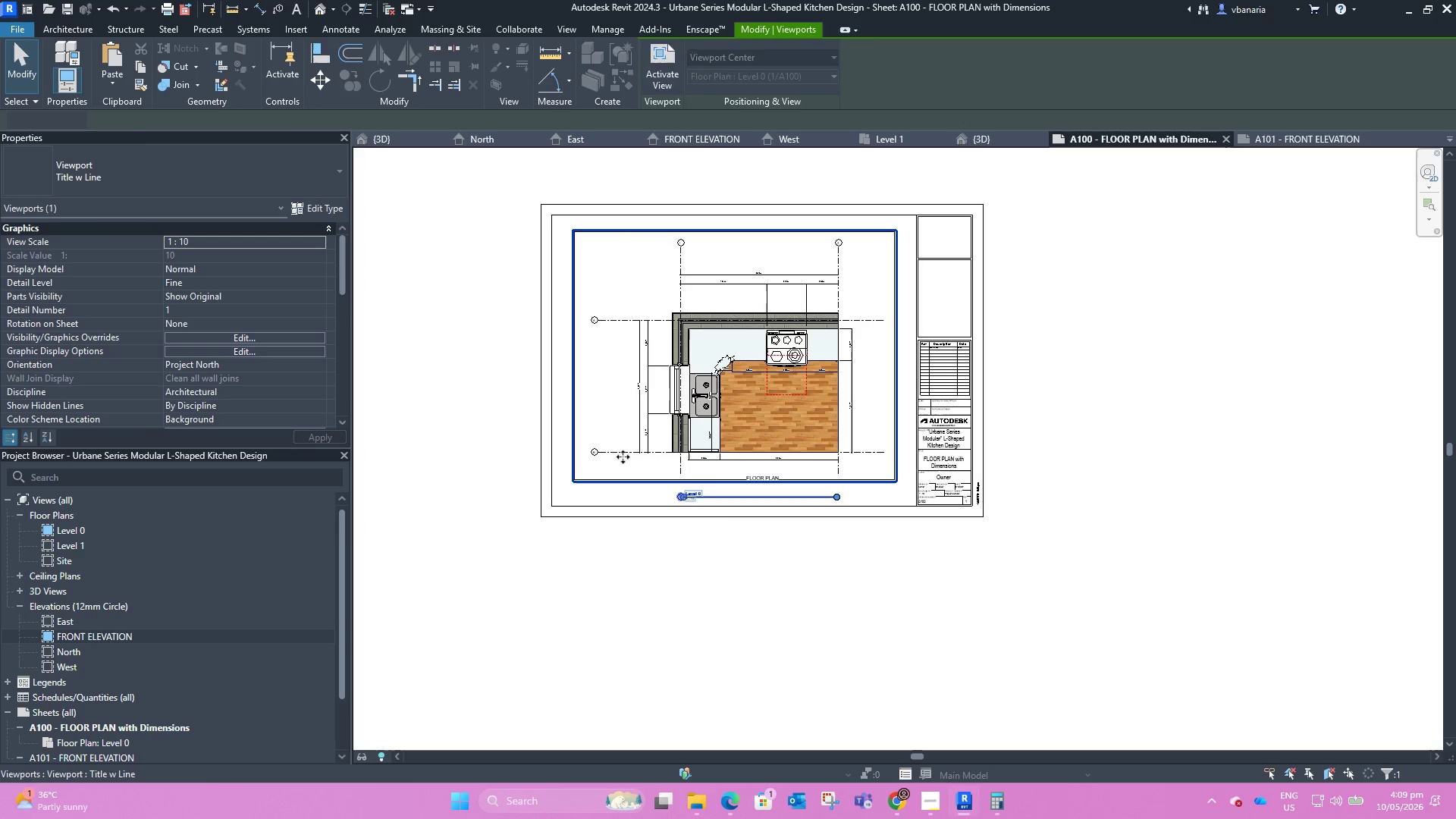 
scroll: coordinate [852, 375], scroll_direction: up, amount: 4.0
 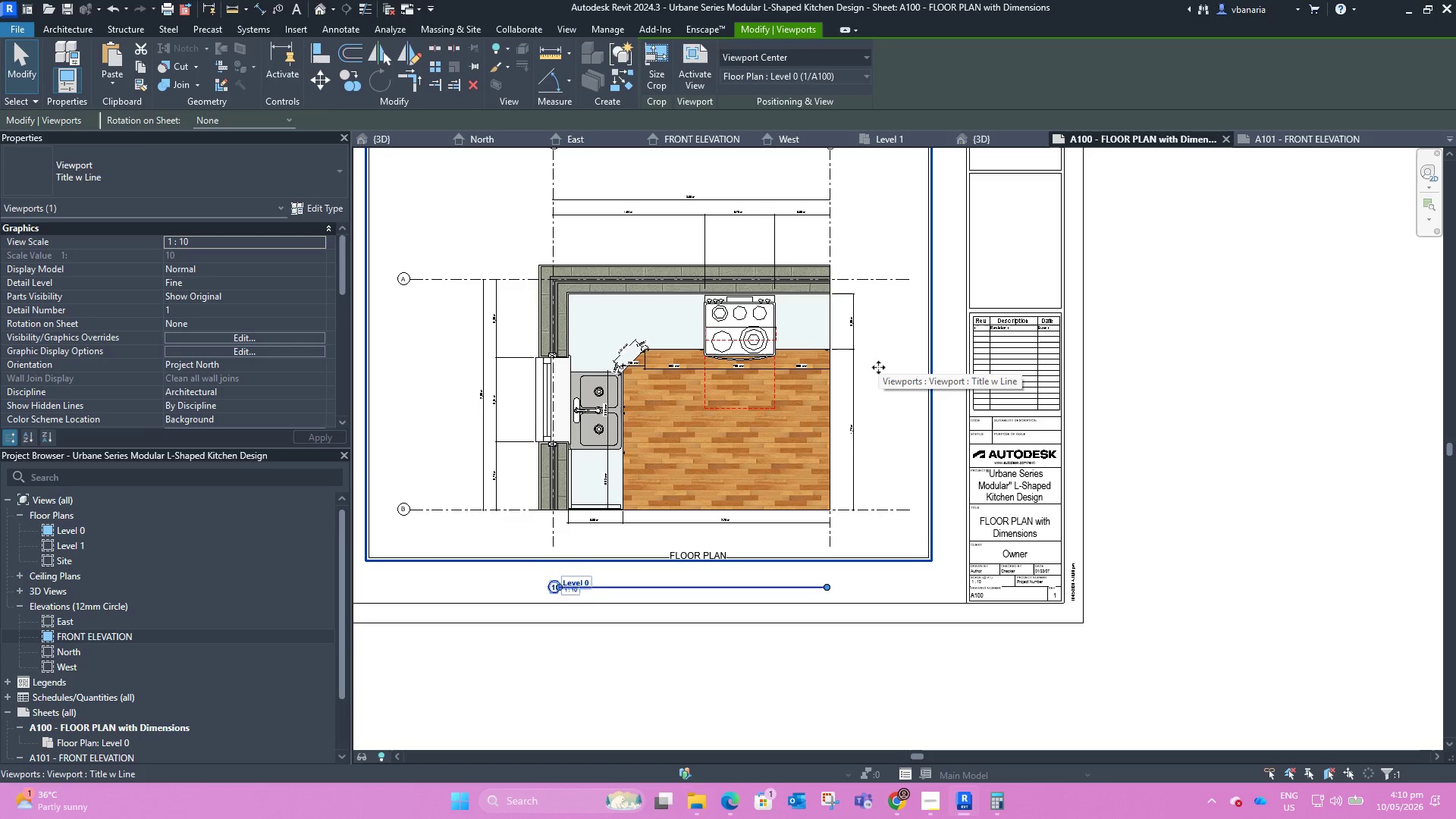 
double_click([878, 367])
 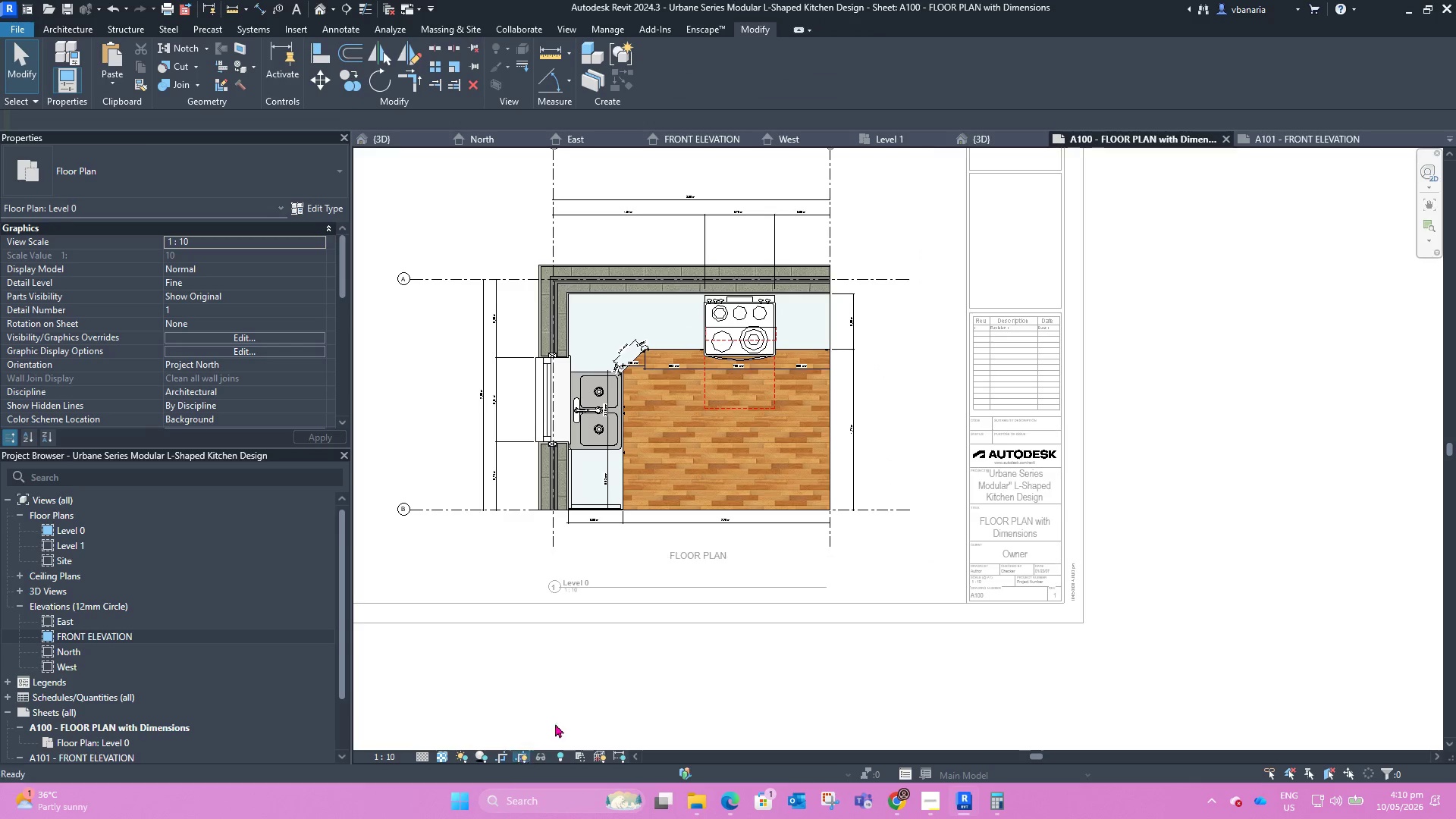 
scroll: coordinate [838, 529], scroll_direction: down, amount: 2.0
 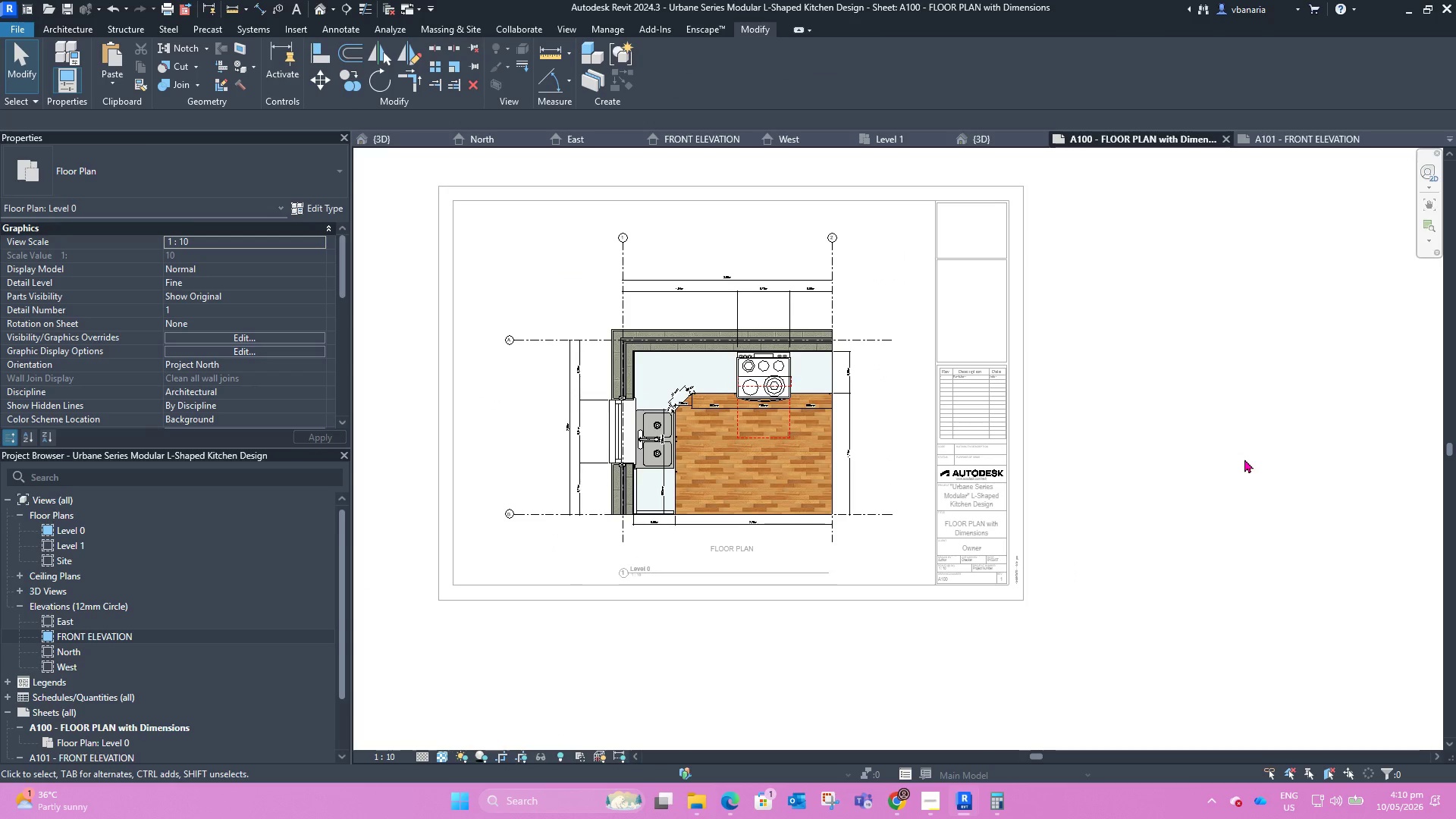 
double_click([1244, 459])
 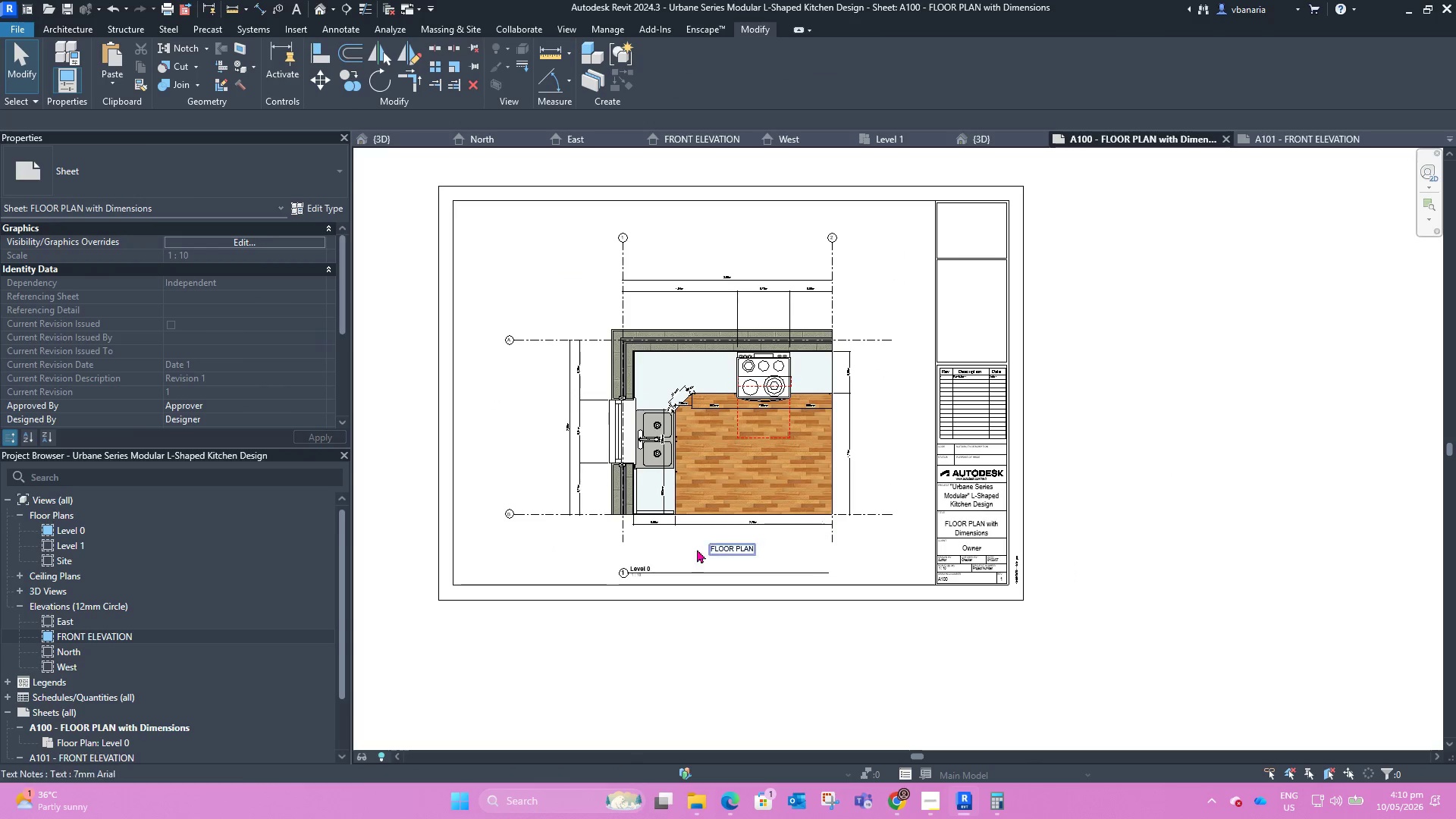 
scroll: coordinate [669, 563], scroll_direction: up, amount: 4.0
 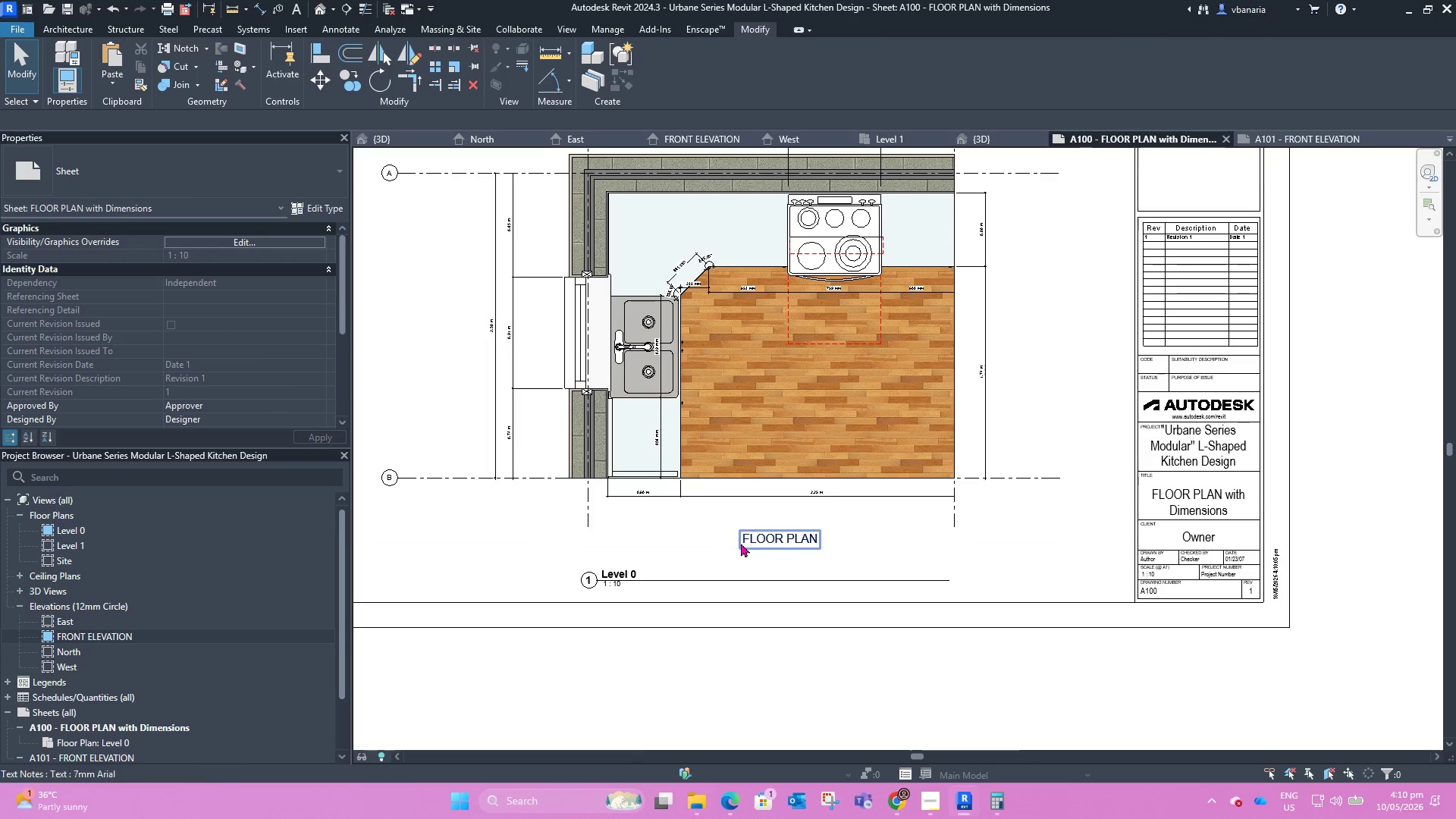 
left_click([746, 537])
 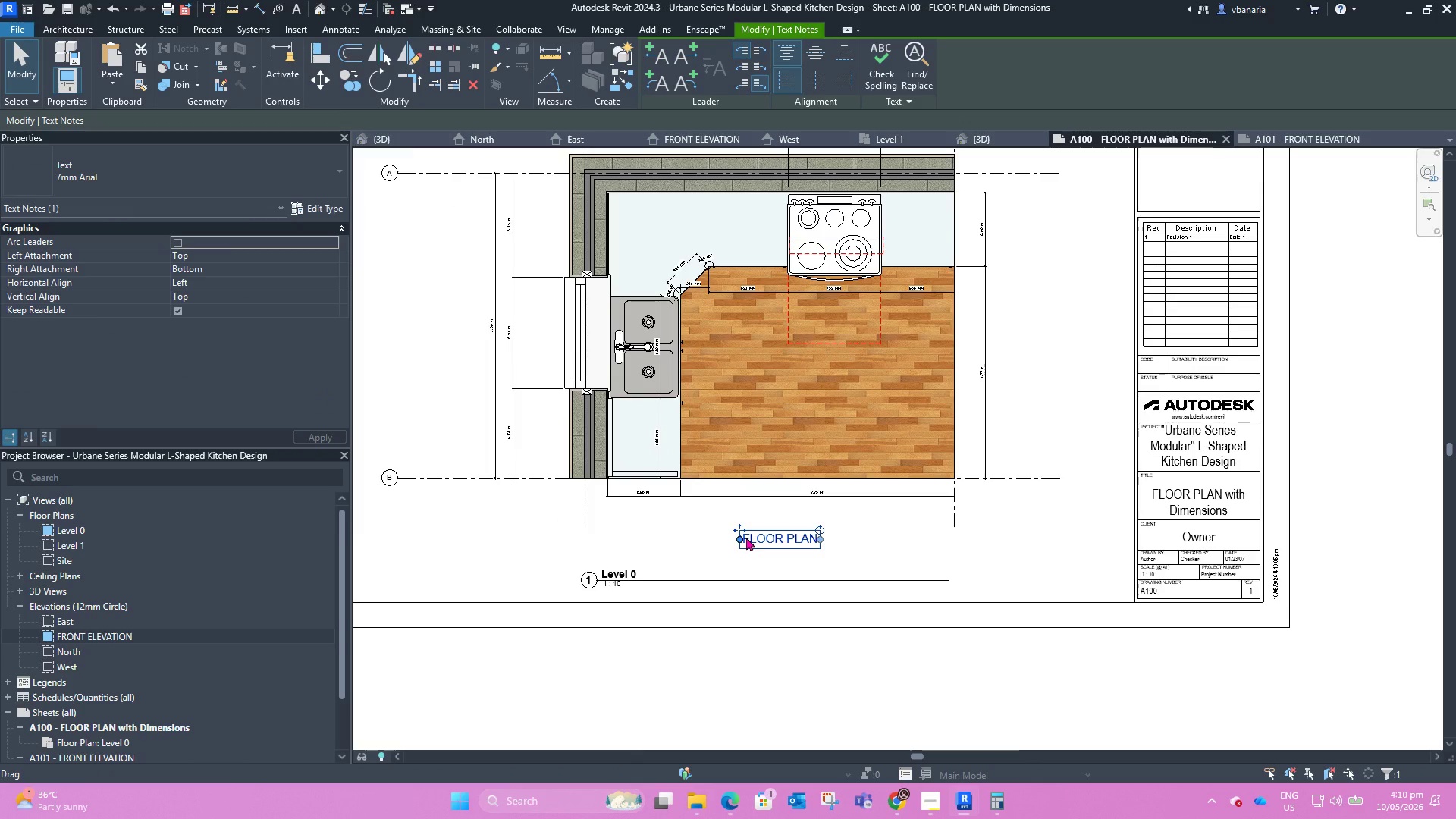 
key(Delete)
 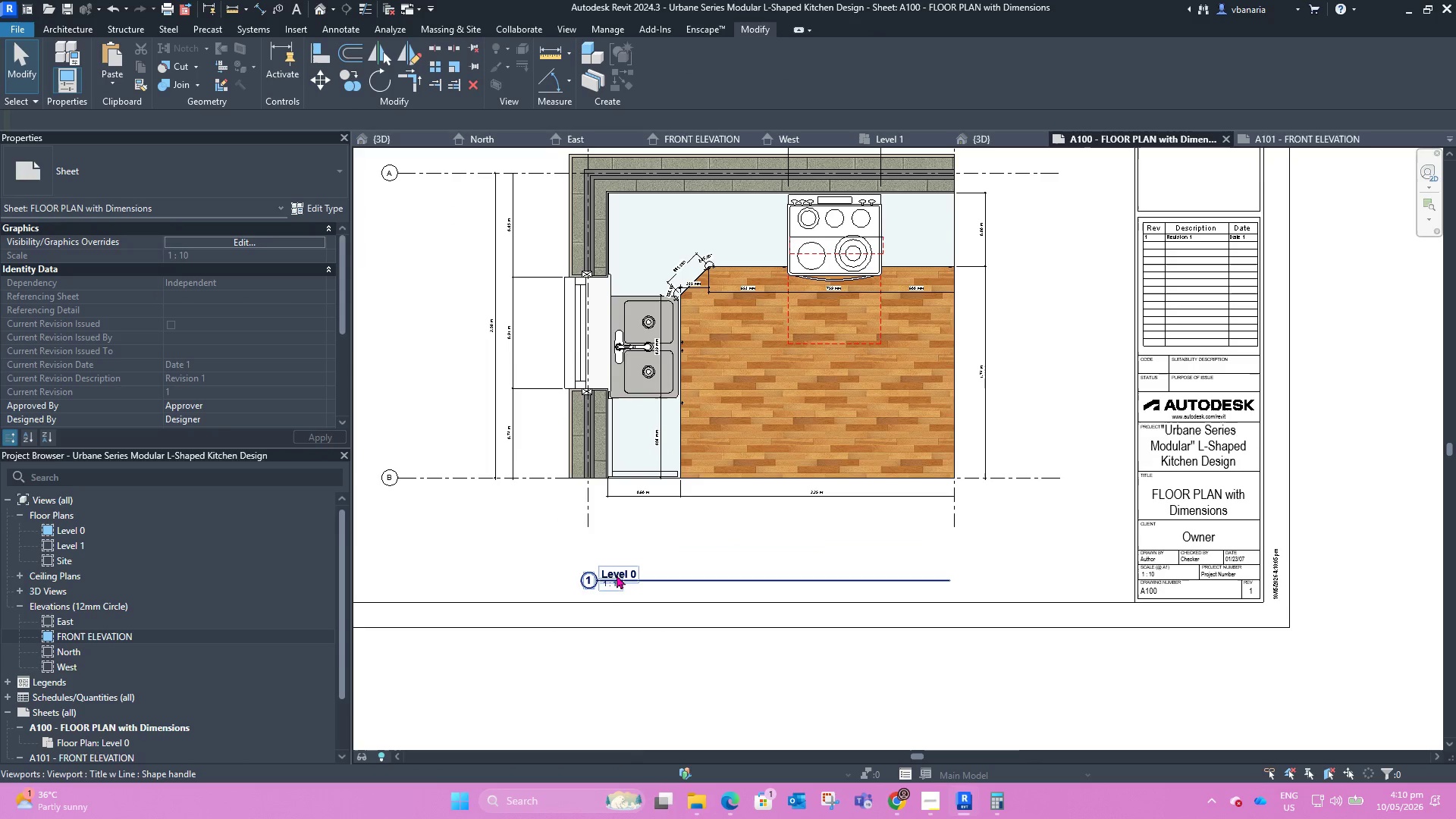 
left_click([617, 574])
 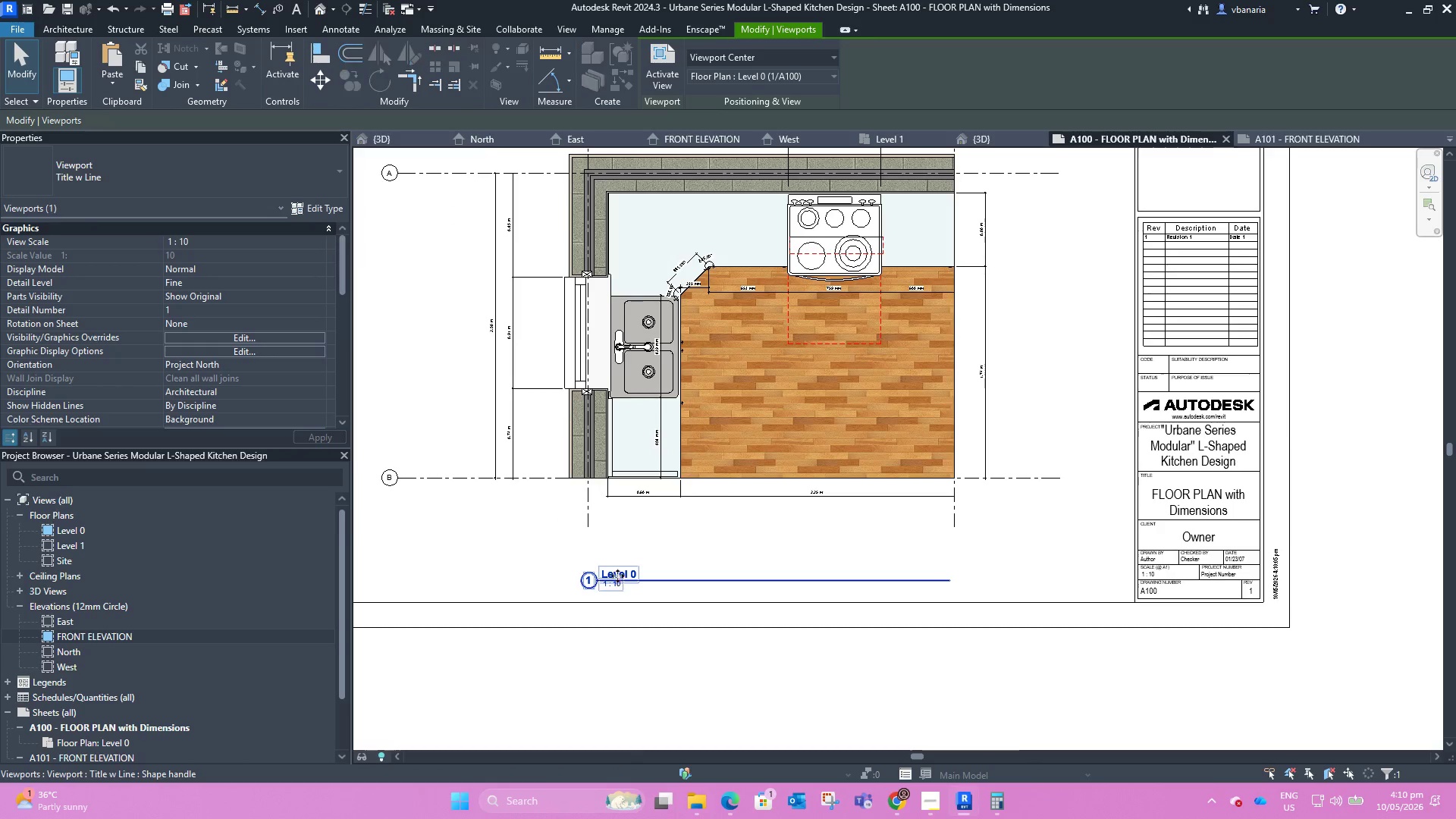 
scroll: coordinate [617, 576], scroll_direction: up, amount: 5.0
 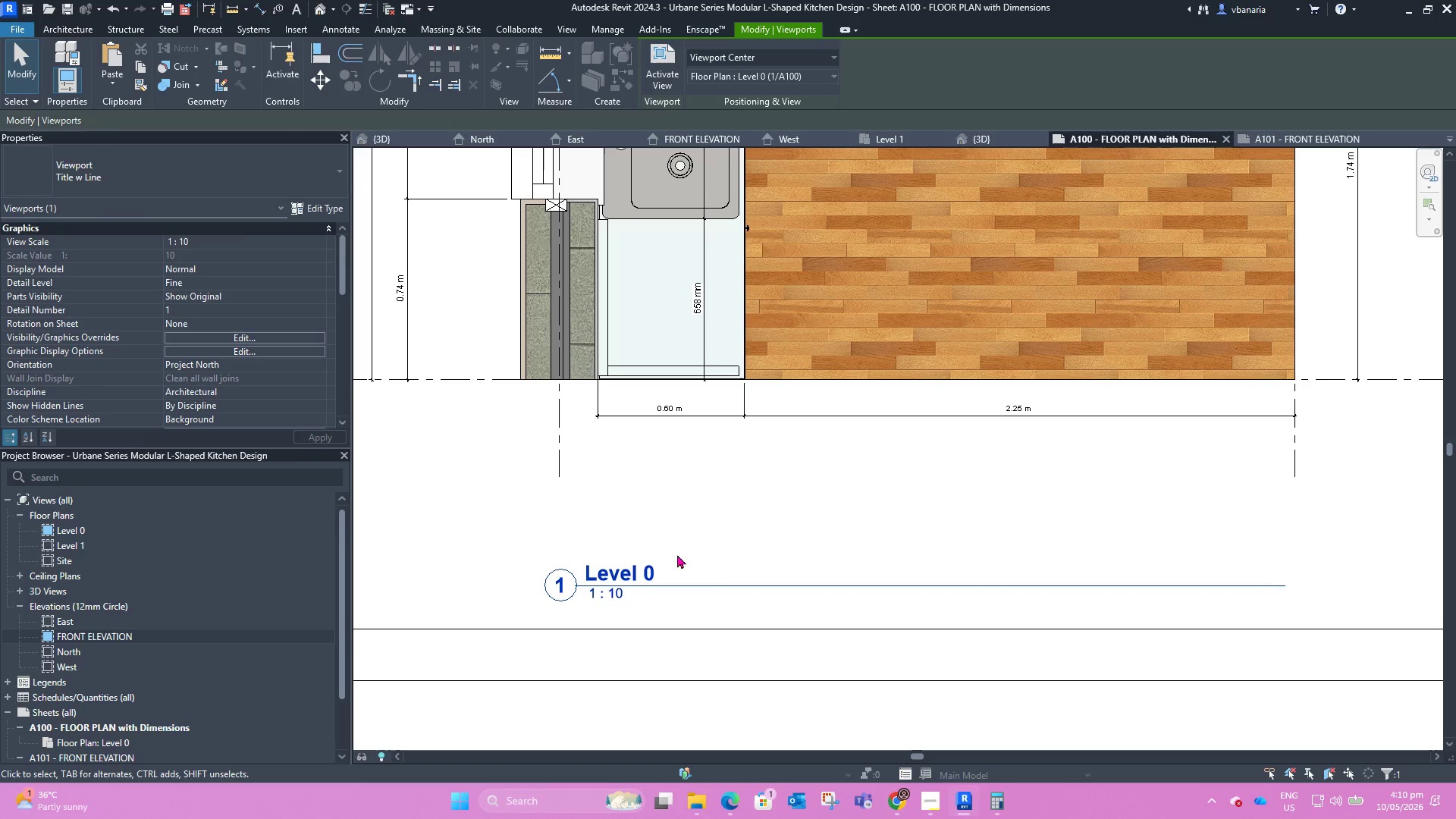 
double_click([647, 563])
 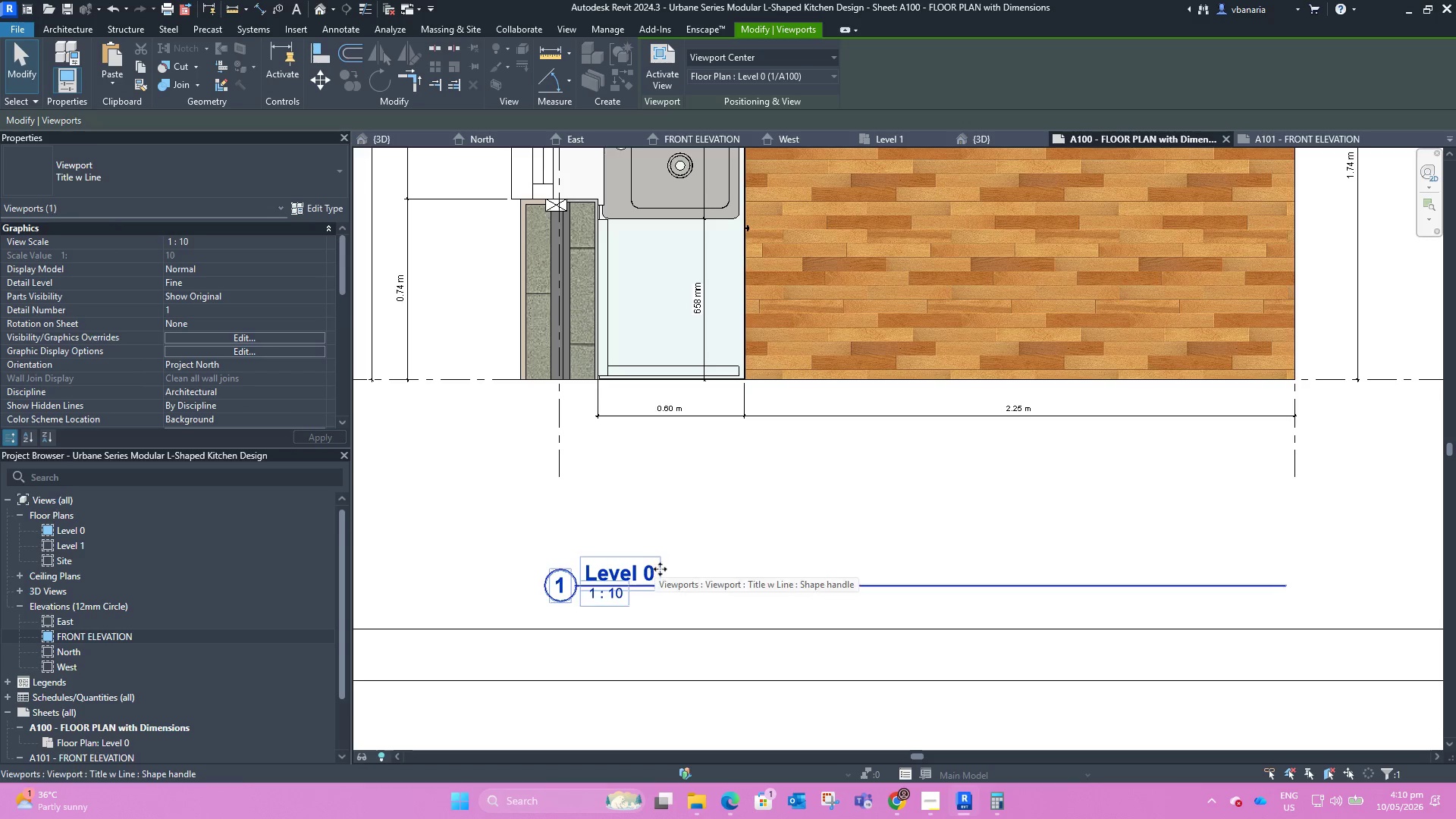 
left_click([716, 548])
 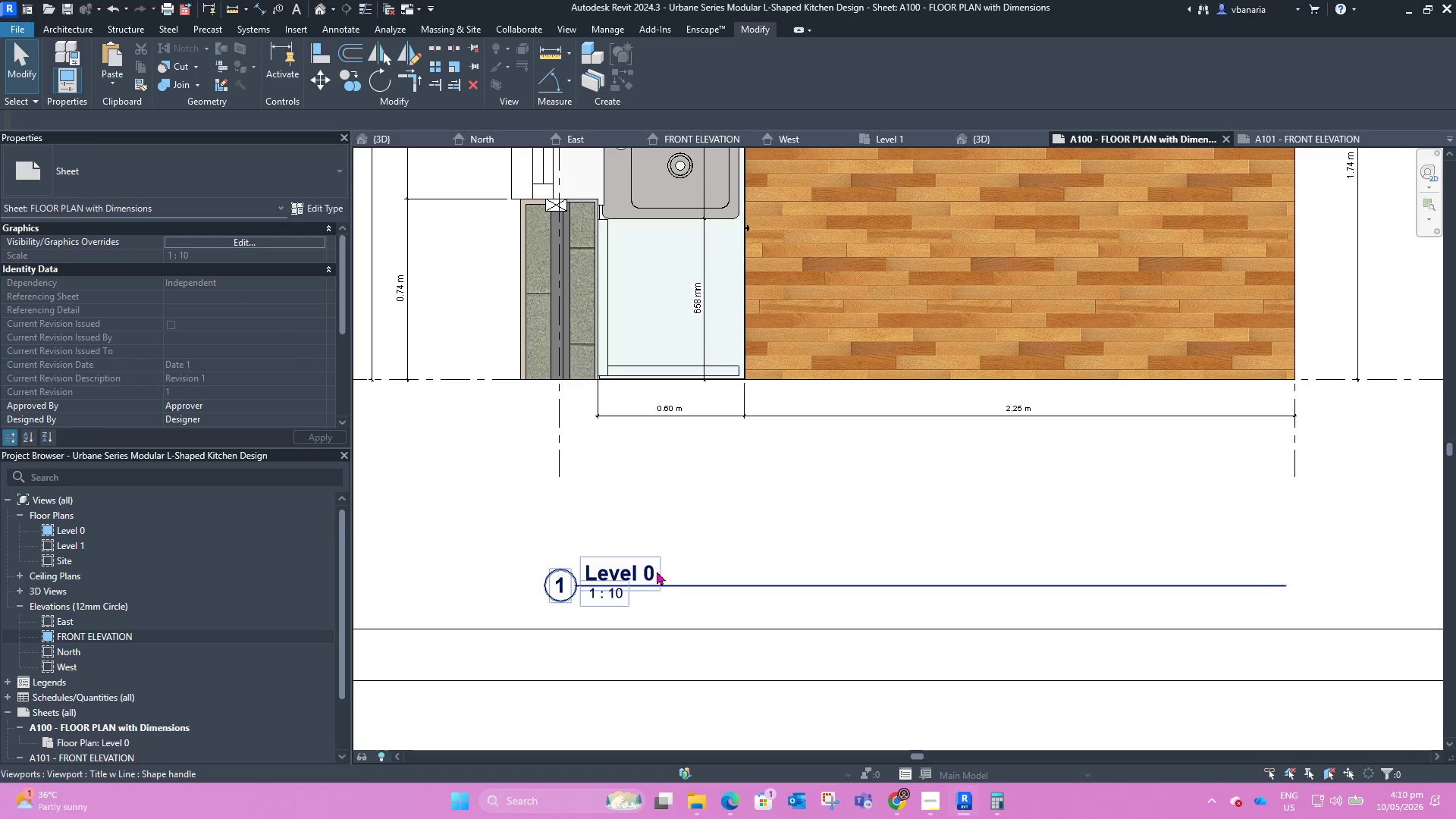 
left_click([657, 571])
 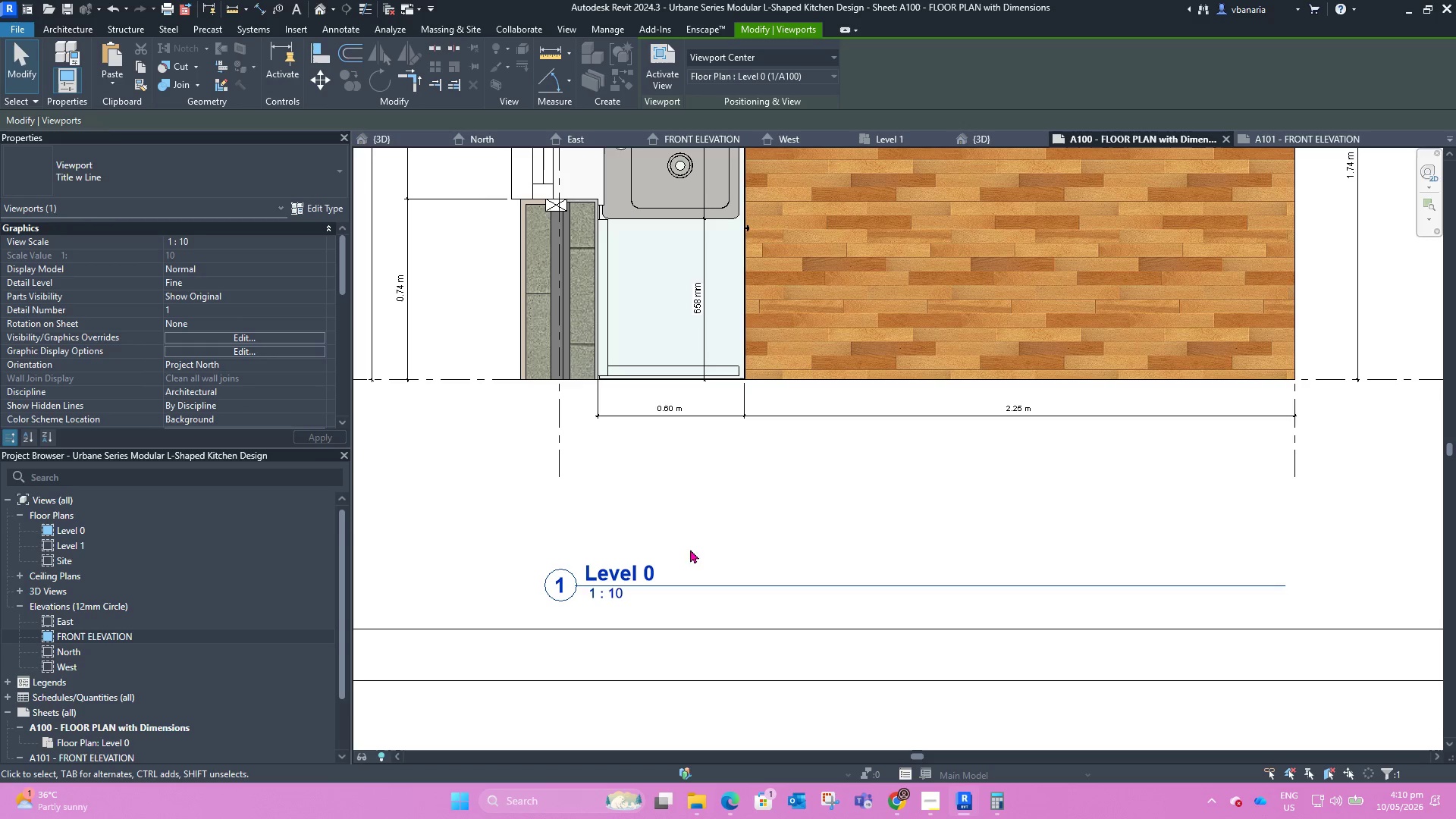 
left_click_drag(start_coordinate=[721, 526], to_coordinate=[720, 521])
 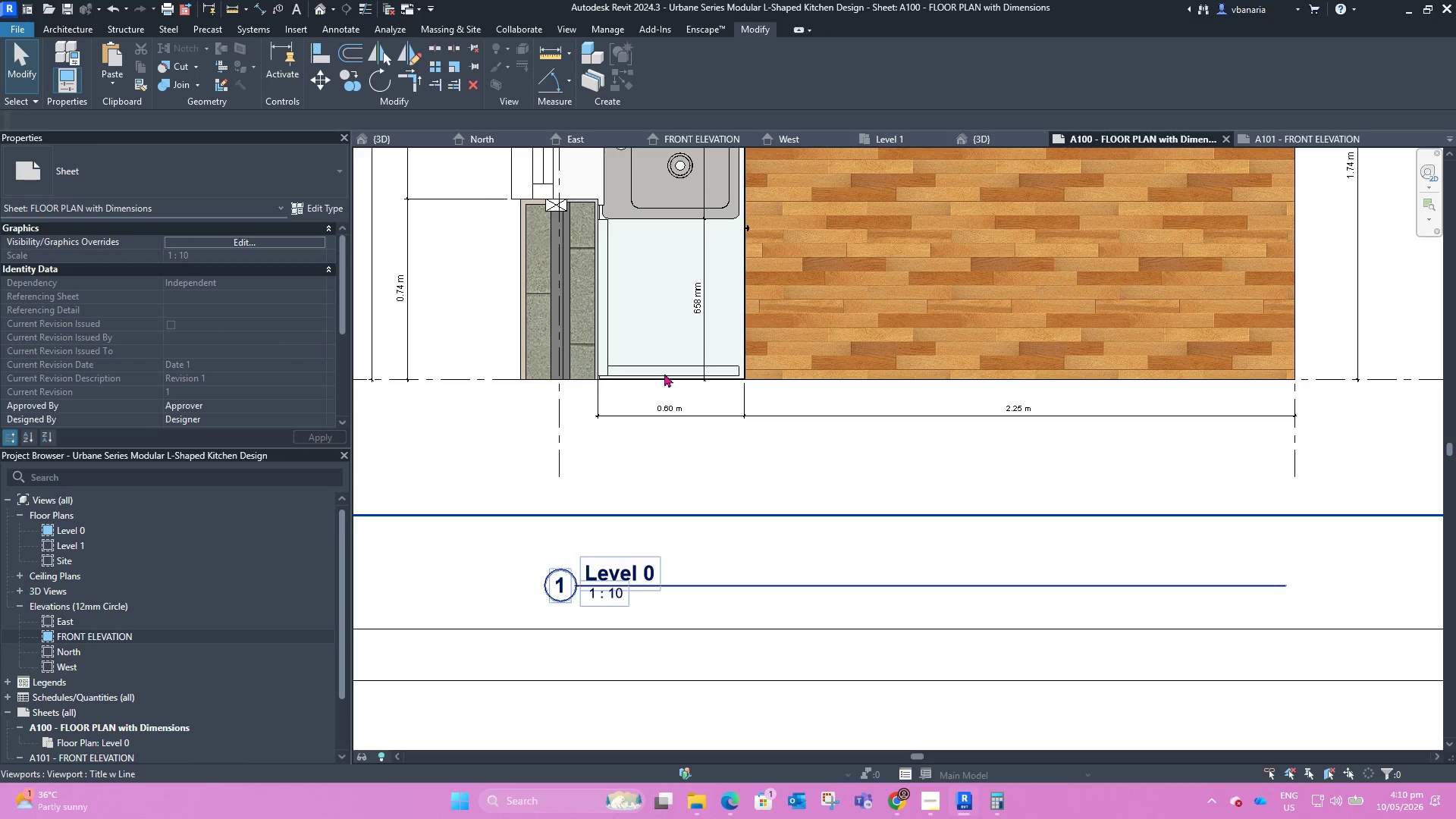 
triple_click([664, 373])
 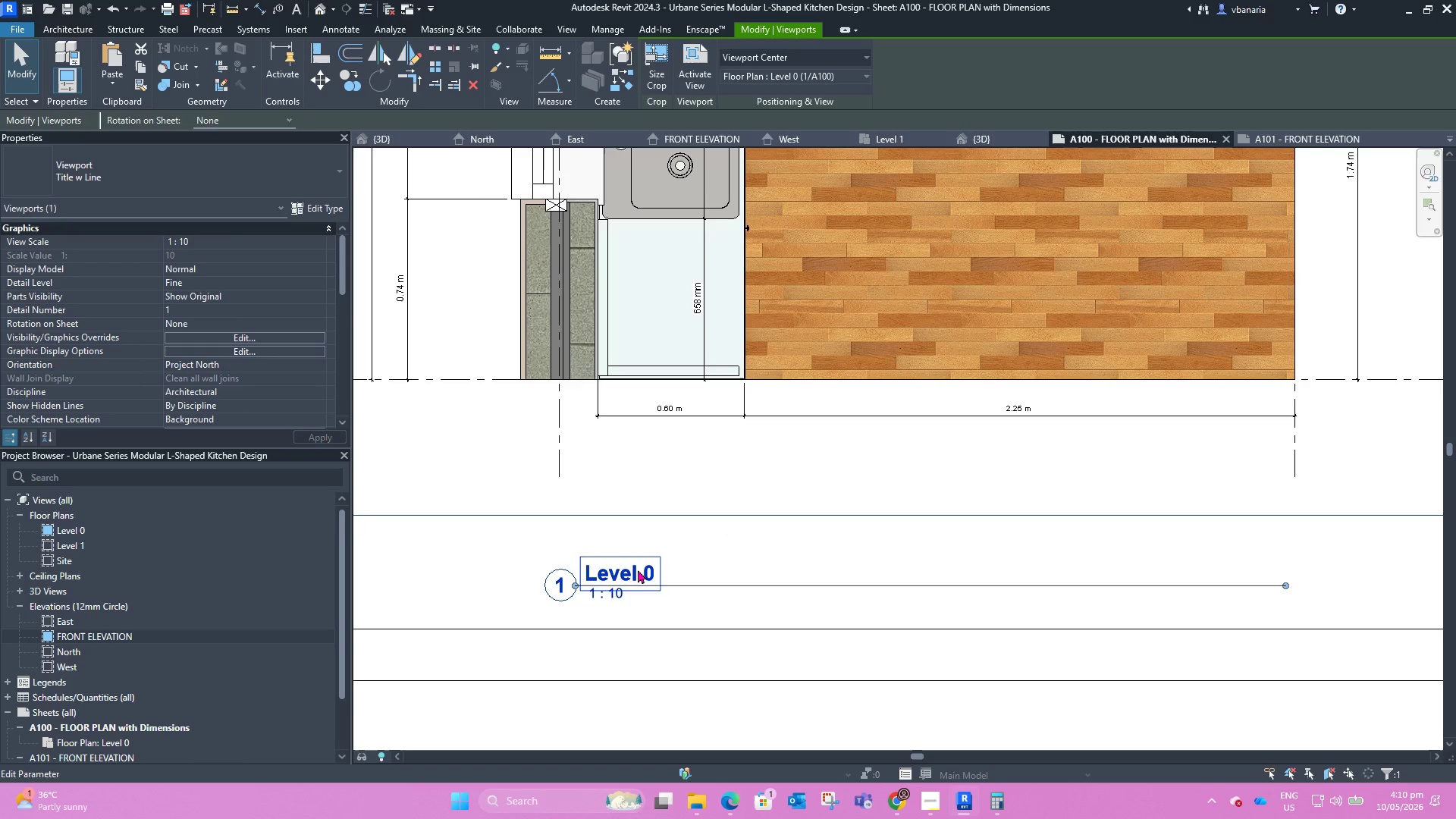 
left_click([638, 570])
 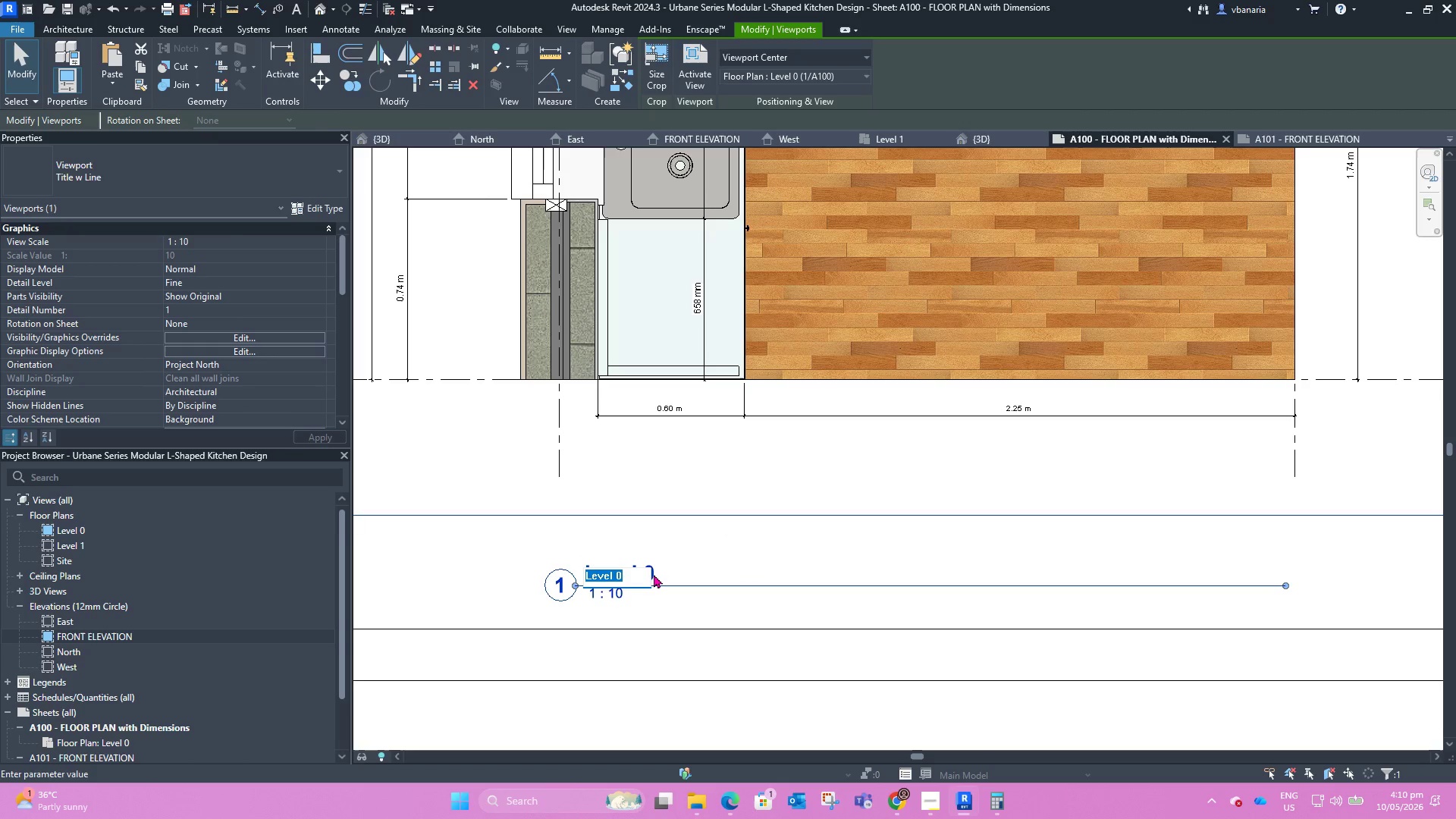 
key(Backspace)
type(f)
key(Backspace)
type(FLOOR PLAN)
 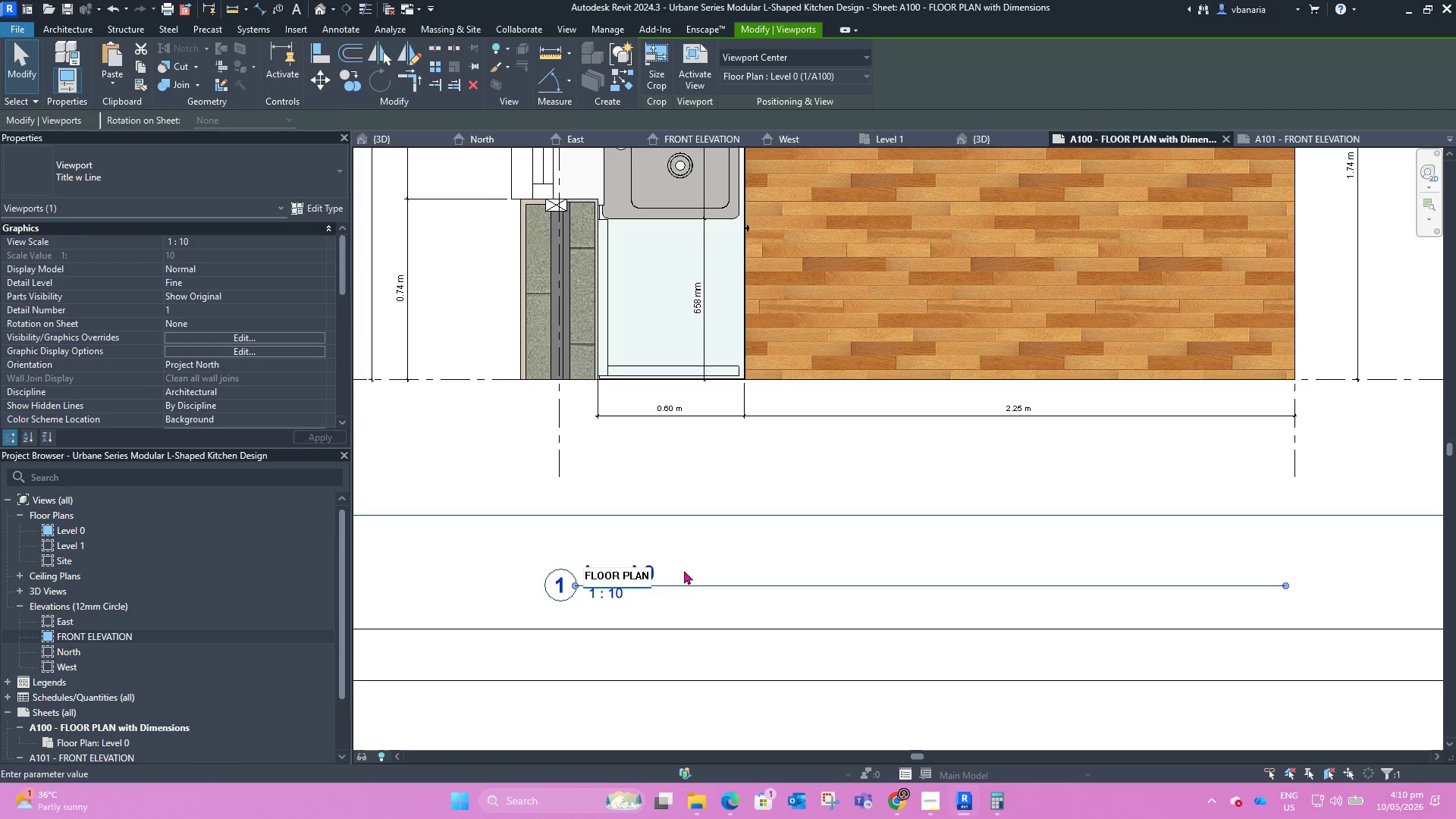 
left_click([711, 545])
 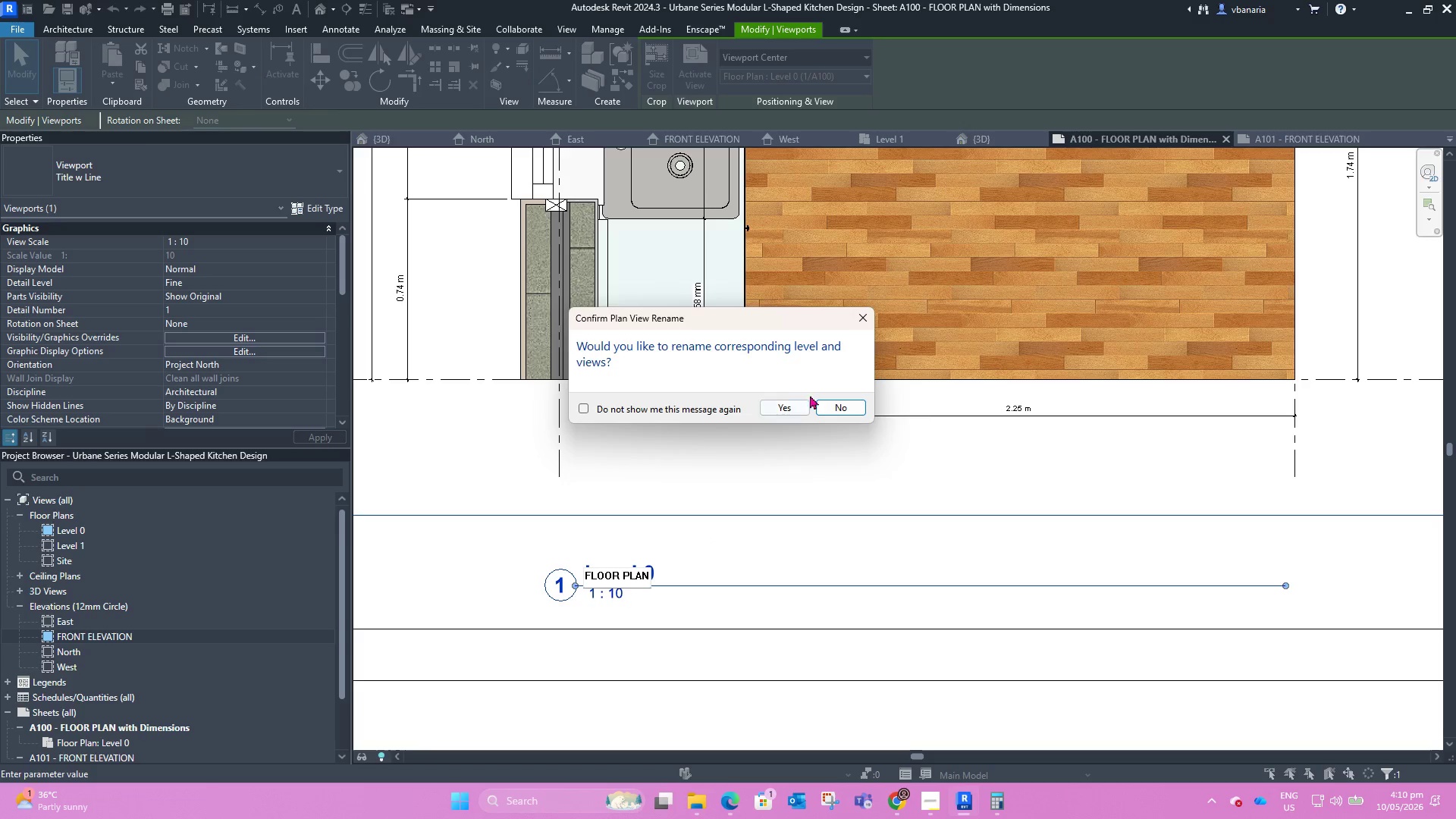 
left_click([828, 406])
 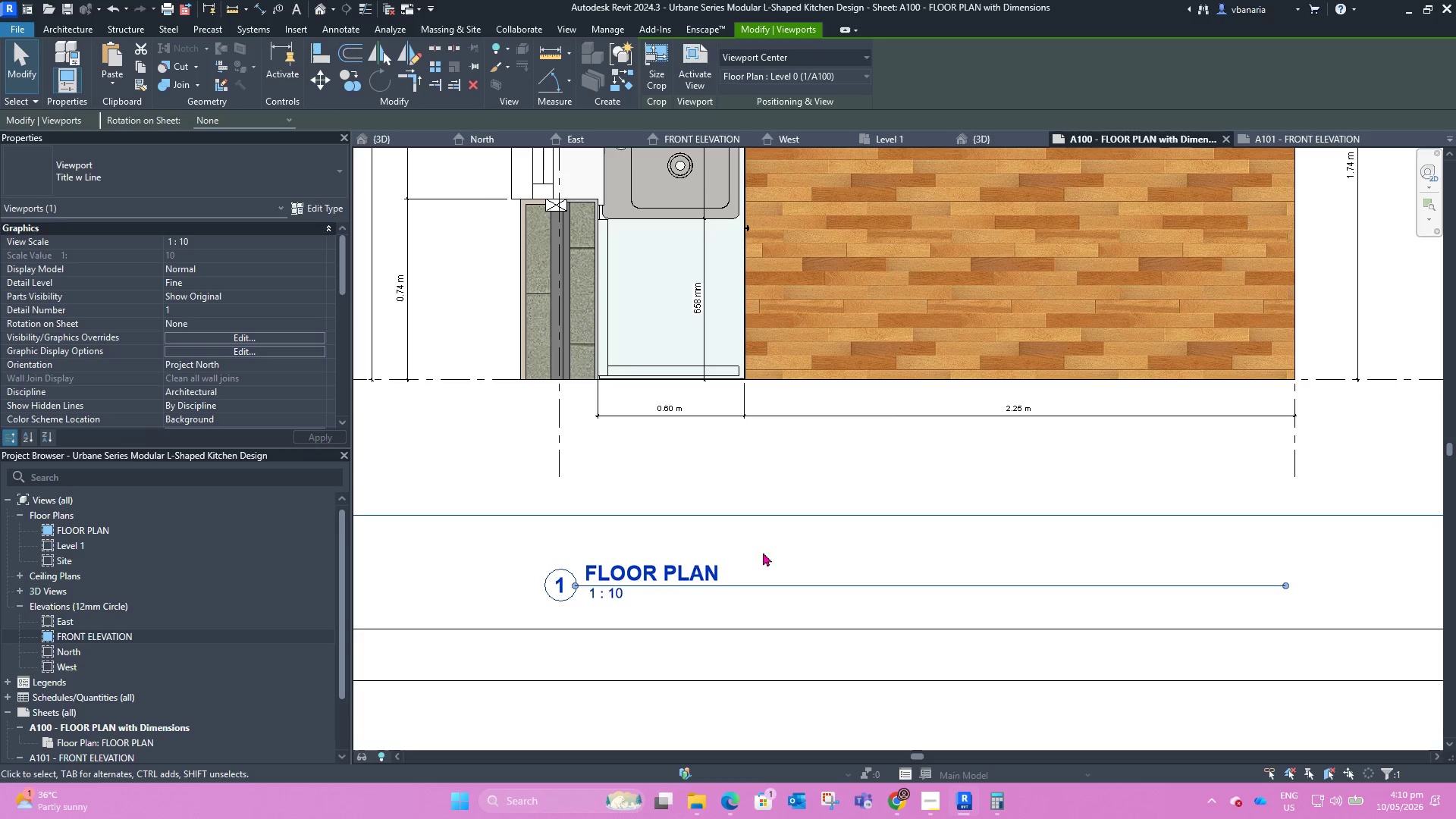 
scroll: coordinate [704, 579], scroll_direction: down, amount: 4.0
 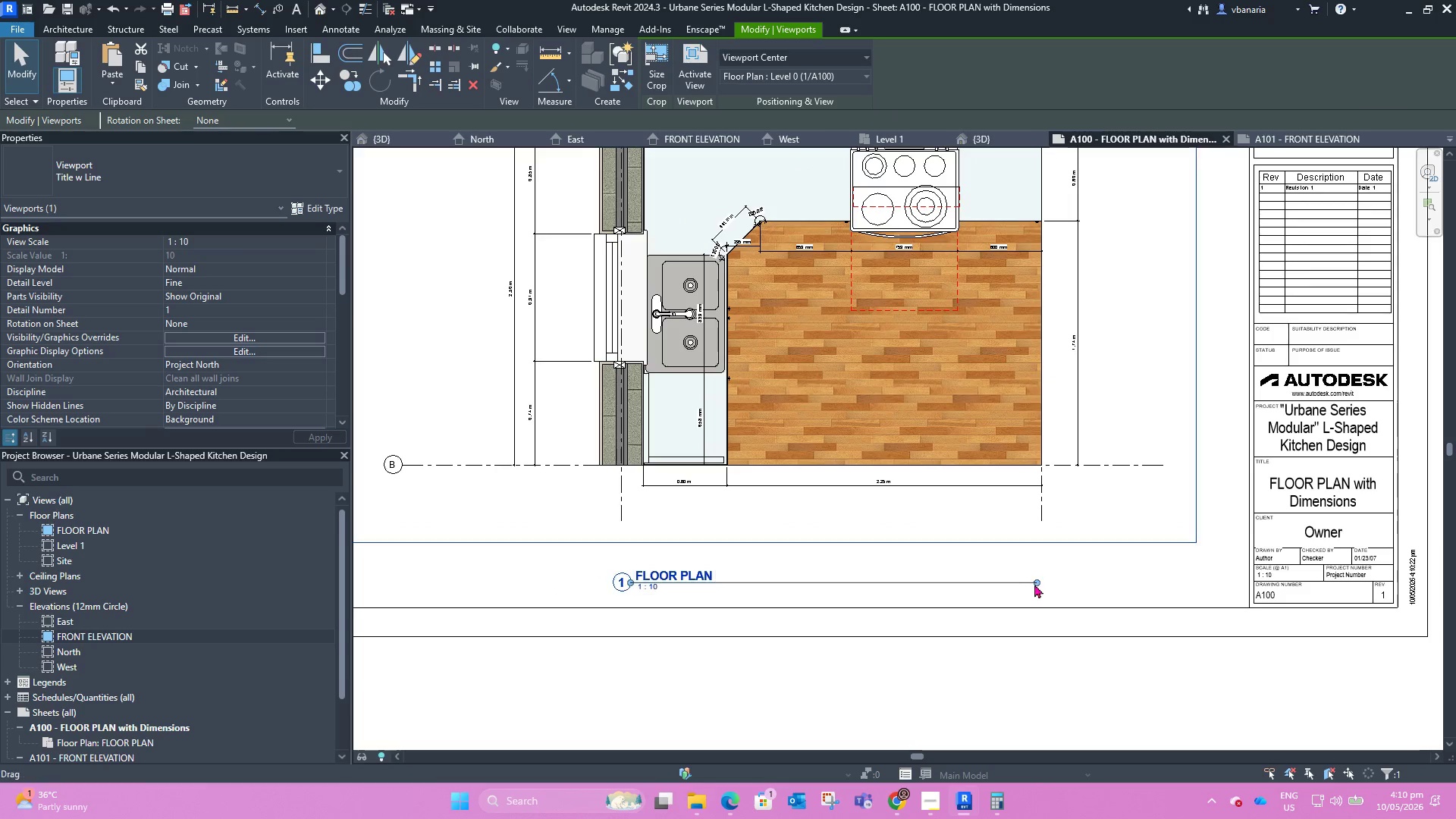 
left_click_drag(start_coordinate=[1040, 584], to_coordinate=[738, 579])
 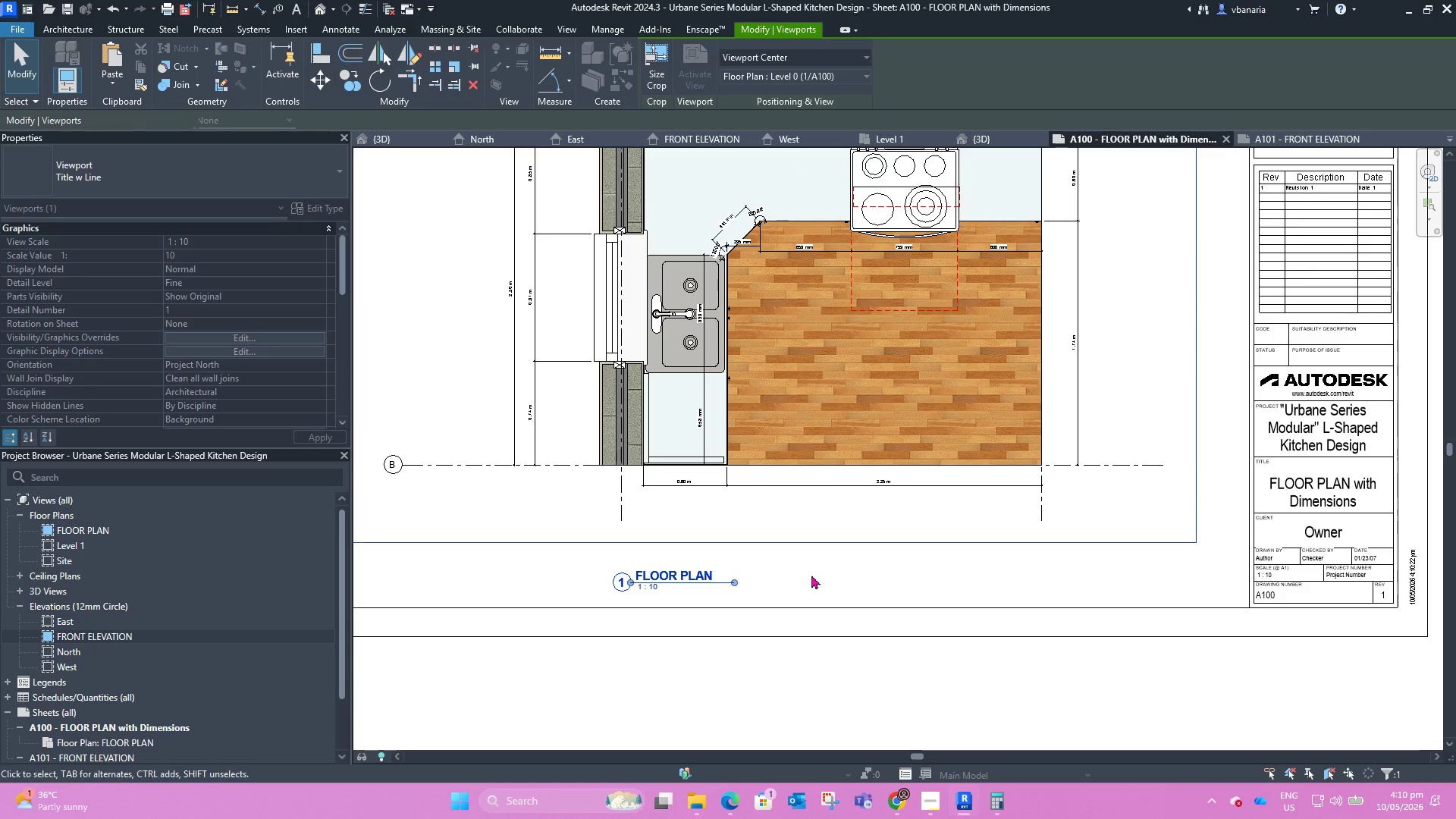 
left_click([811, 575])
 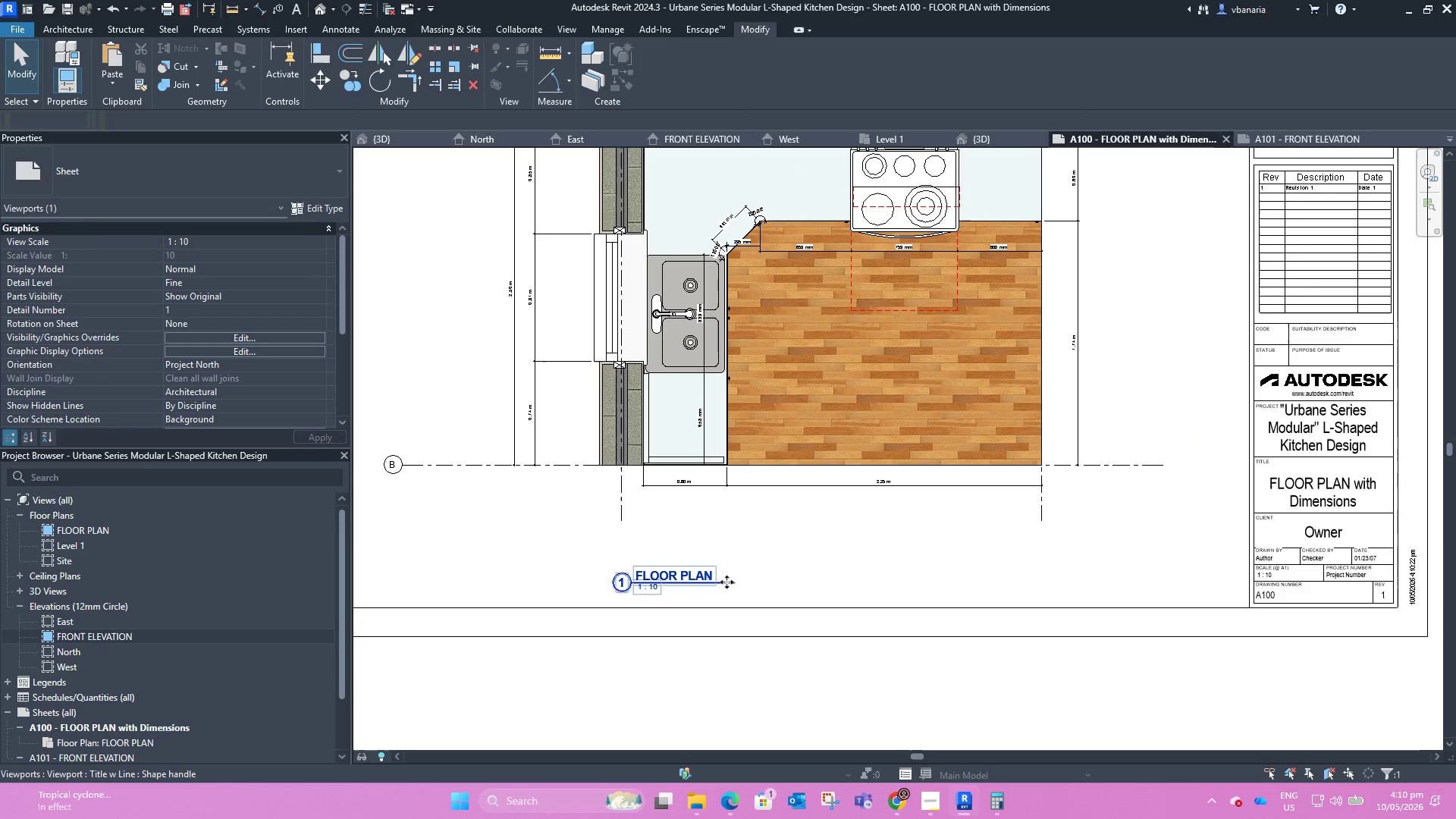 
left_click_drag(start_coordinate=[726, 582], to_coordinate=[792, 582])
 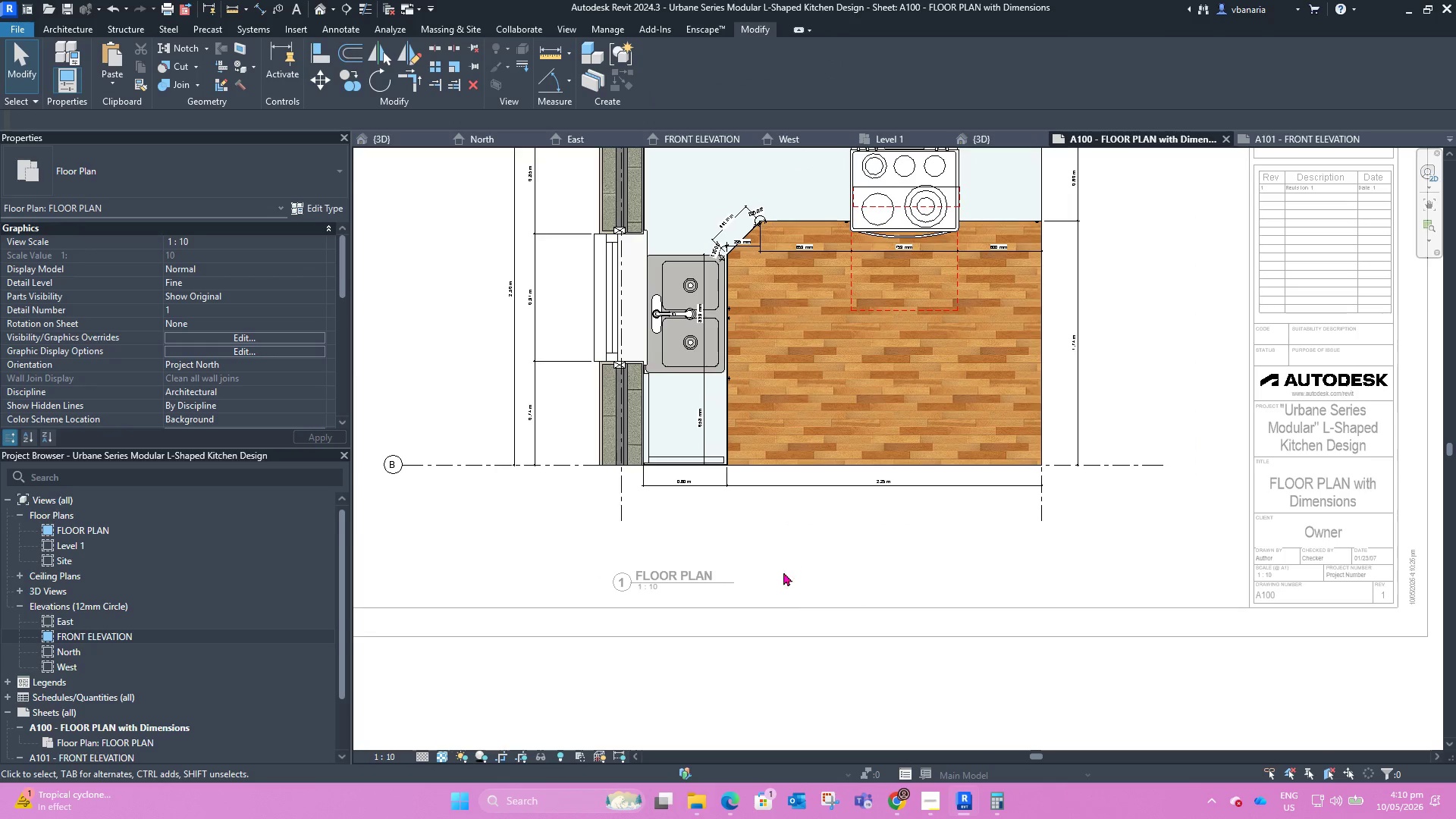 
left_click([1234, 572])
 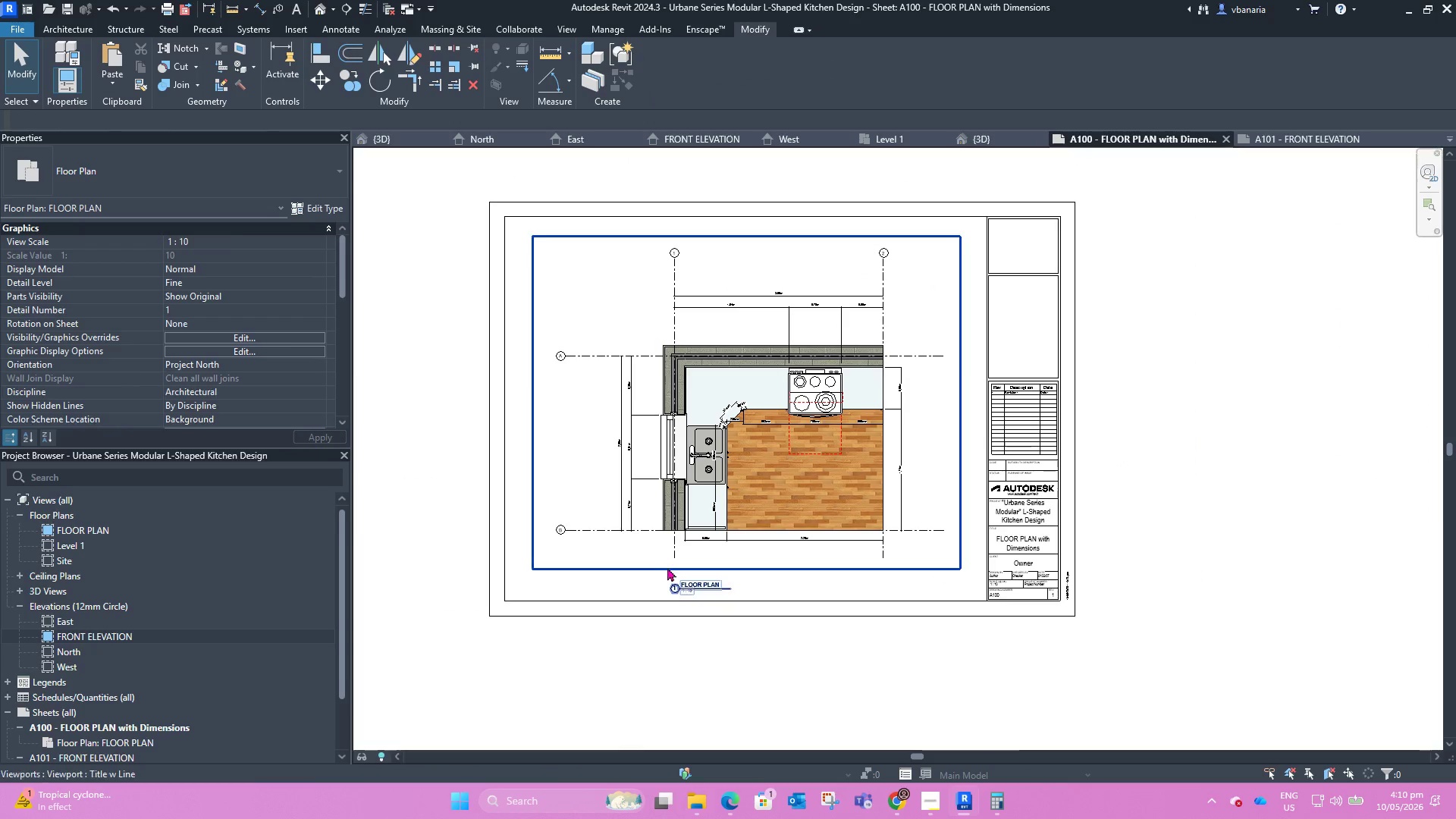 
scroll: coordinate [726, 595], scroll_direction: down, amount: 5.0
 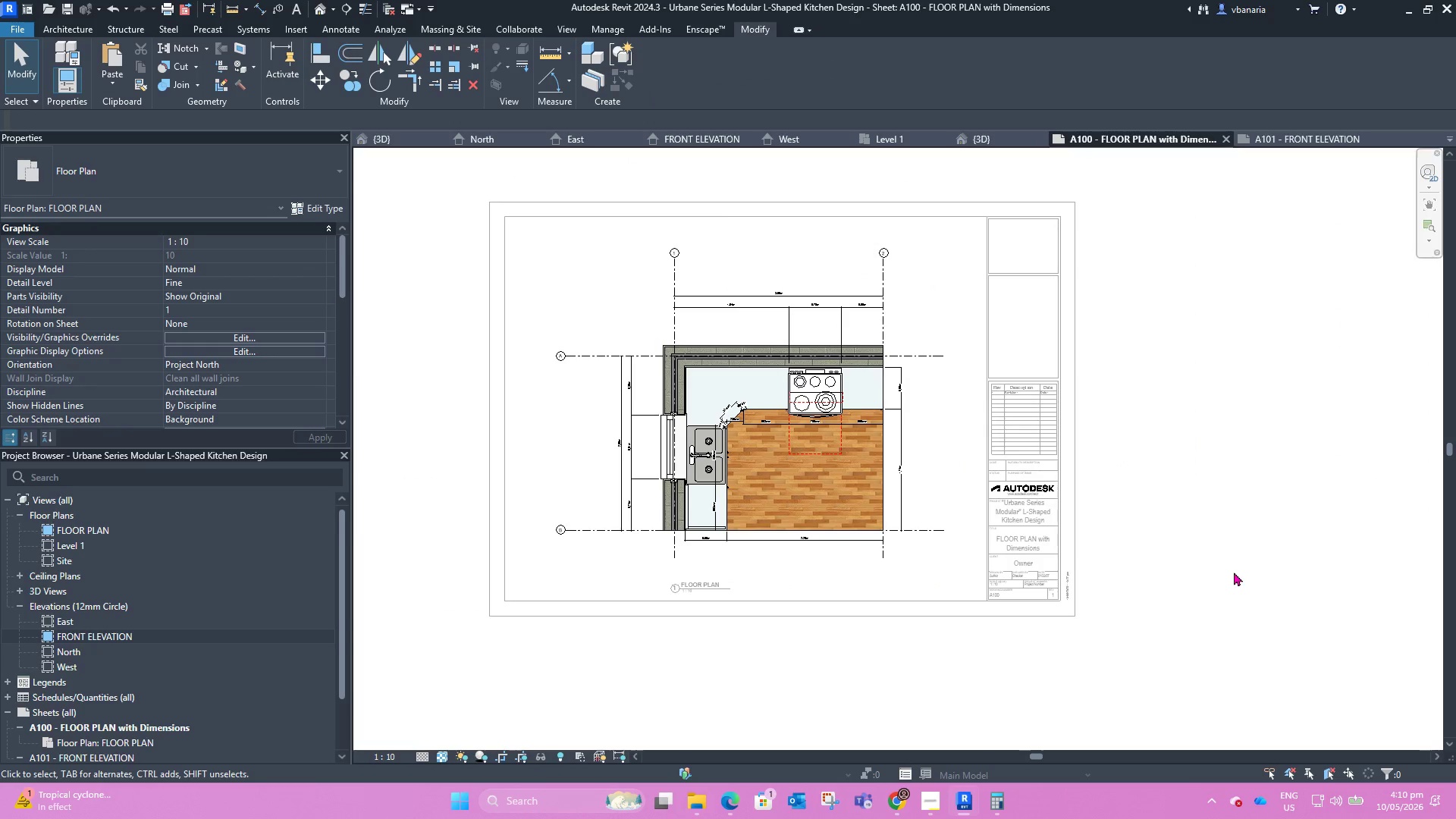 
scroll: coordinate [657, 566], scroll_direction: up, amount: 4.0
 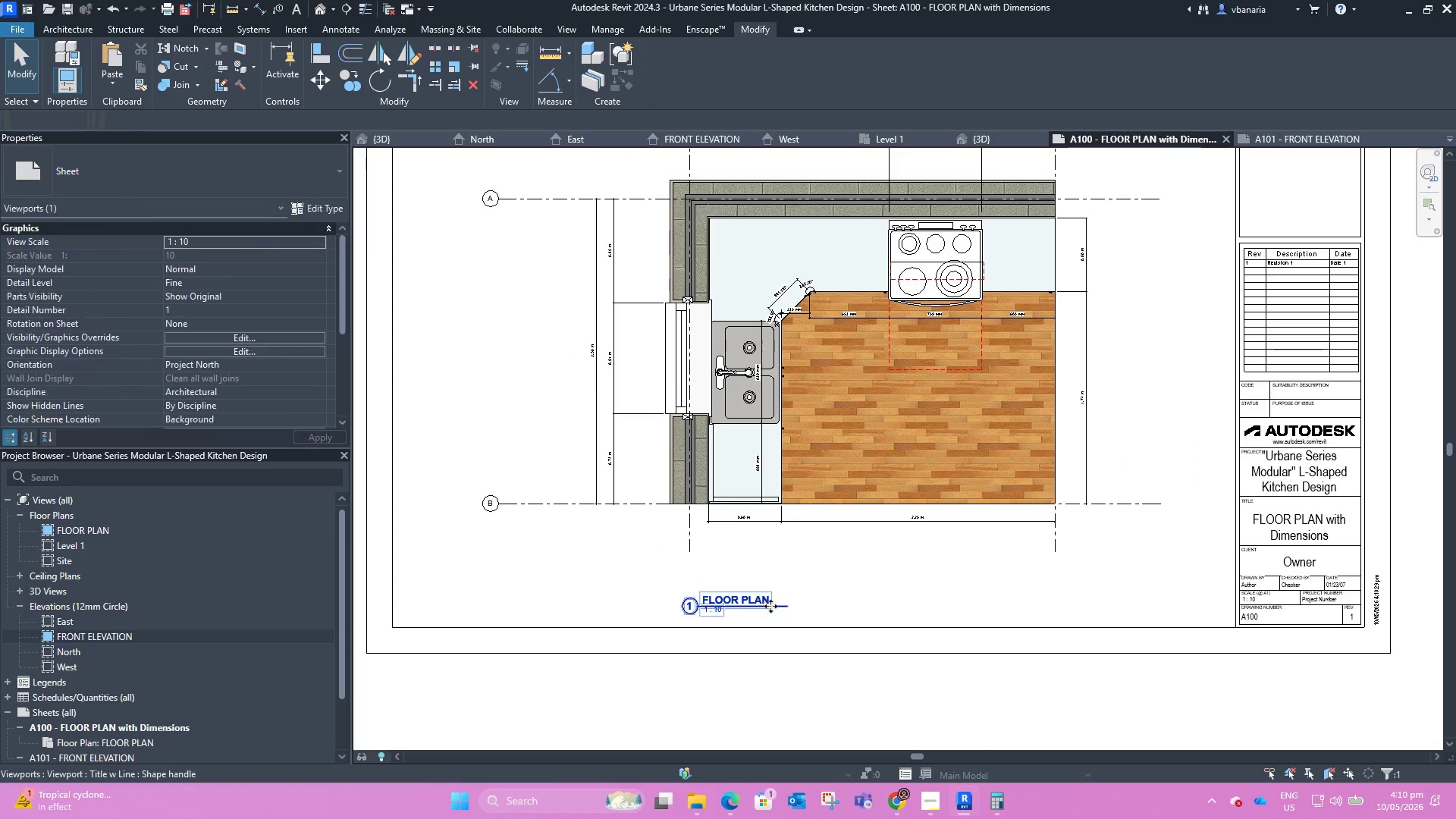 
left_click_drag(start_coordinate=[767, 607], to_coordinate=[901, 595])
 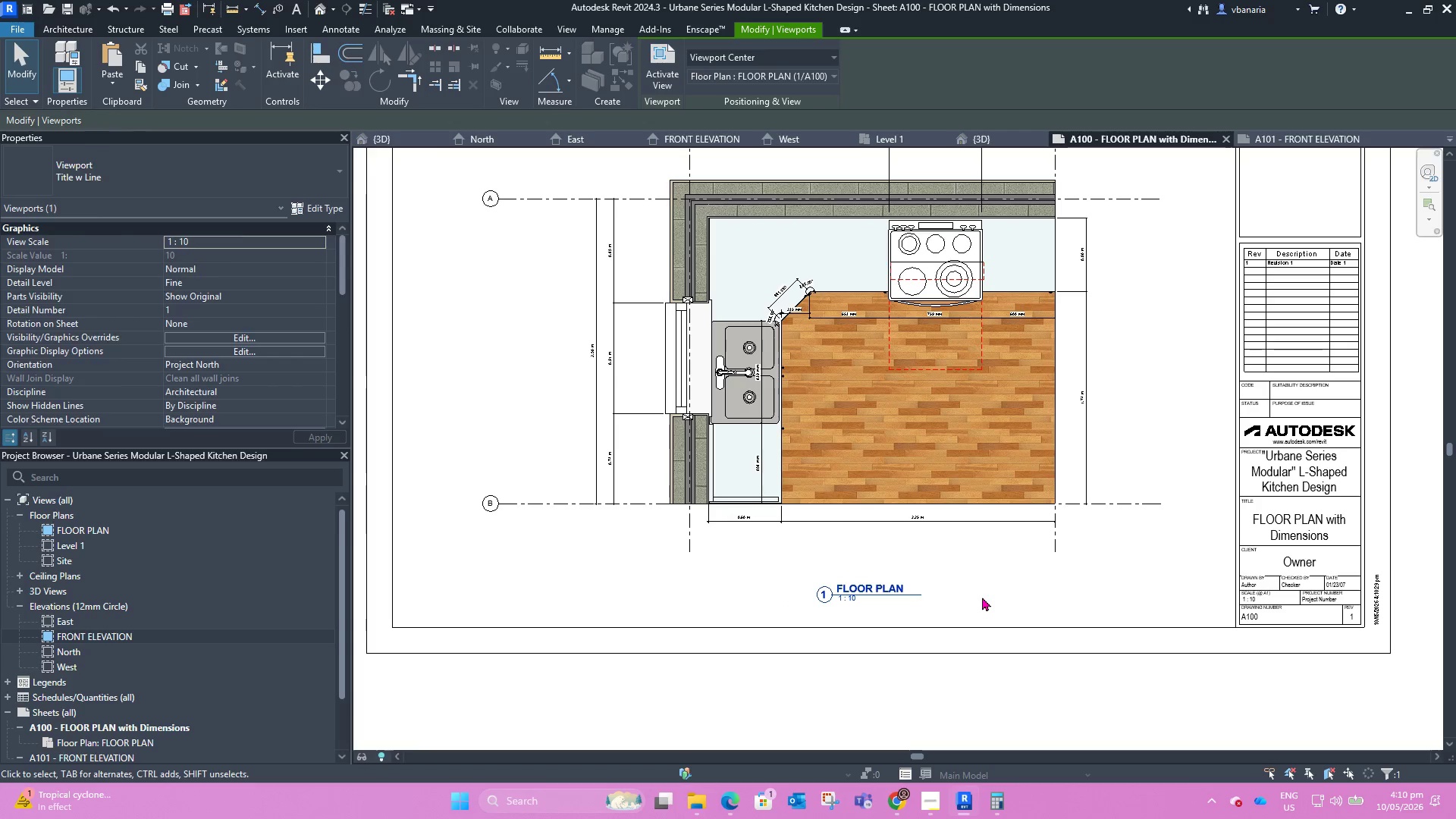 
left_click([982, 597])
 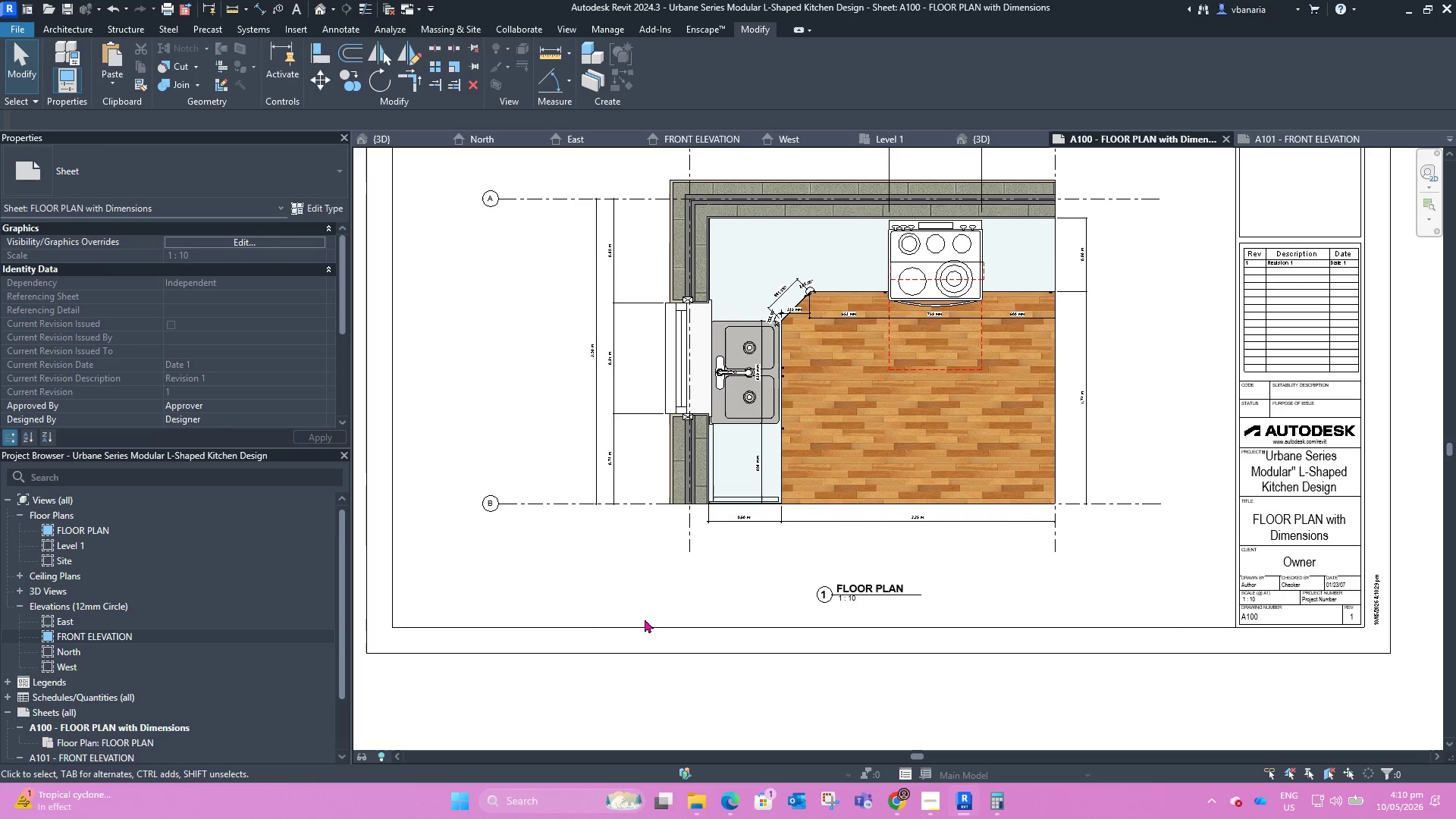 
scroll: coordinate [604, 620], scroll_direction: down, amount: 5.0
 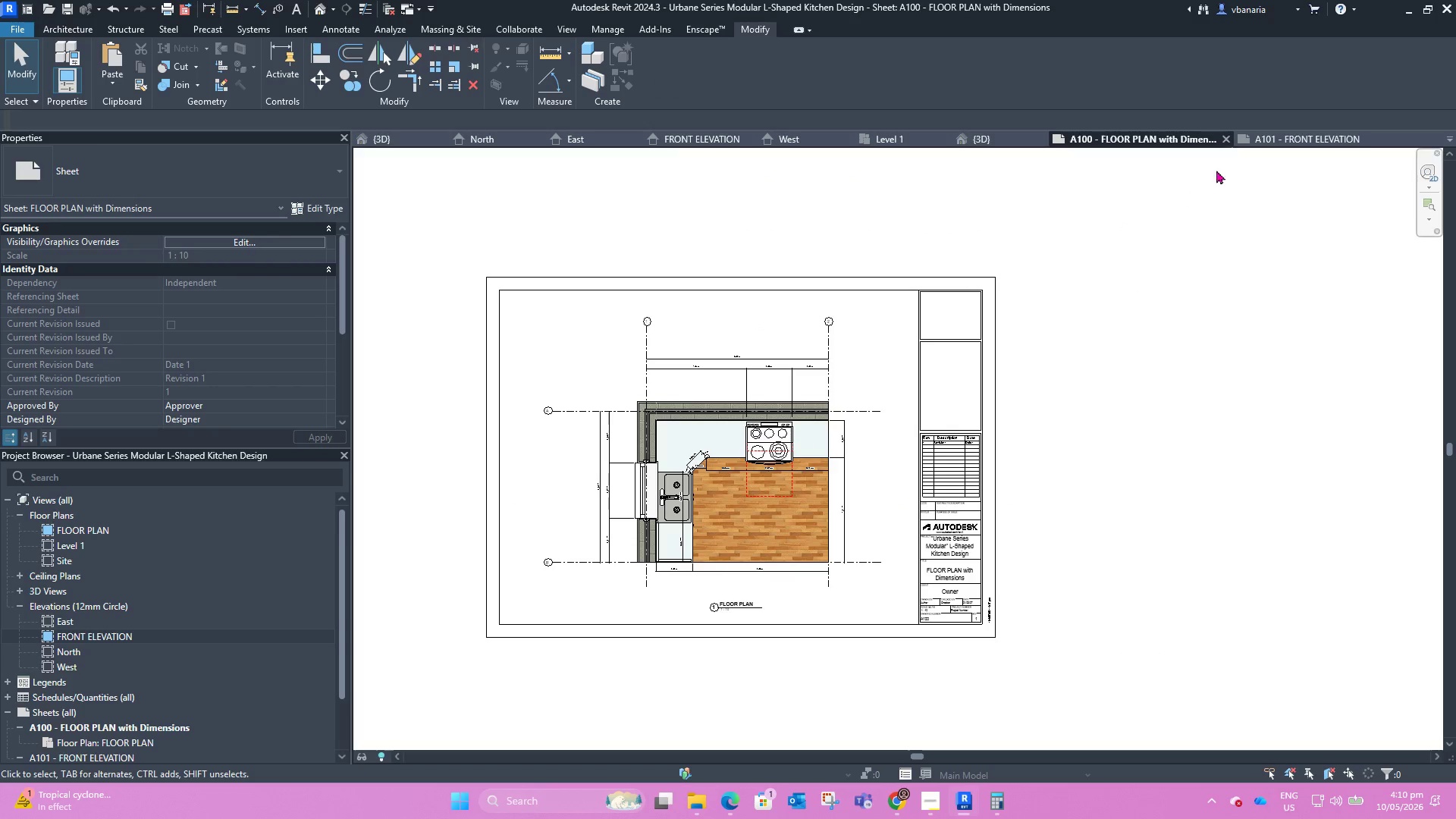 
left_click([1261, 140])
 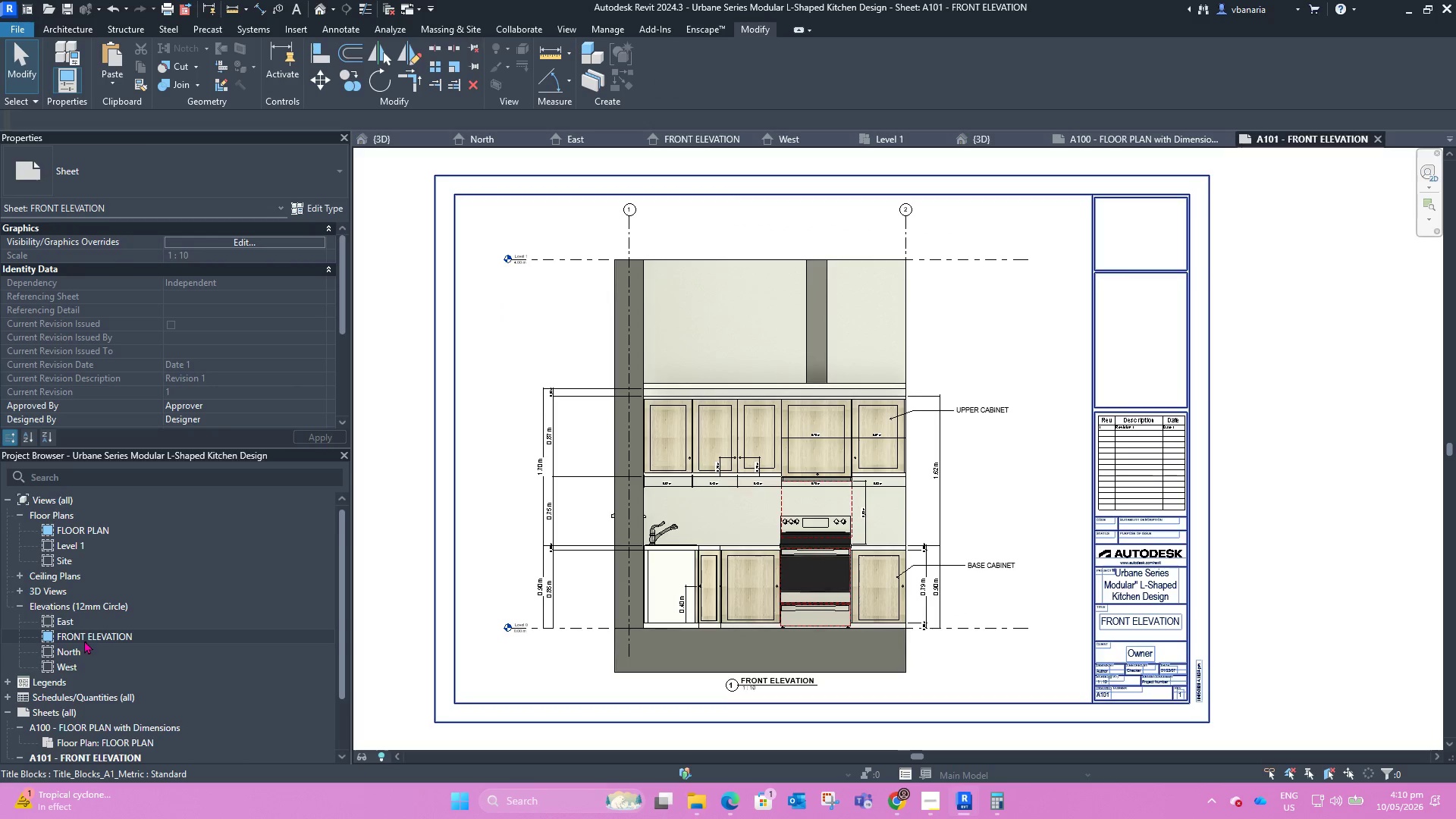 
wait(5.56)
 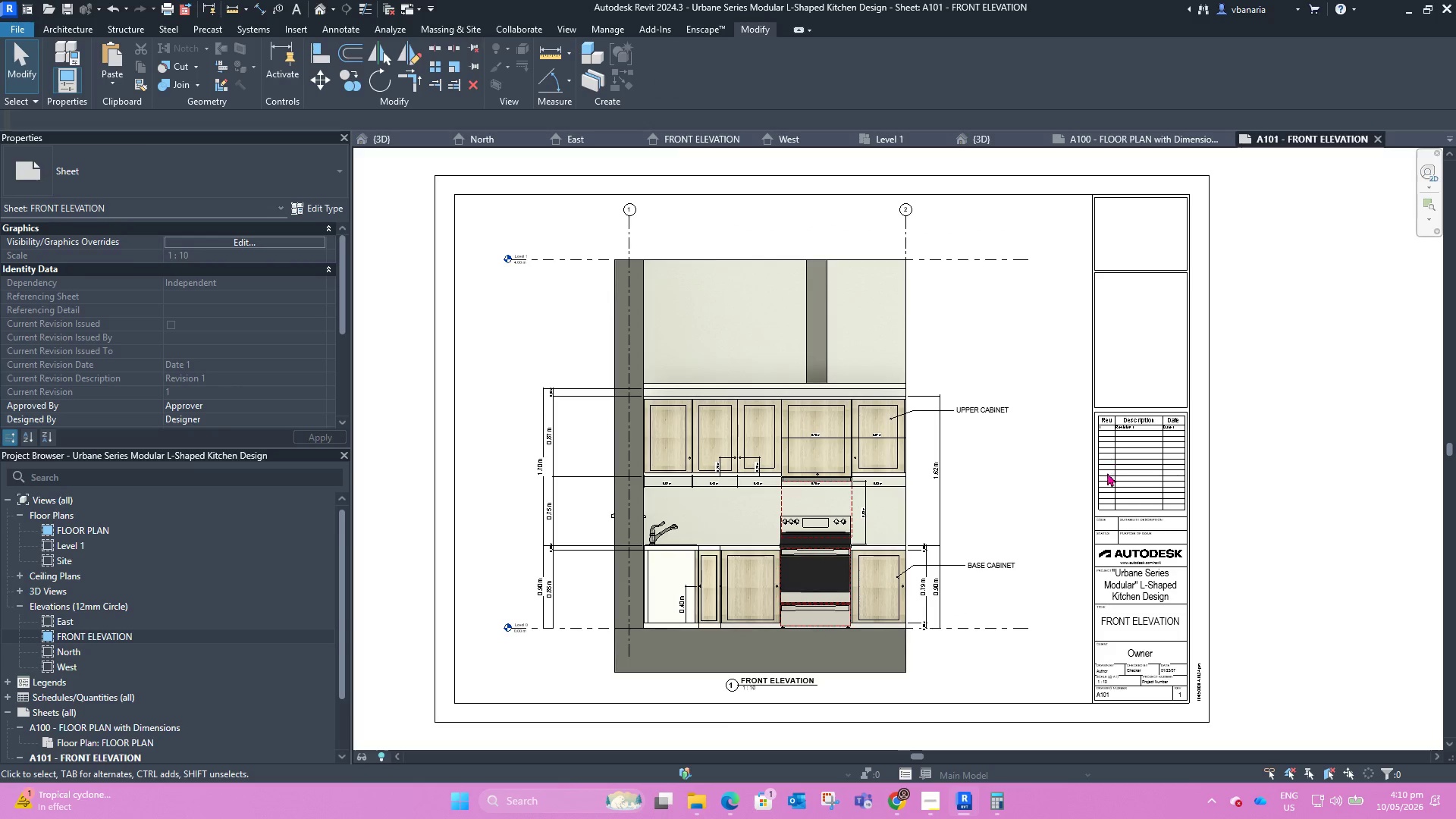 
double_click([82, 650])
 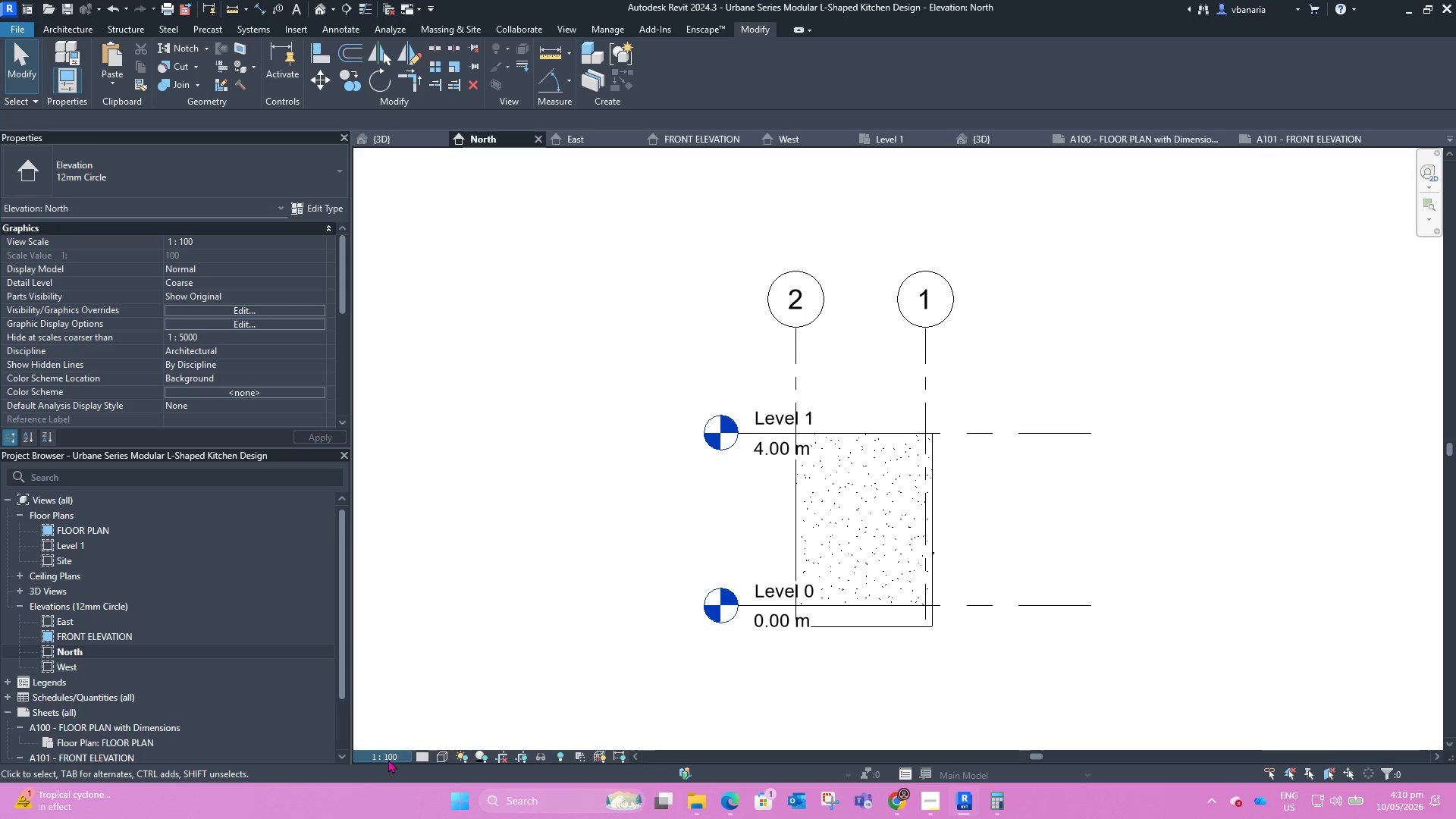 
left_click([443, 739])
 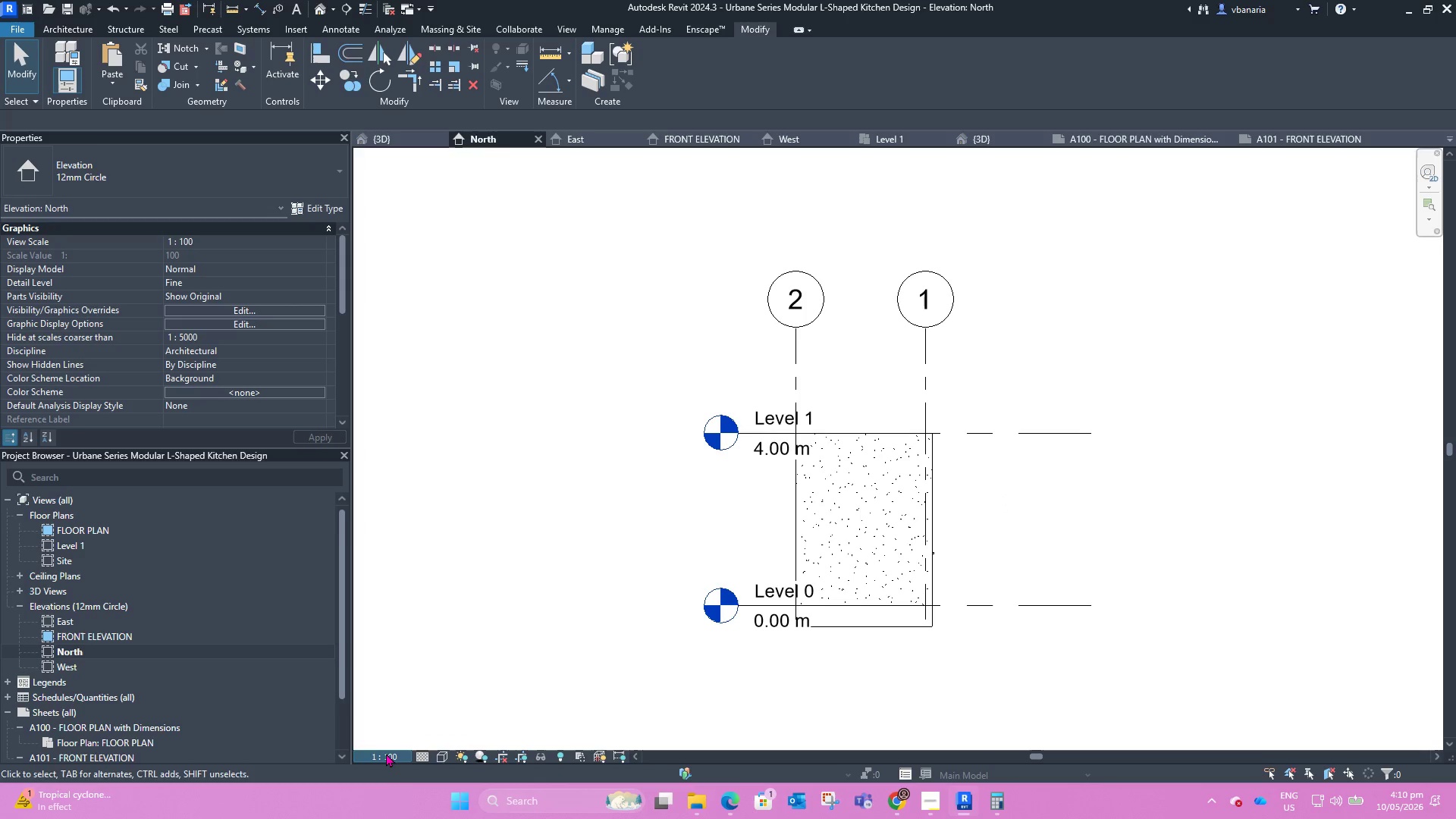 
left_click([386, 755])
 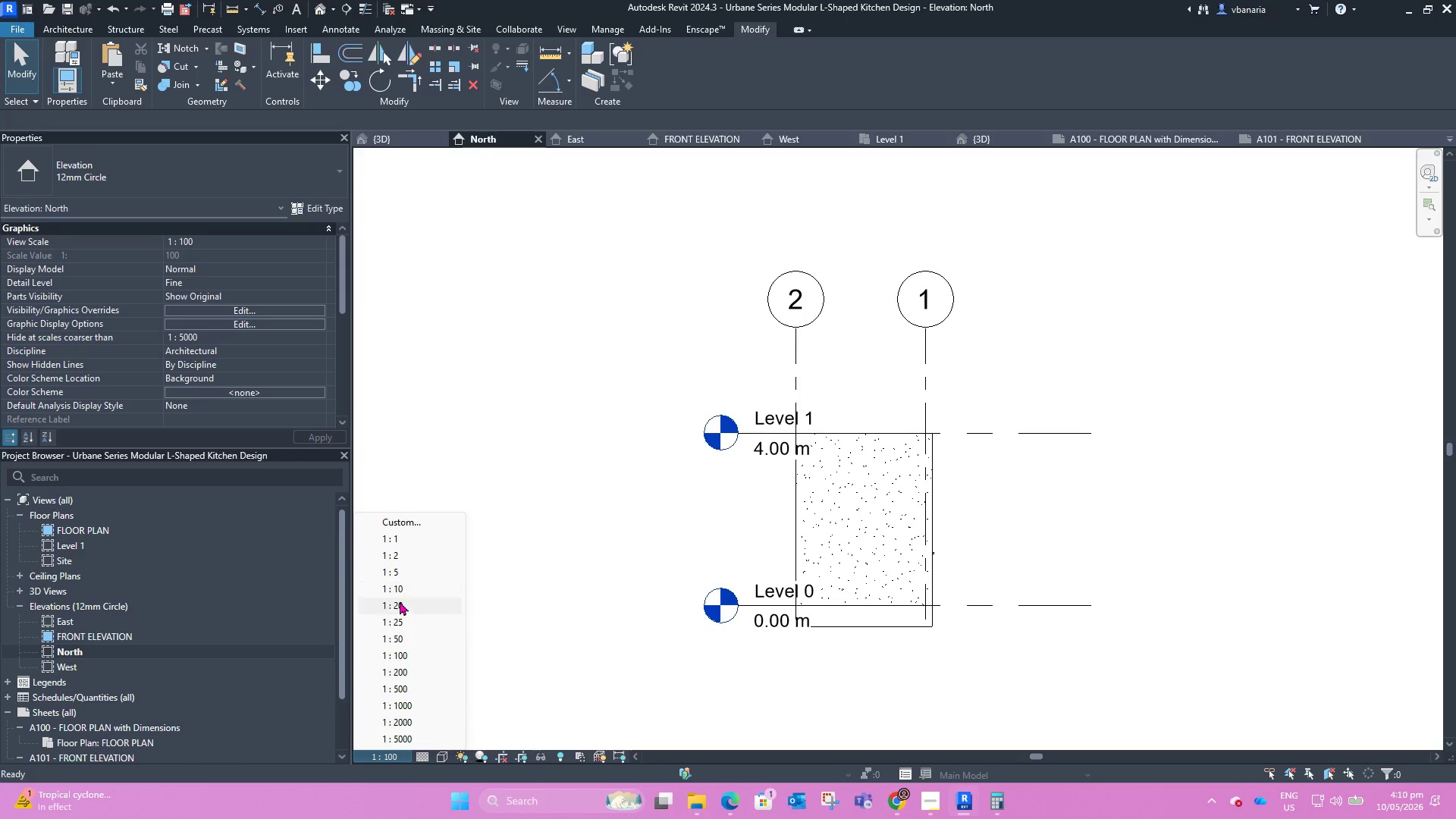 
left_click([399, 589])
 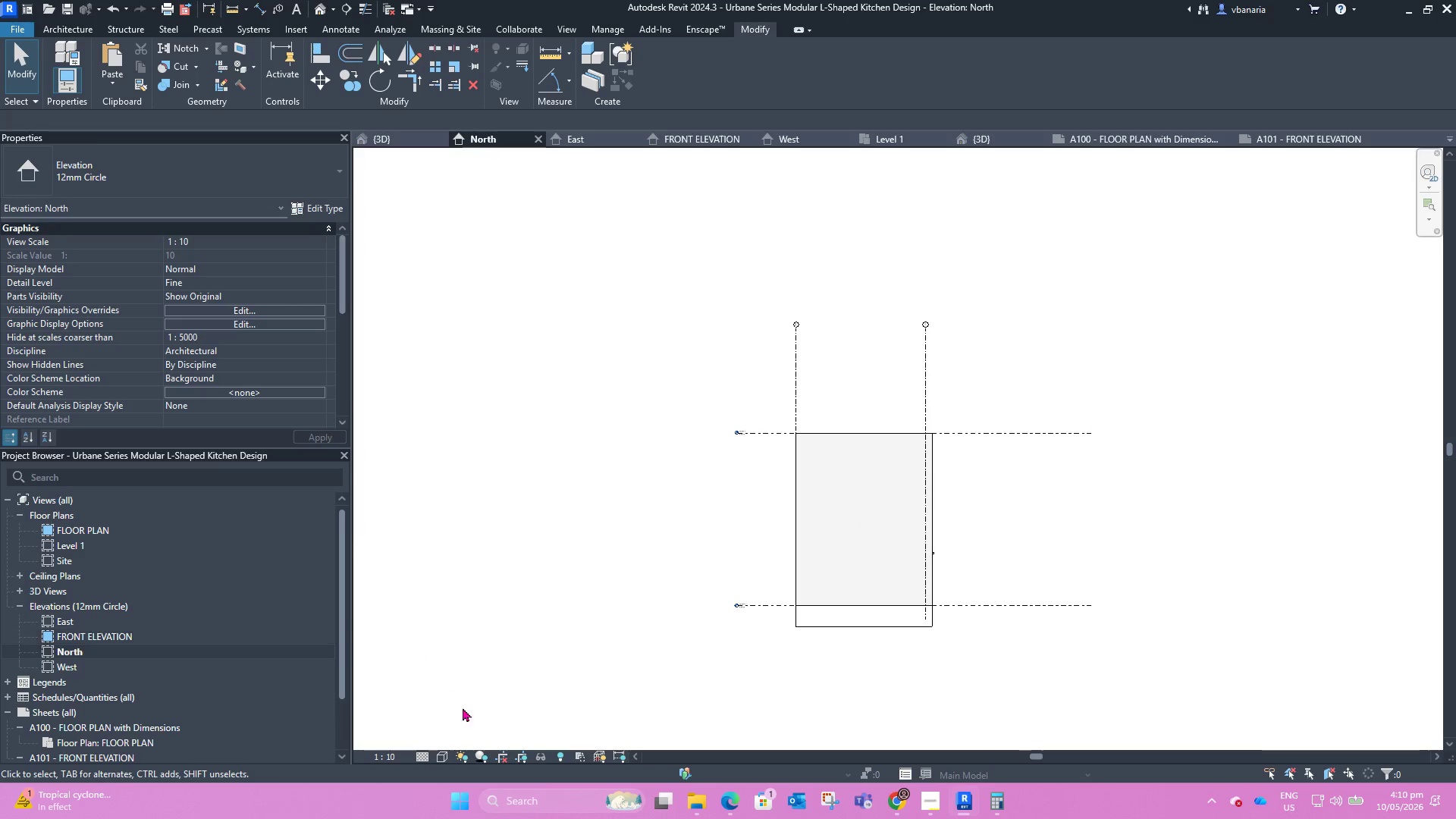 
left_click([519, 757])
 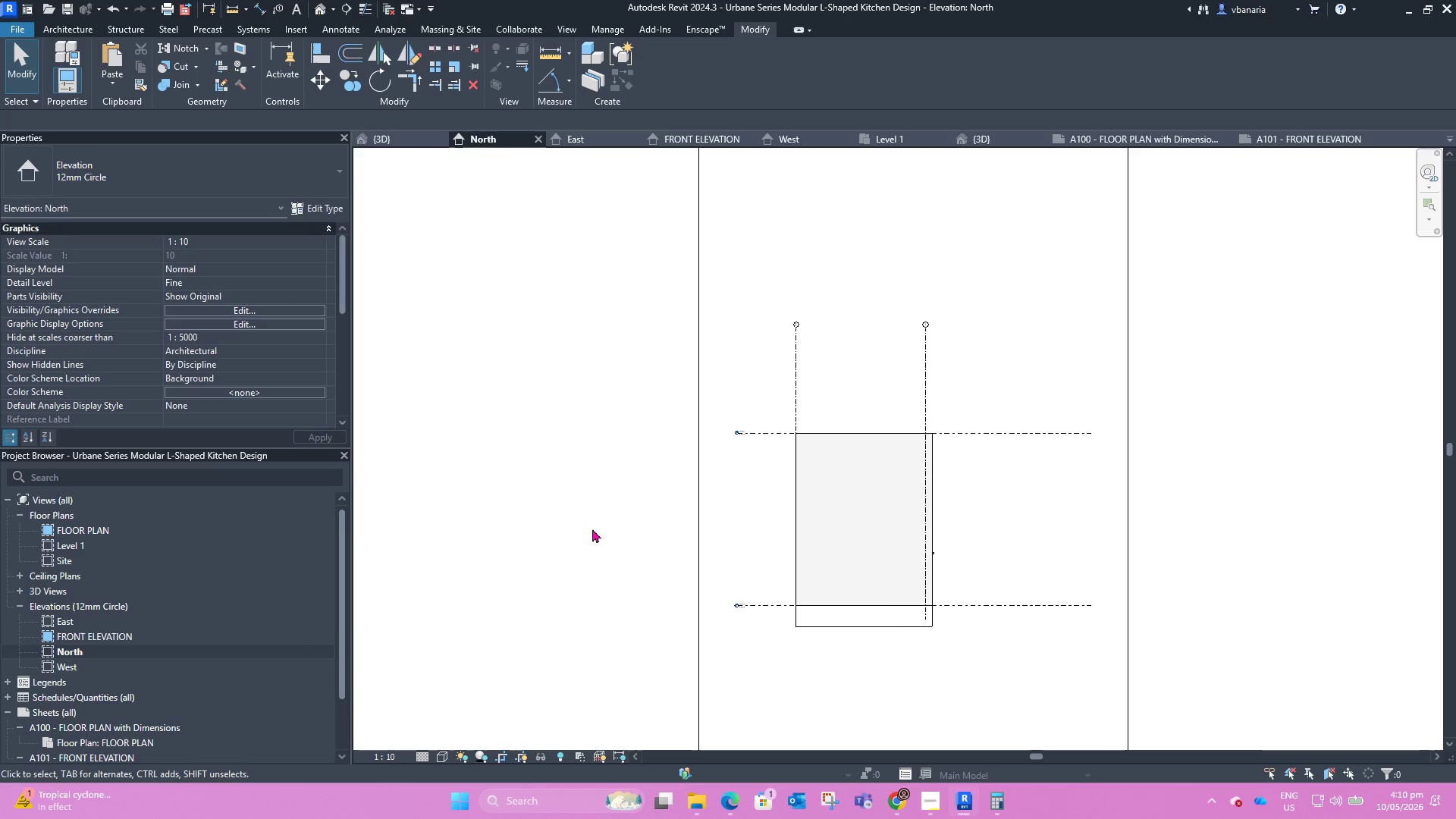 
scroll: coordinate [610, 417], scroll_direction: down, amount: 5.0
 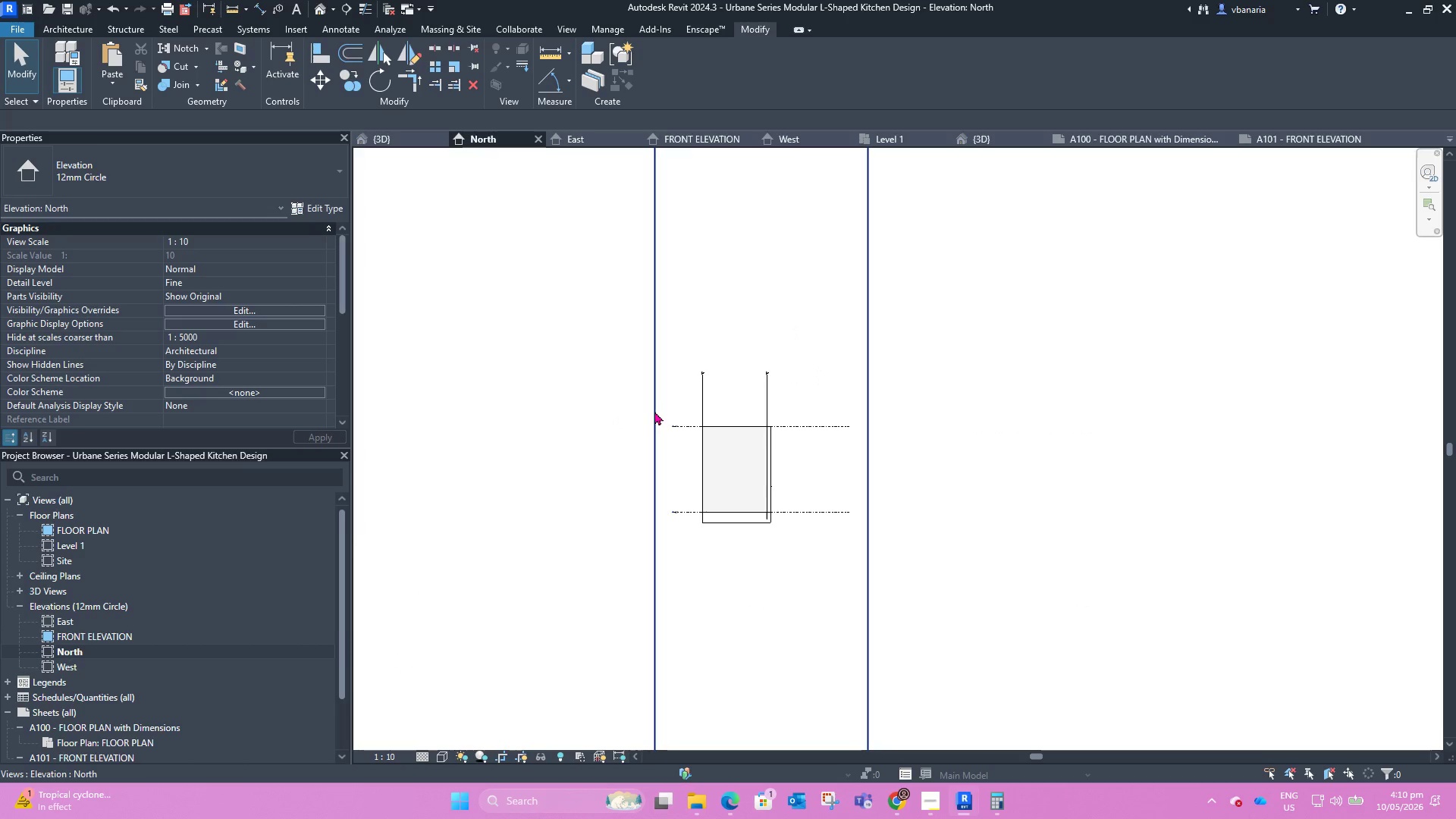 
left_click([654, 411])
 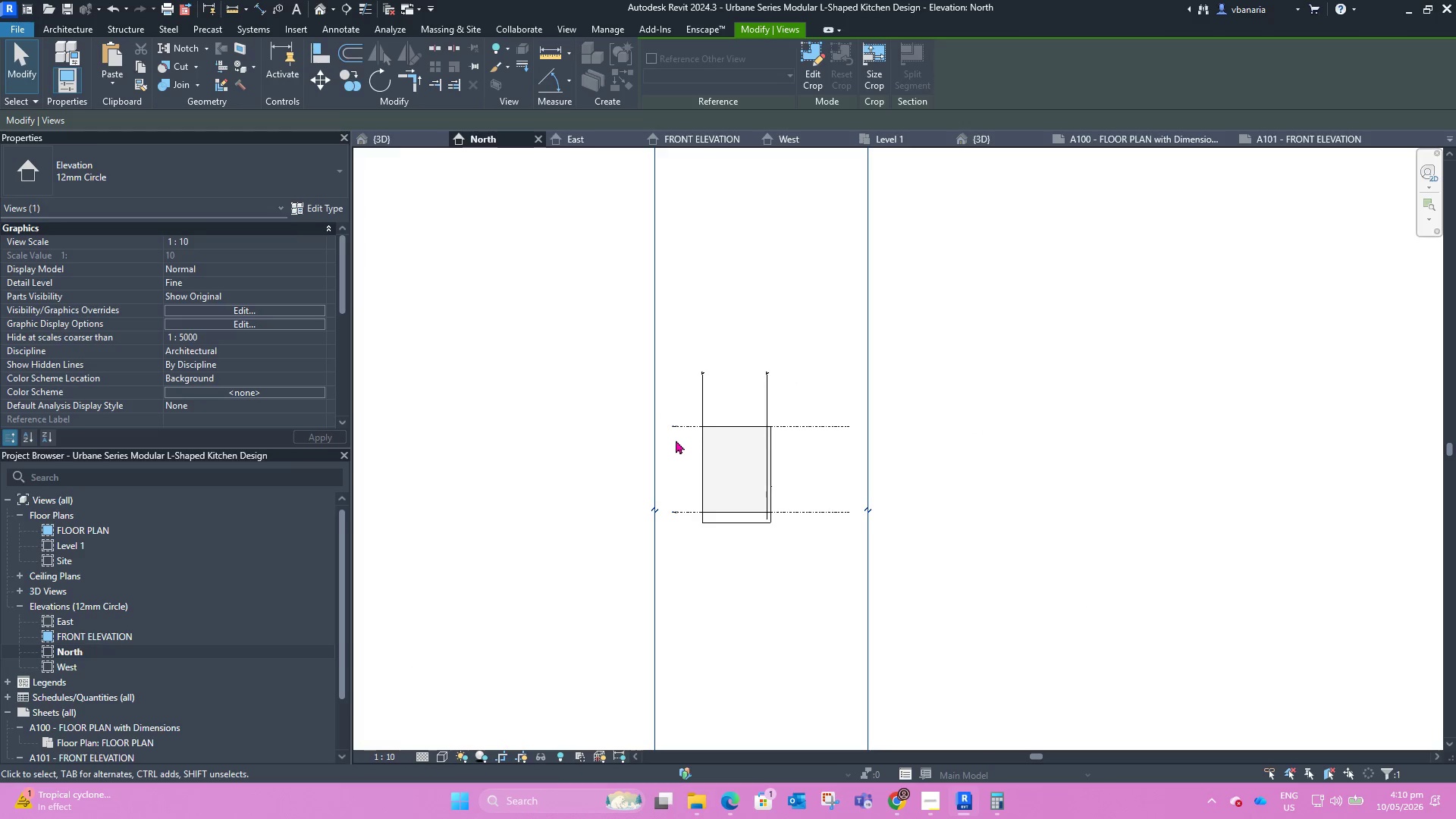 
double_click([967, 440])
 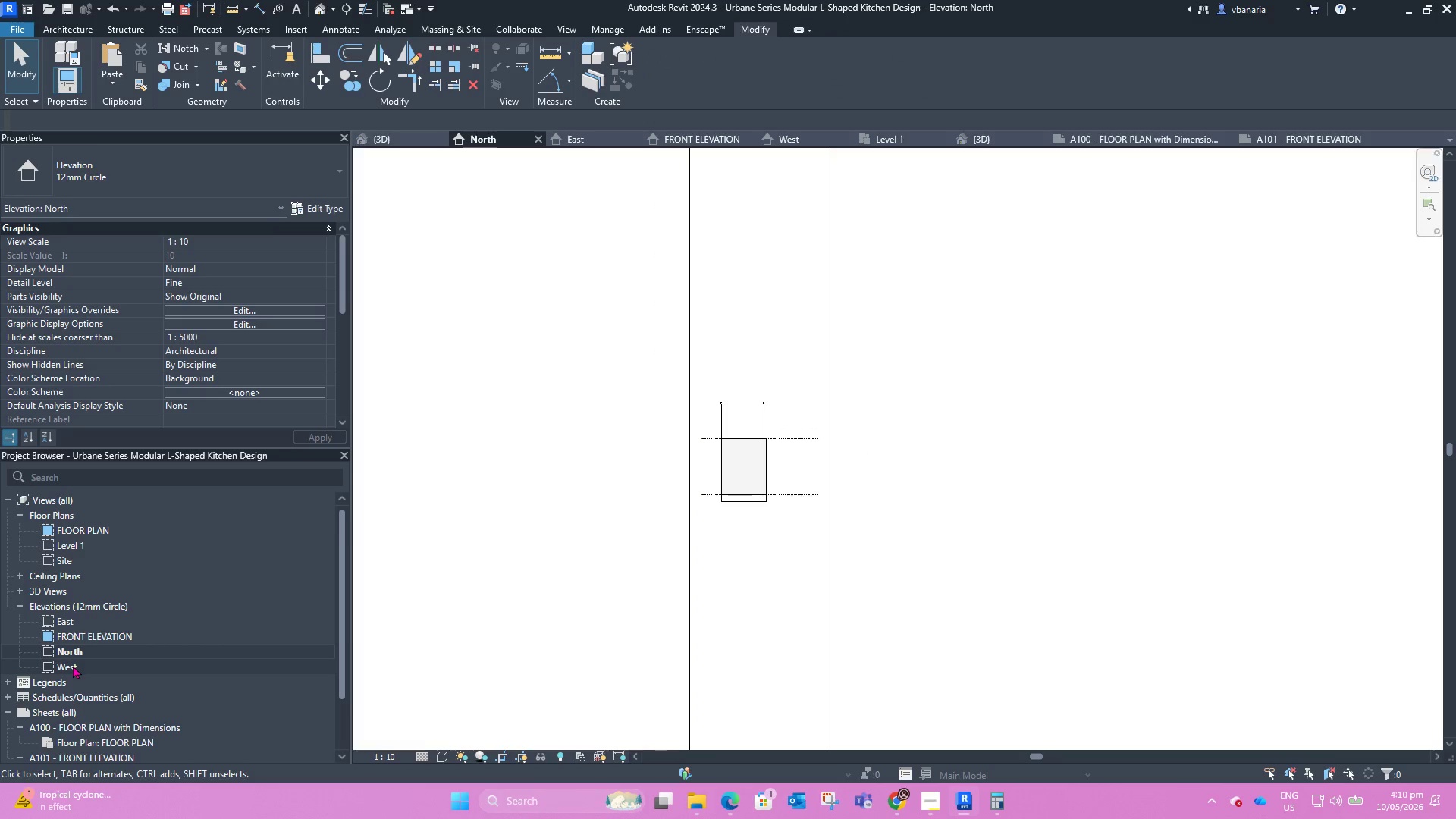 
scroll: coordinate [758, 460], scroll_direction: down, amount: 3.0
 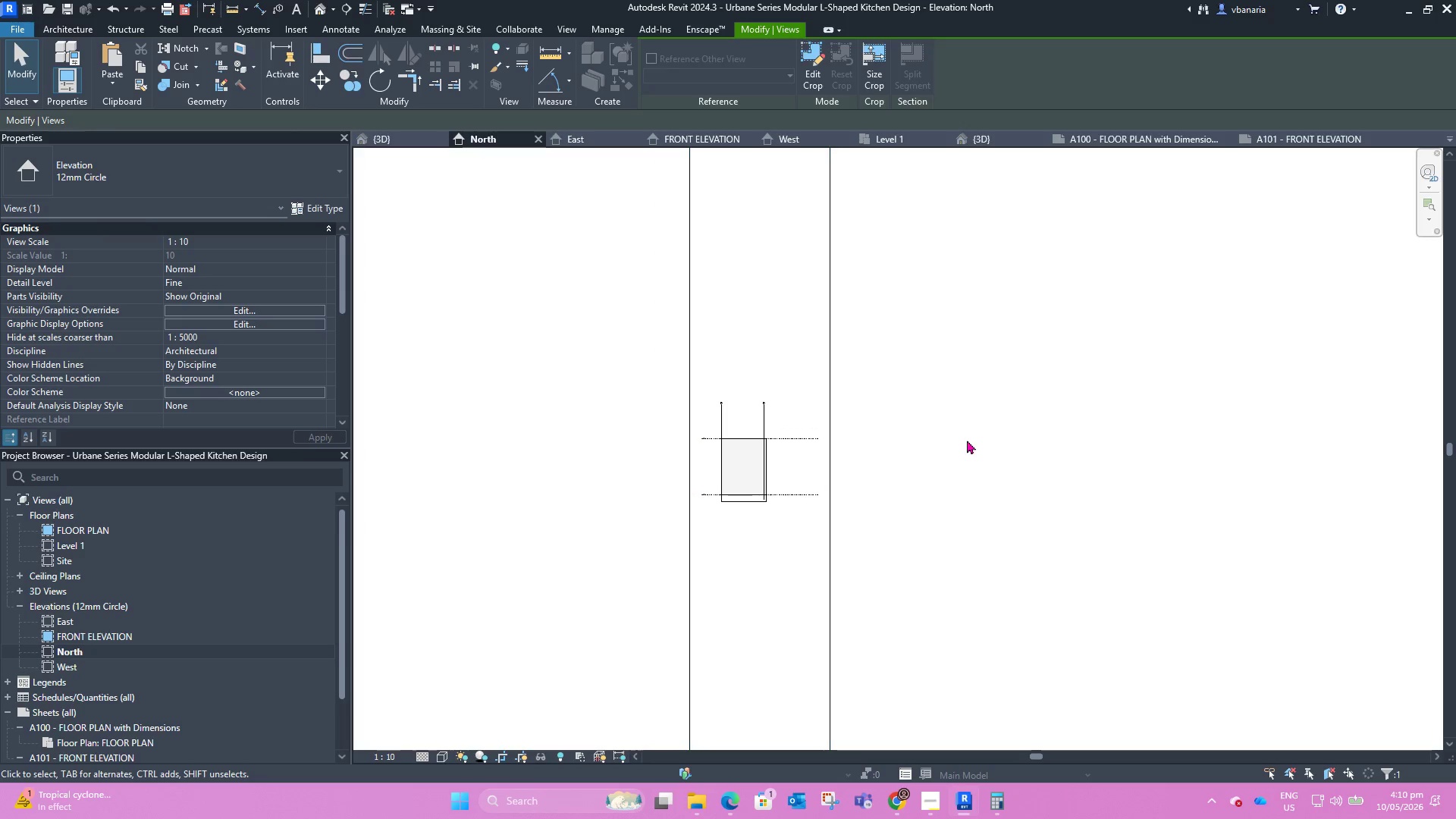 
double_click([73, 665])
 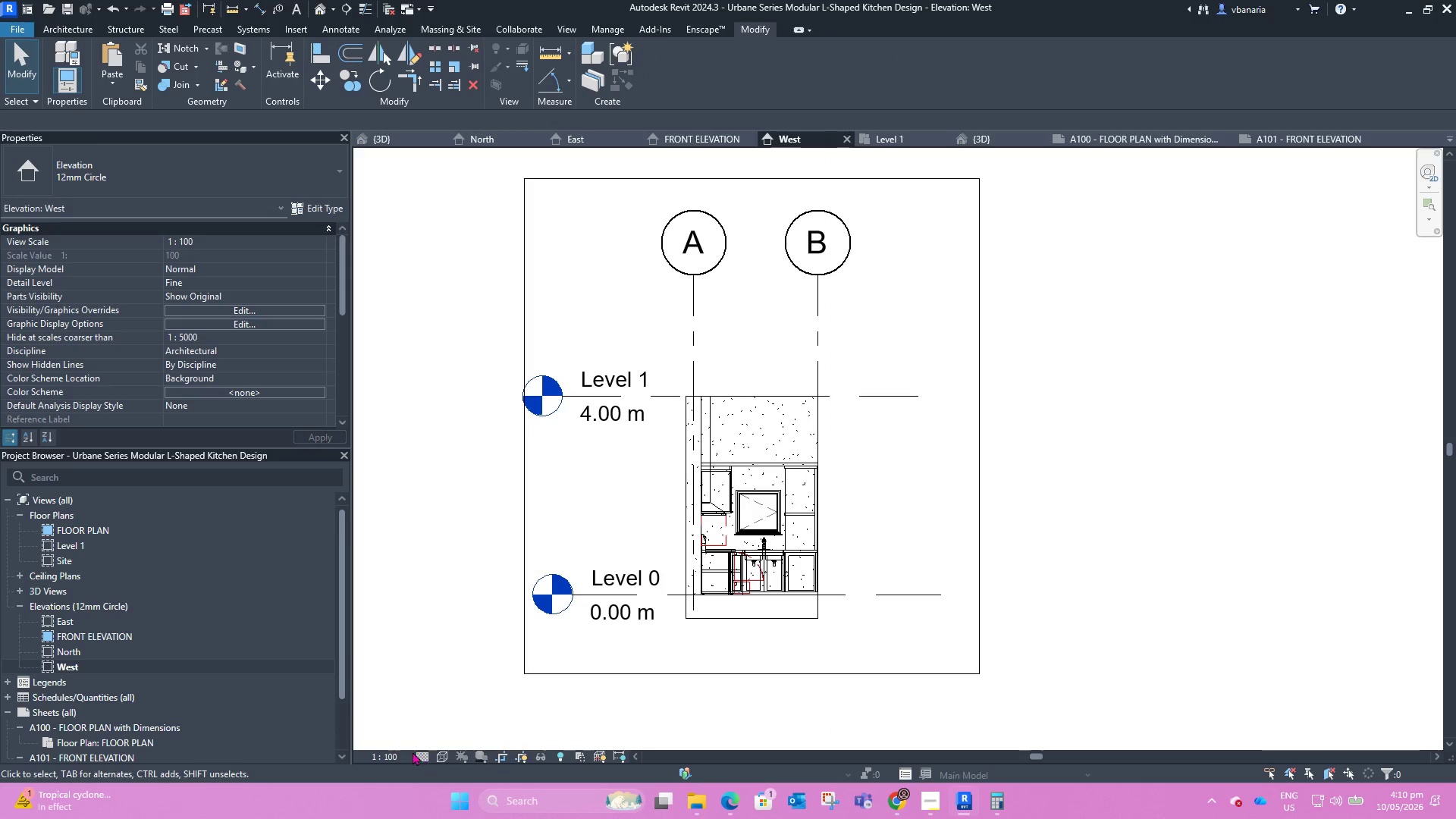 
left_click([388, 756])
 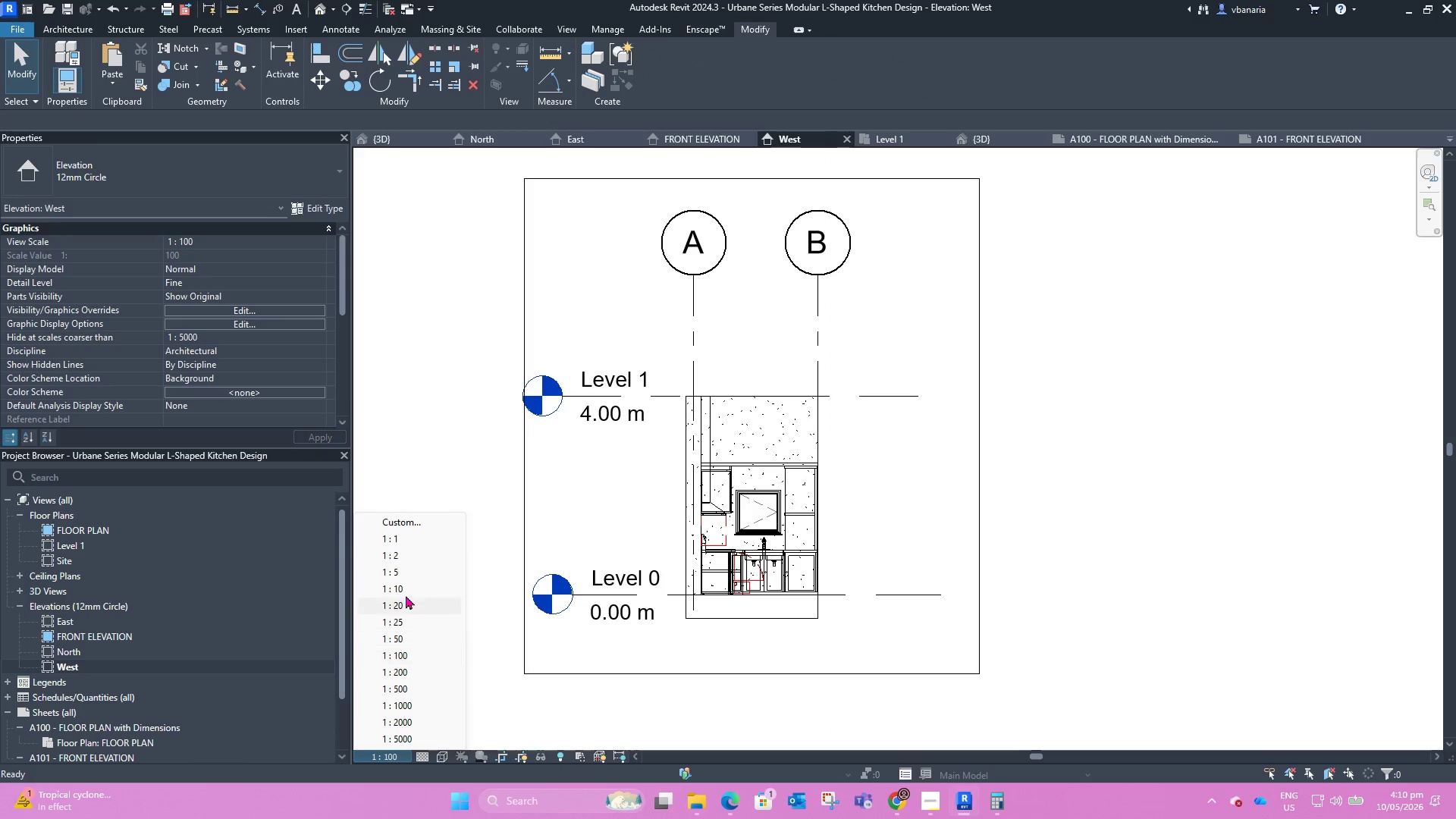 
left_click([403, 588])
 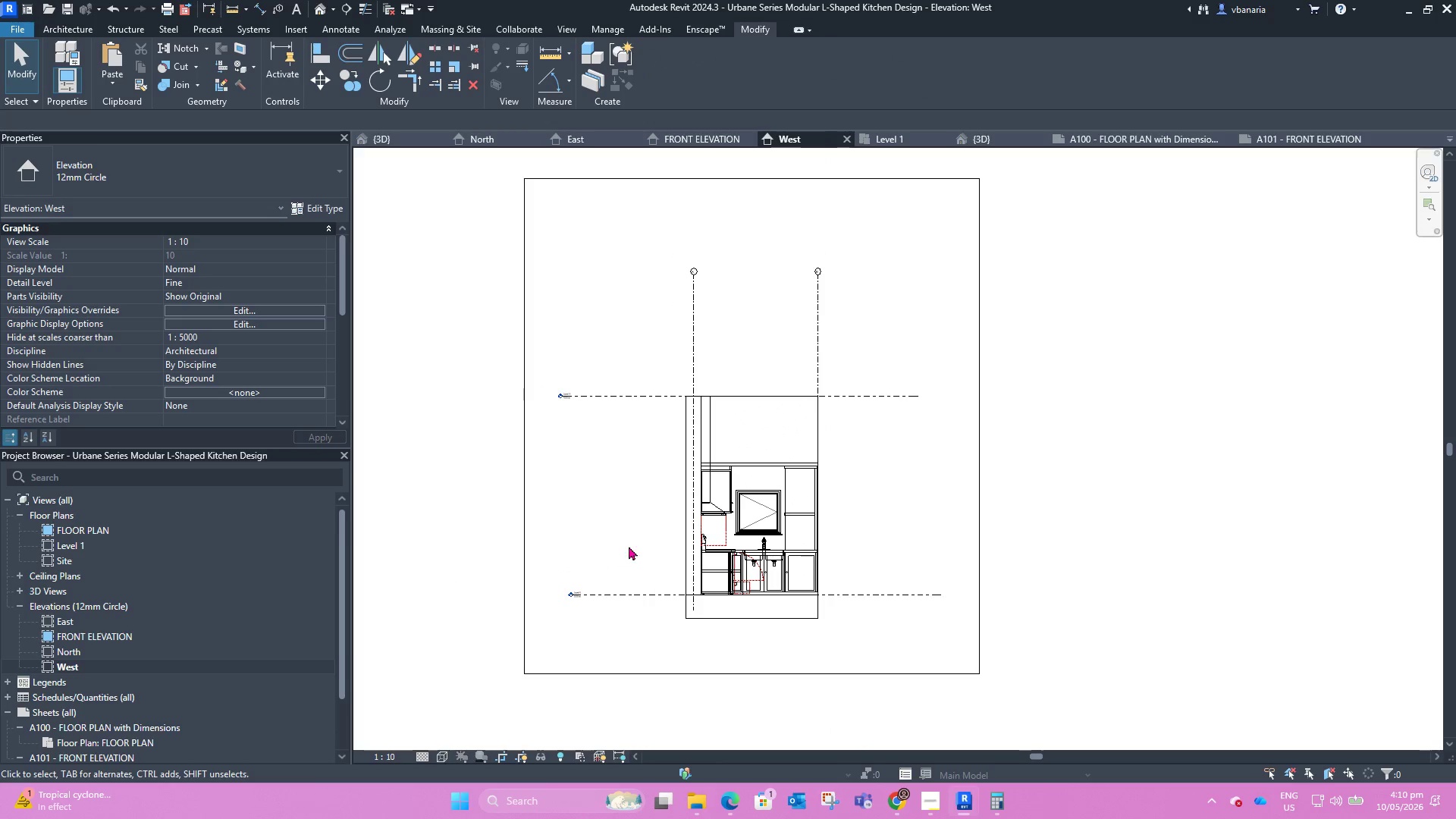 
scroll: coordinate [645, 534], scroll_direction: down, amount: 3.0
 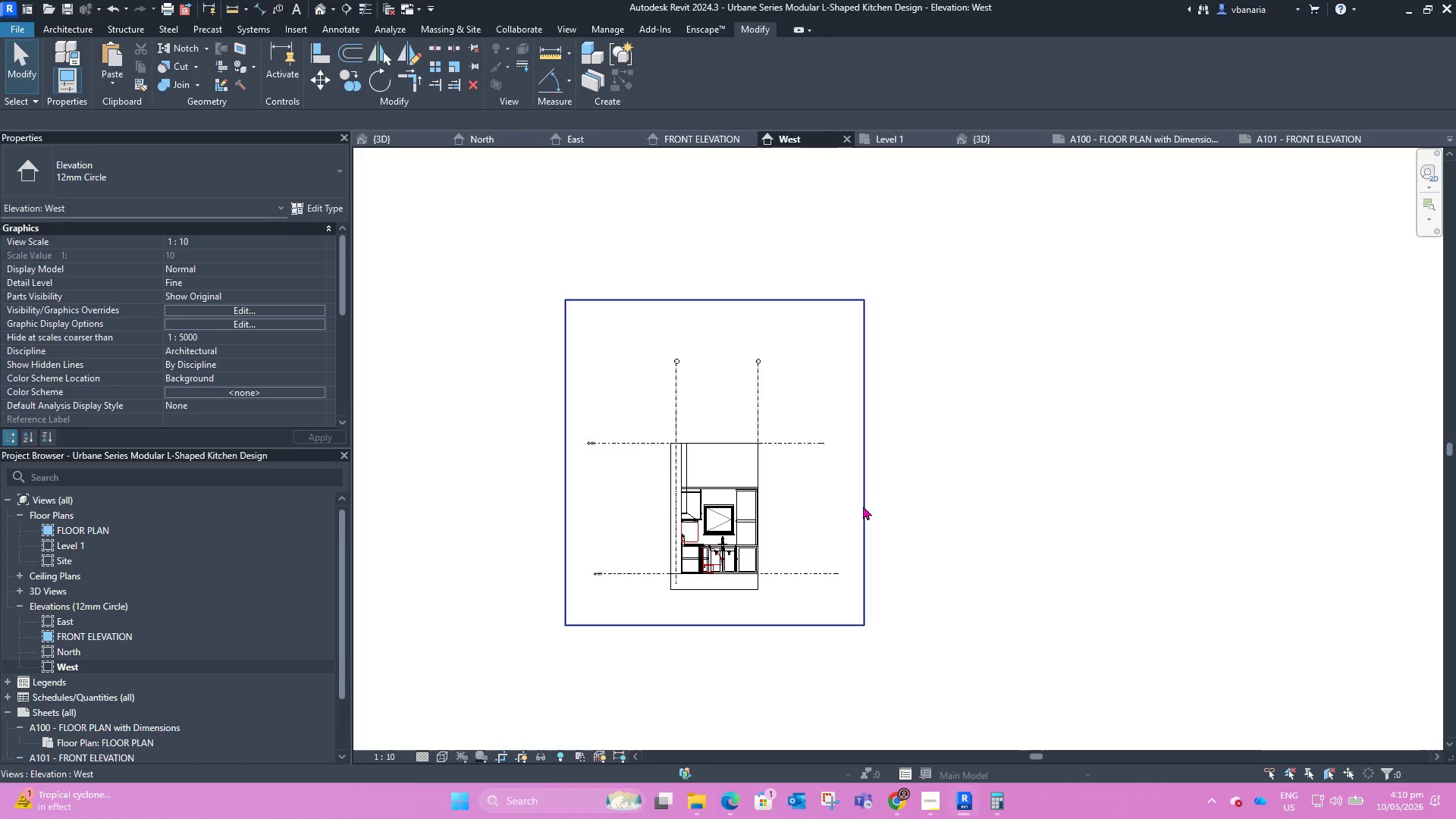 
left_click([863, 506])
 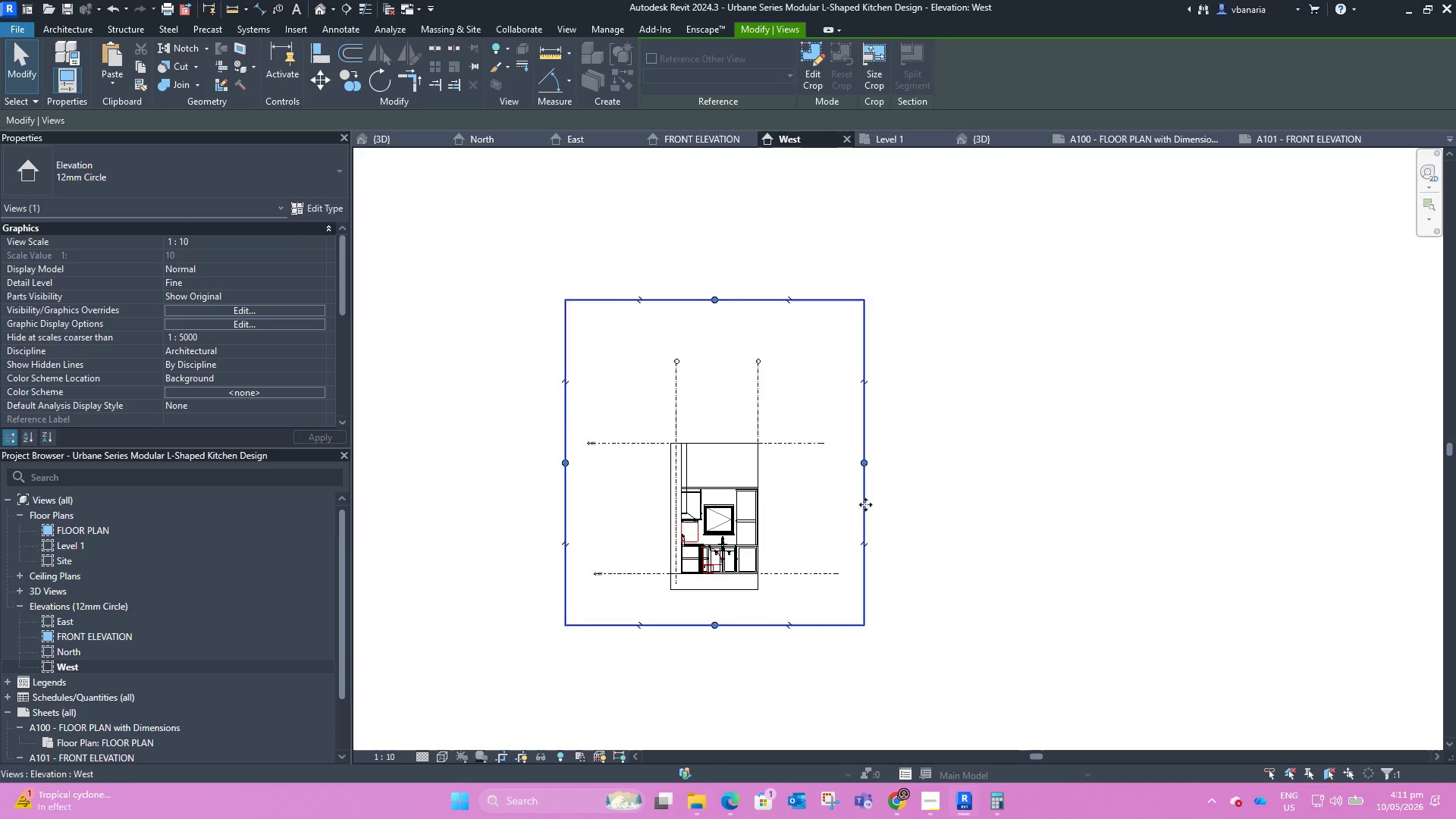 
left_click([1031, 453])
 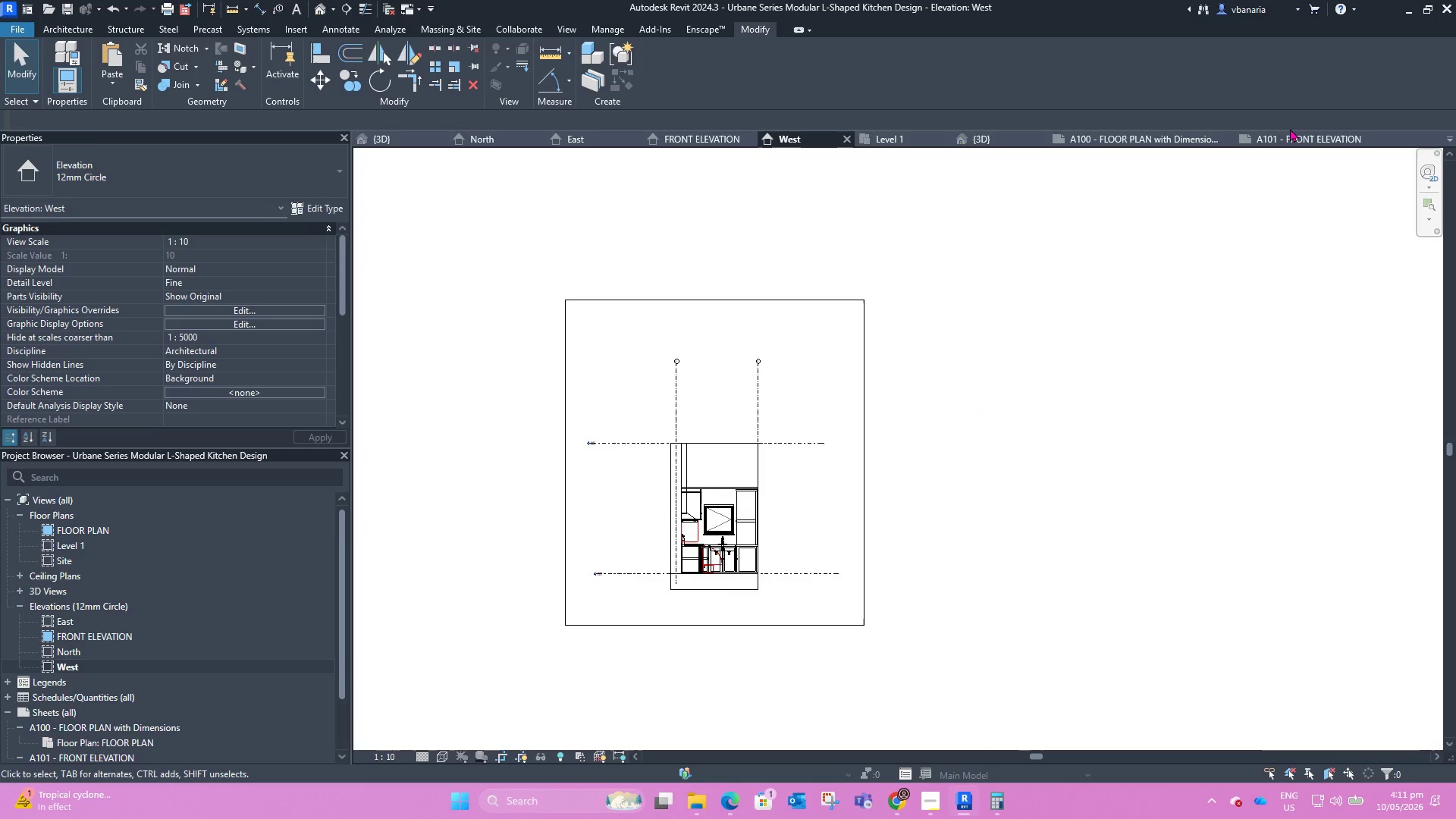 
left_click([1290, 138])
 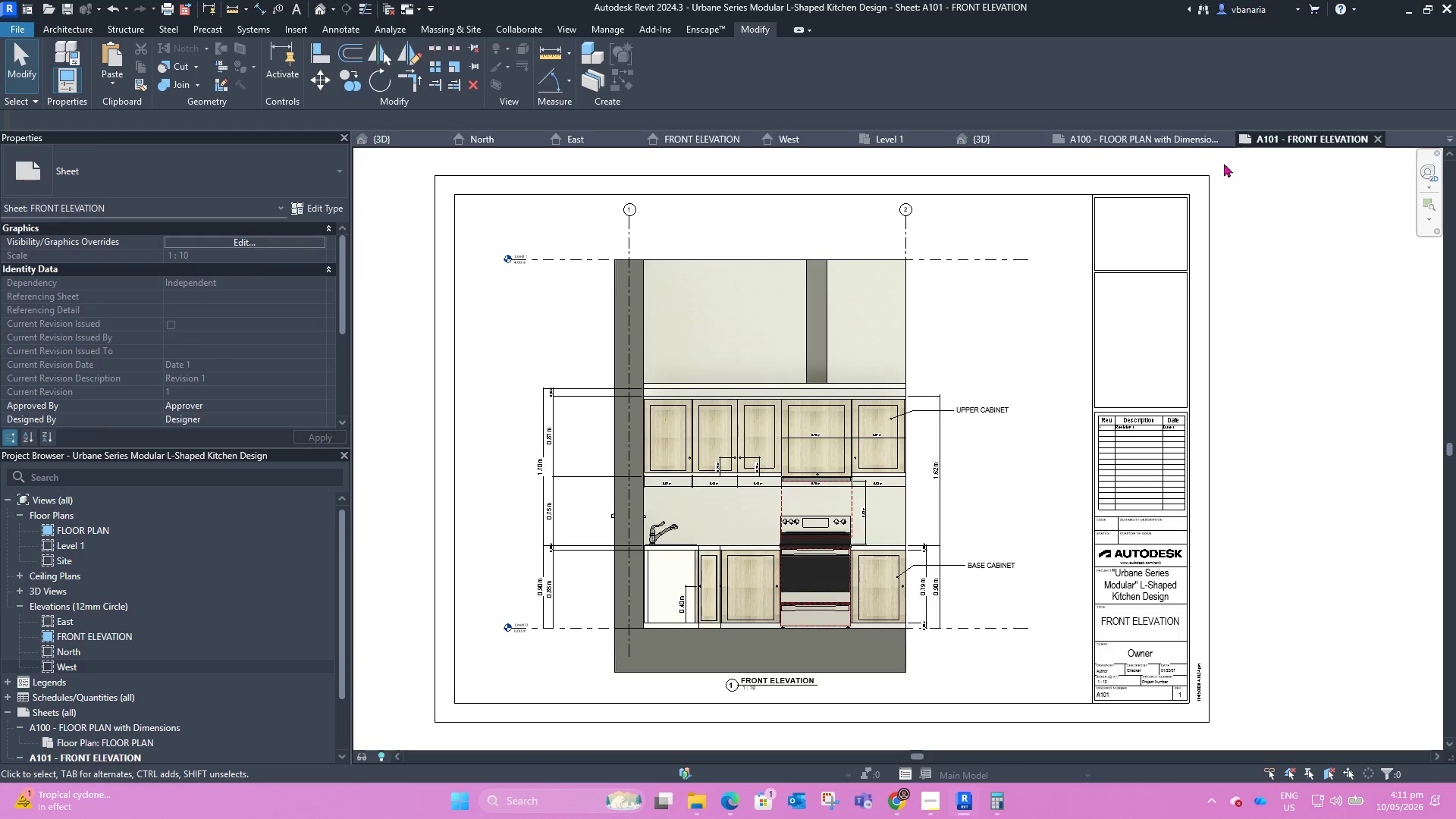 
left_click([1174, 142])
 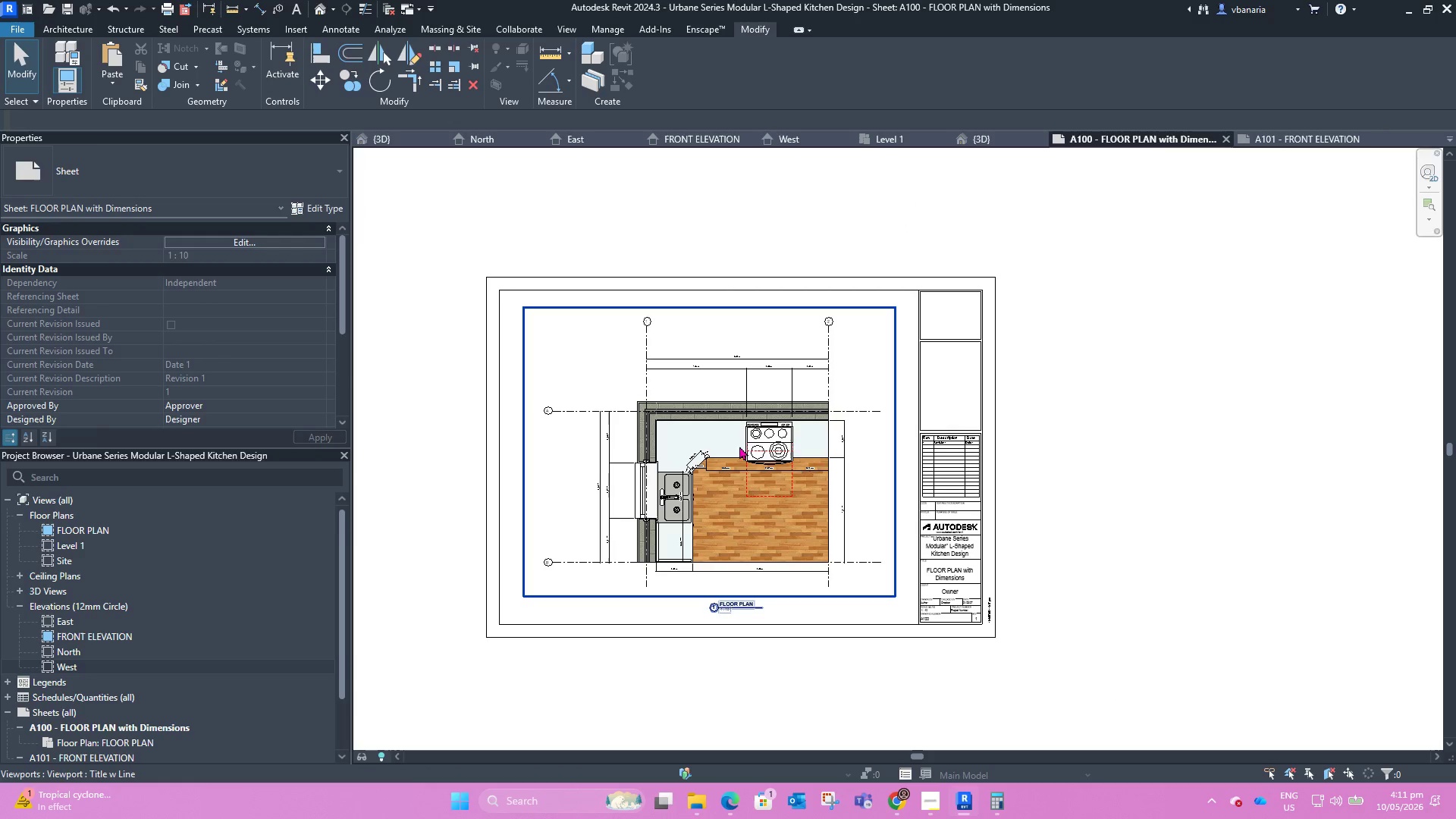 
scroll: coordinate [695, 430], scroll_direction: up, amount: 4.0
 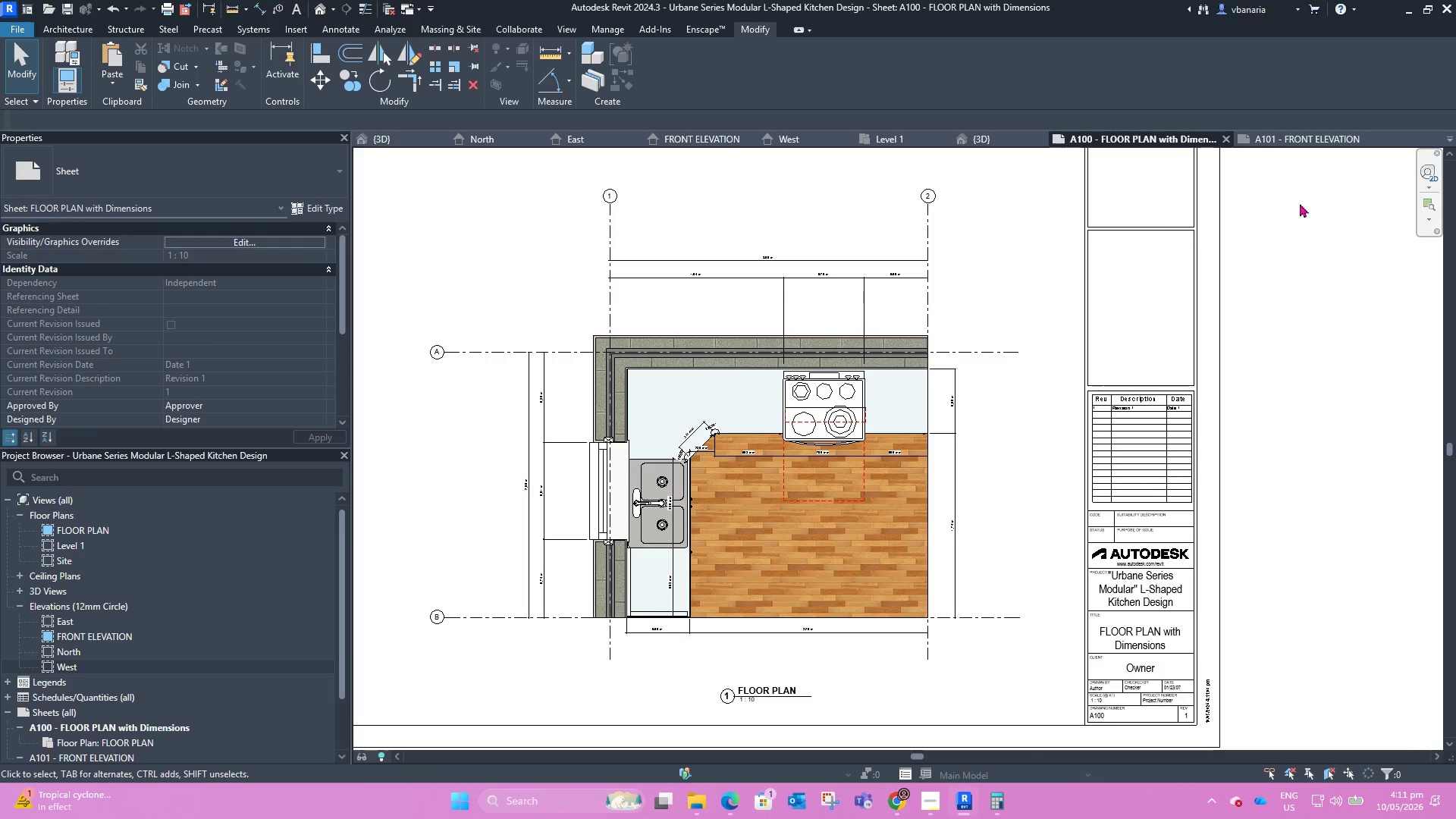 
left_click([1259, 137])
 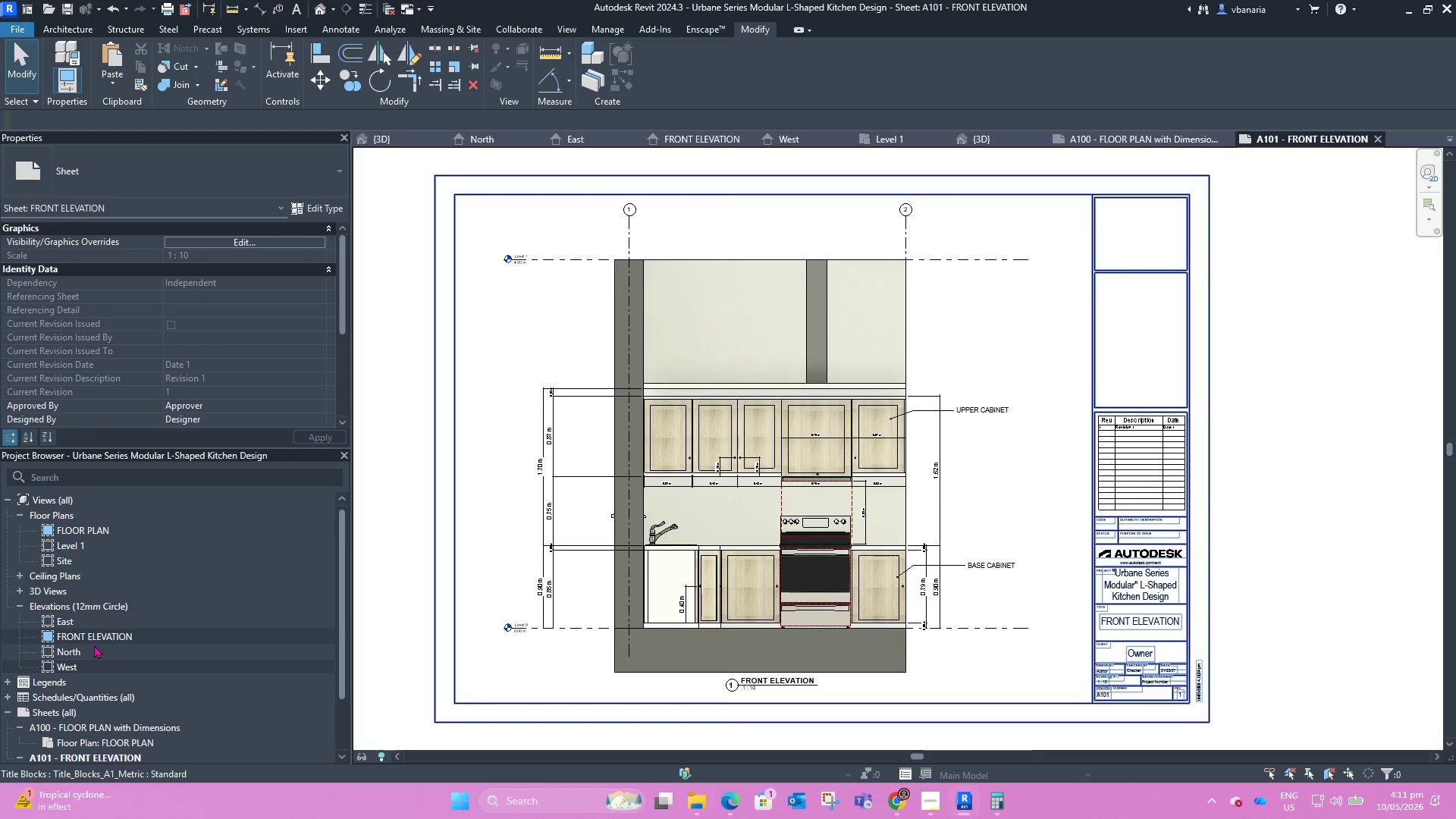 
scroll: coordinate [129, 676], scroll_direction: down, amount: 2.0
 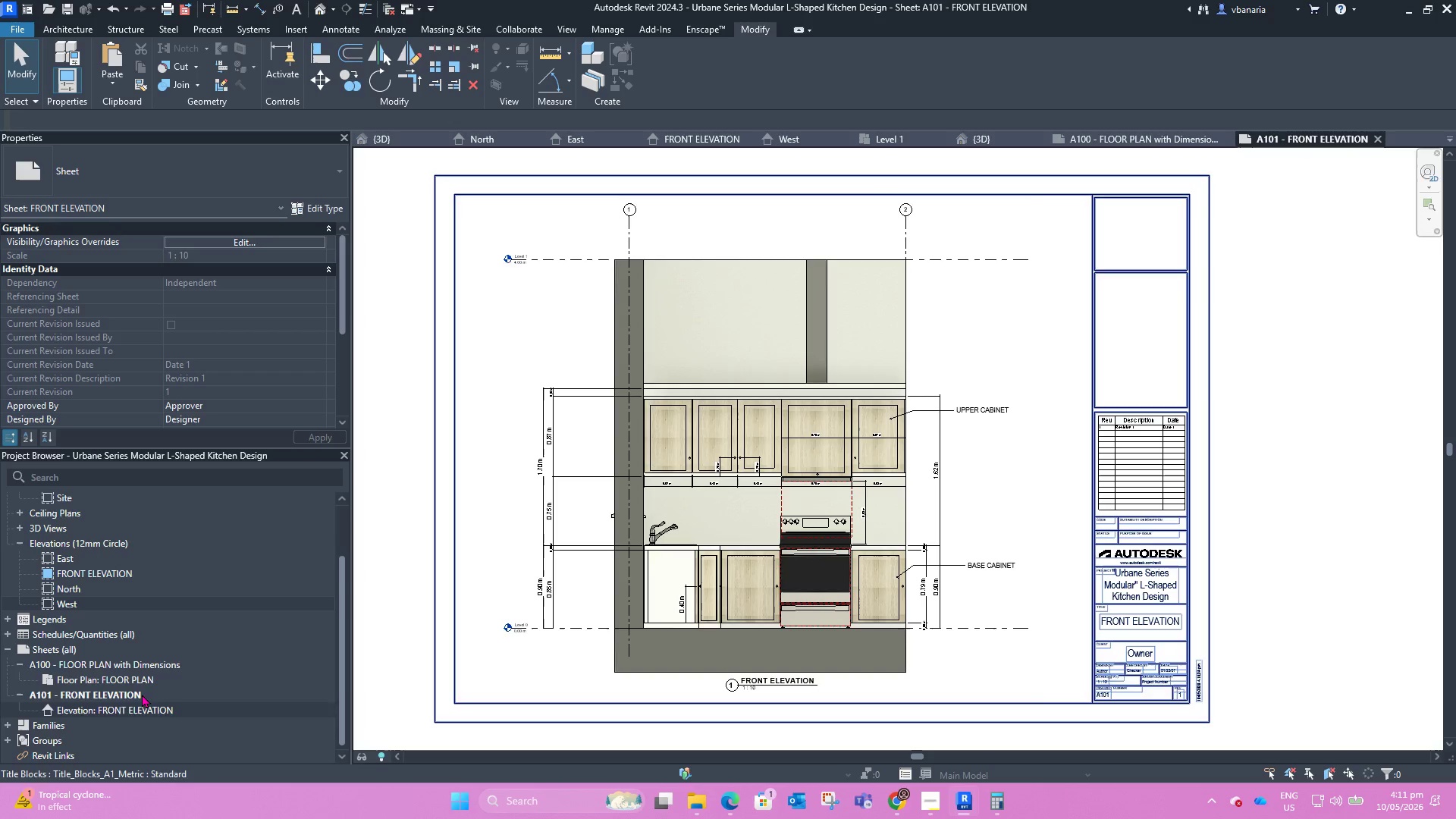 
scroll: coordinate [607, 515], scroll_direction: up, amount: 4.0
 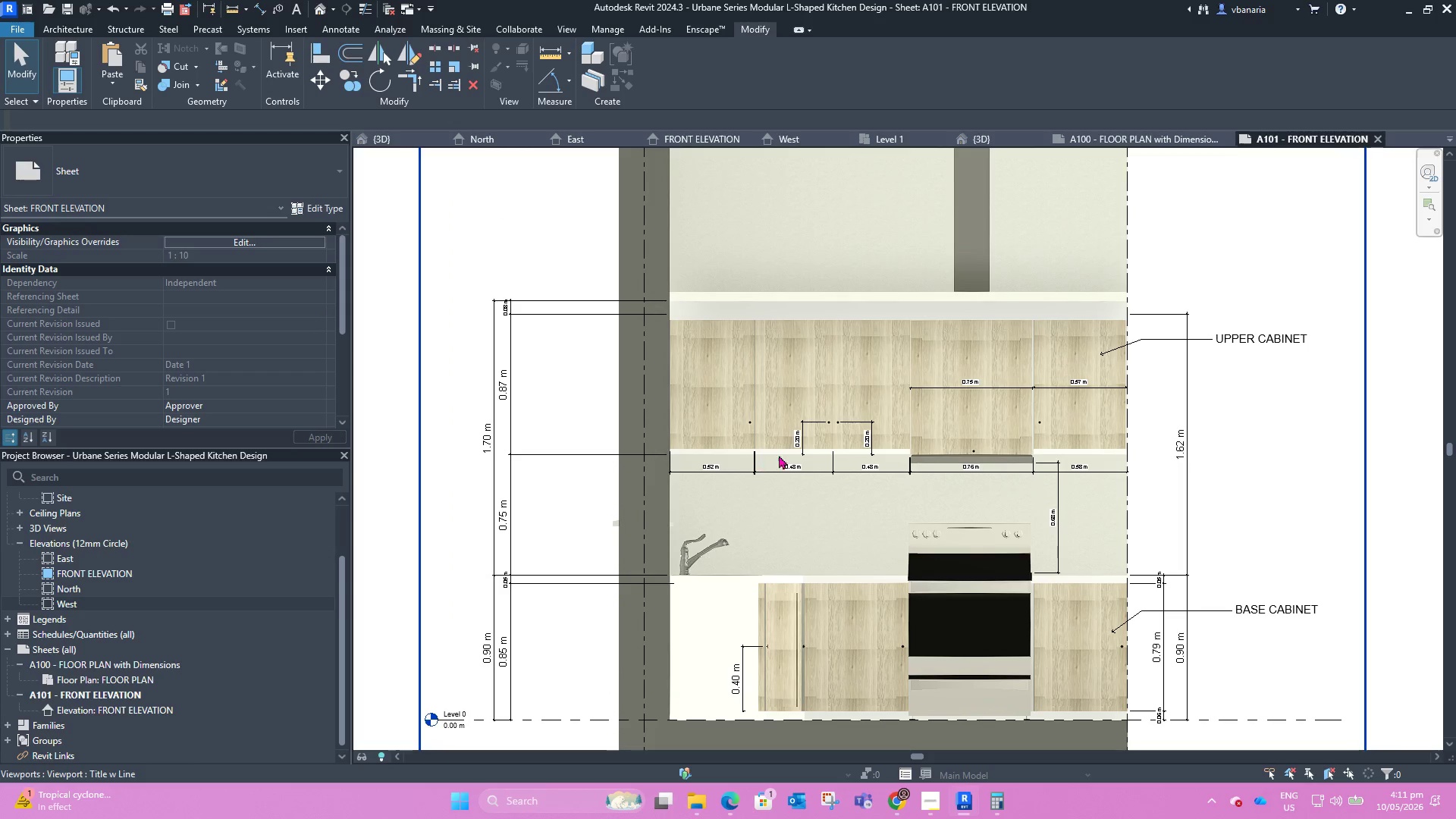 
scroll: coordinate [822, 468], scroll_direction: down, amount: 4.0
 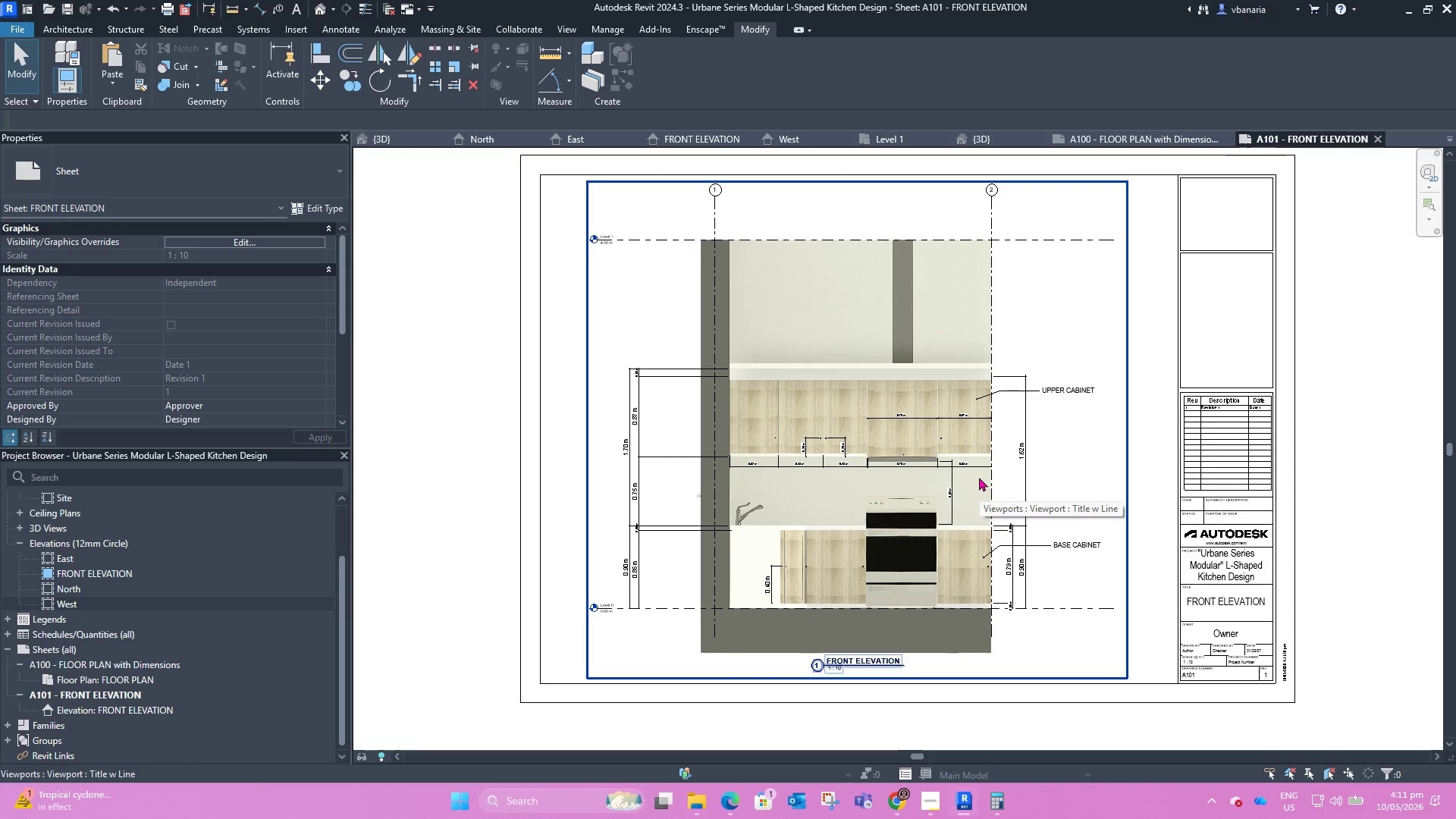 
scroll: coordinate [790, 541], scroll_direction: up, amount: 24.0
 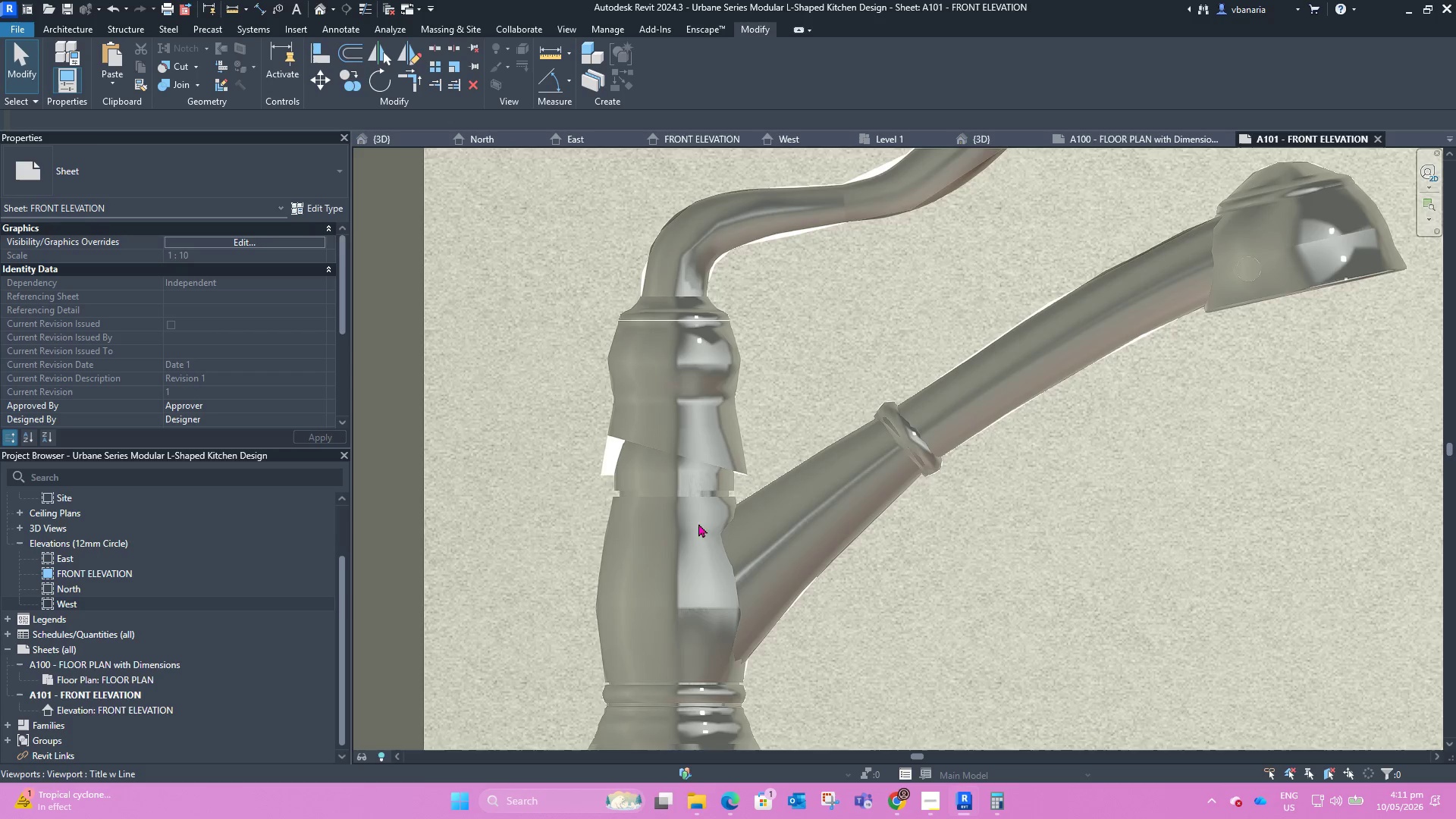 
scroll: coordinate [592, 516], scroll_direction: down, amount: 8.0
 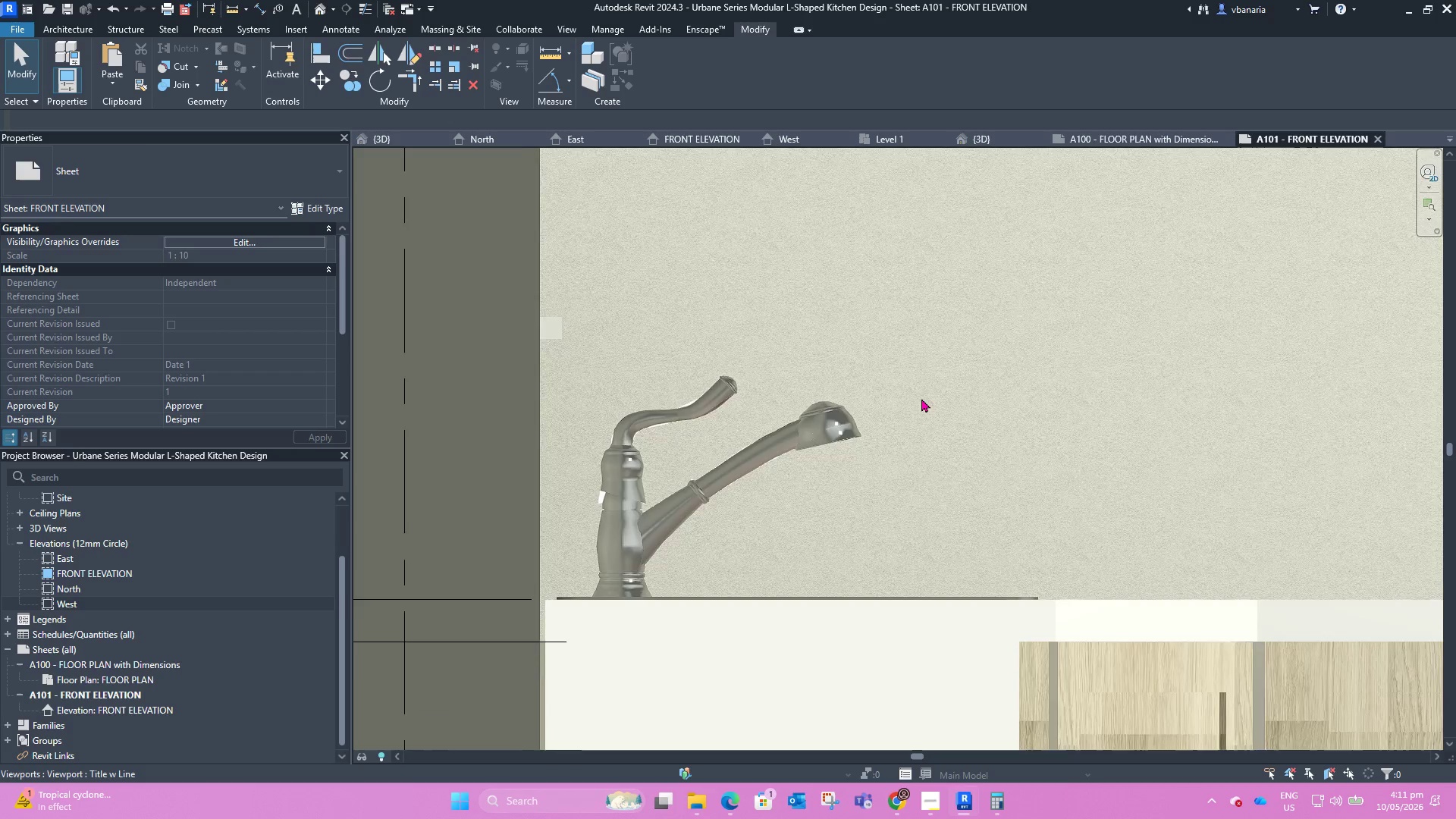 
scroll: coordinate [778, 451], scroll_direction: up, amount: 8.0
 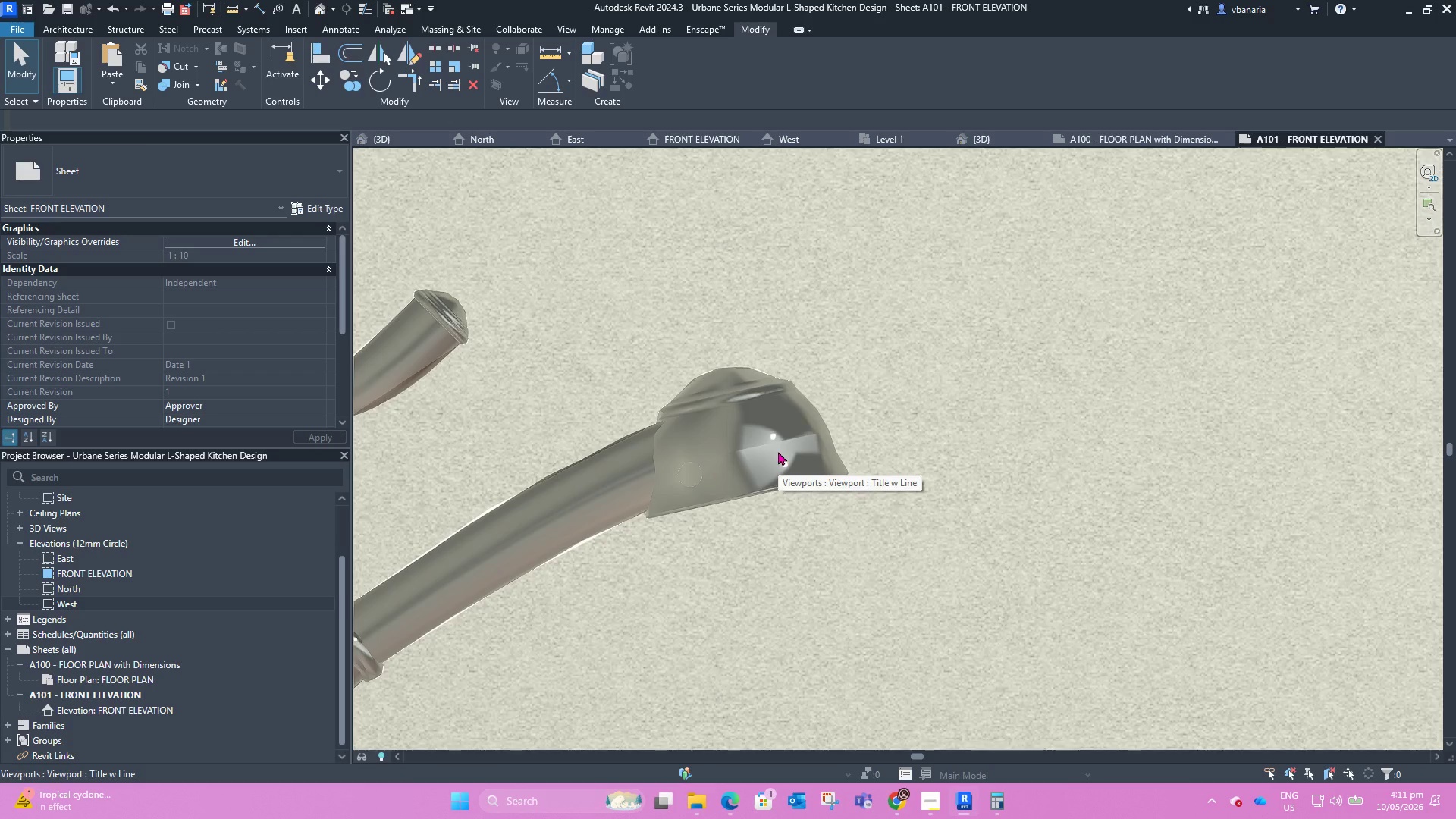 
scroll: coordinate [973, 358], scroll_direction: down, amount: 27.0
 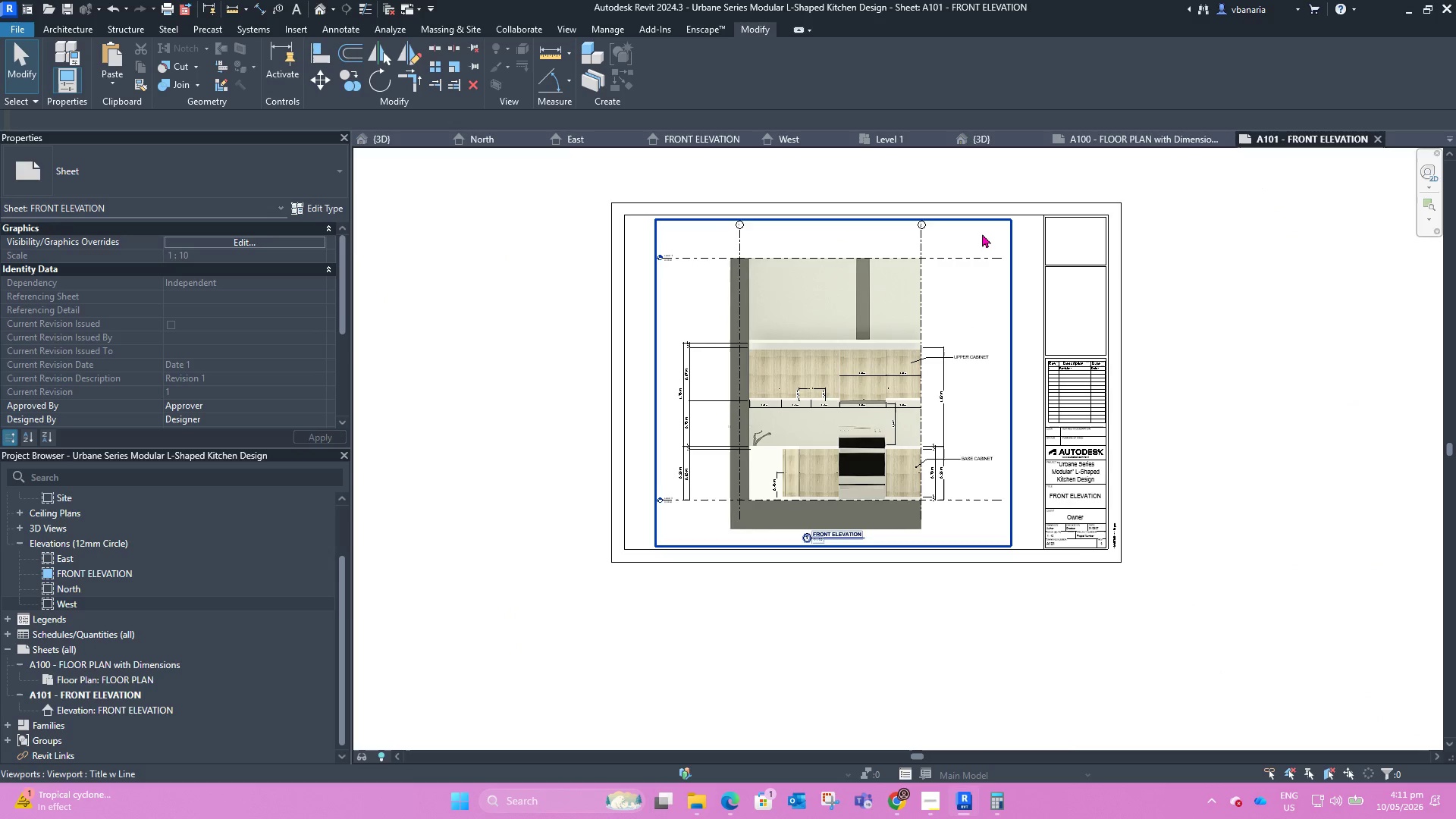 
left_click([982, 234])
 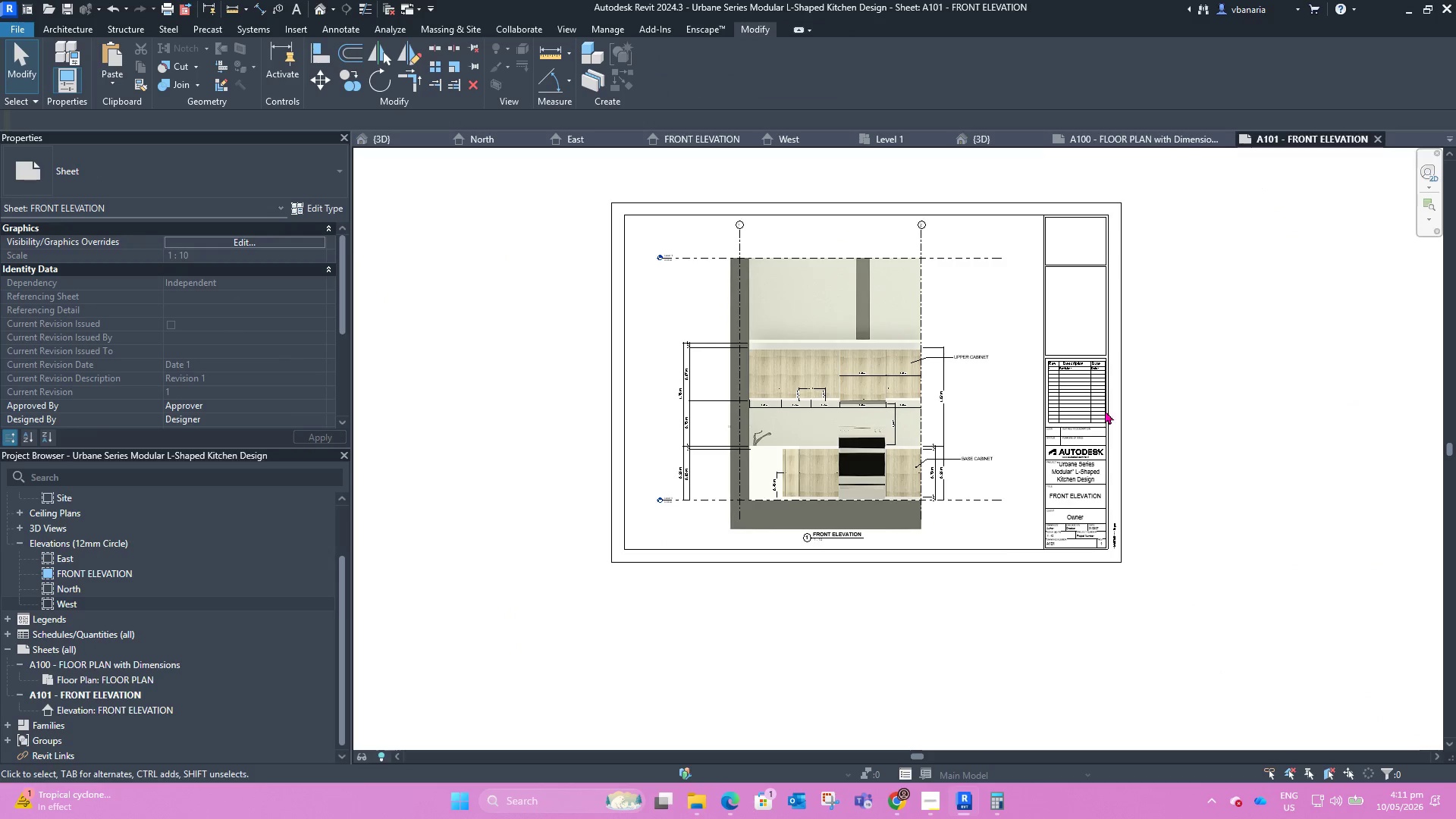 
left_click([846, 529])
 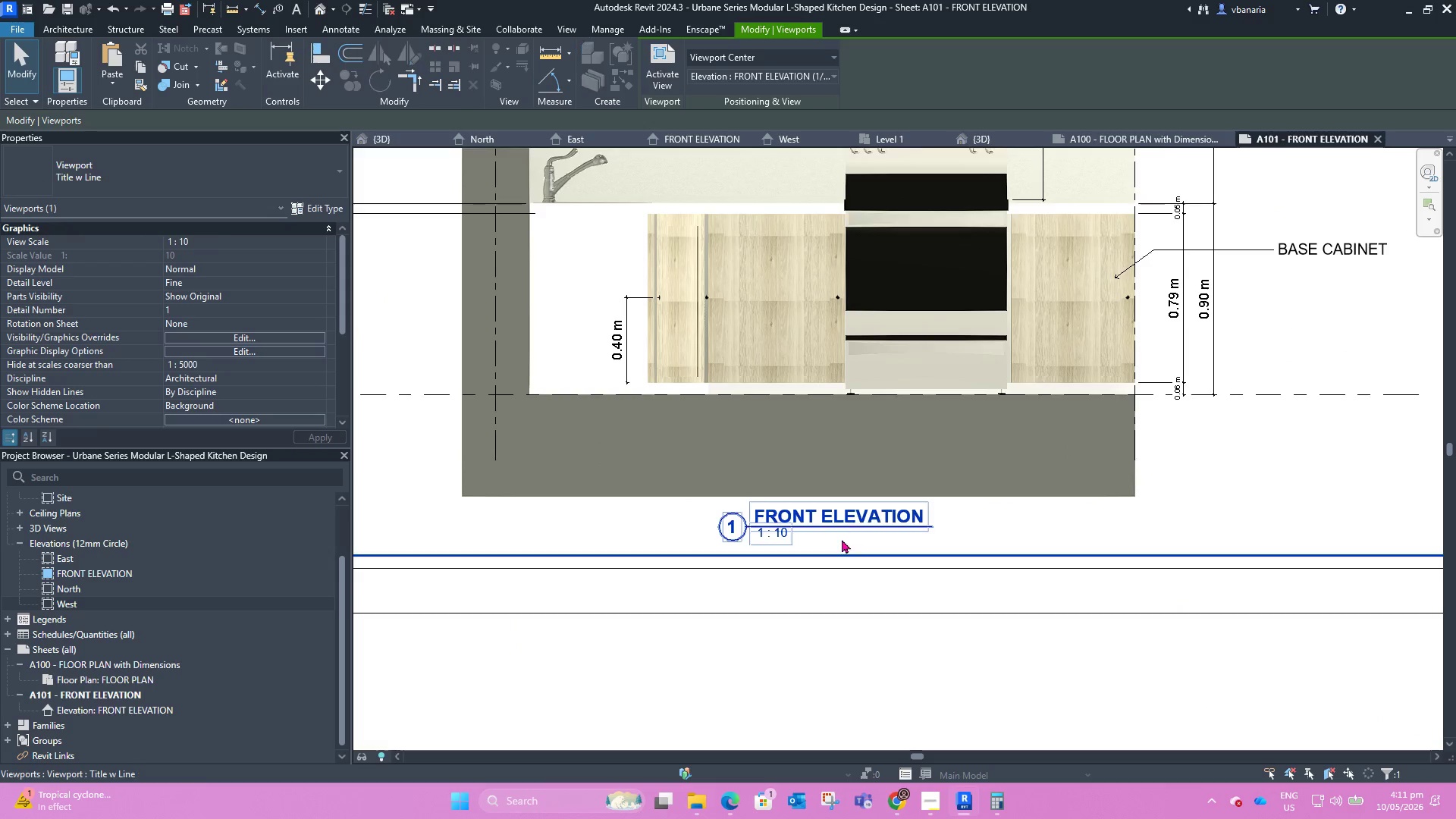 
scroll: coordinate [846, 529], scroll_direction: up, amount: 9.0
 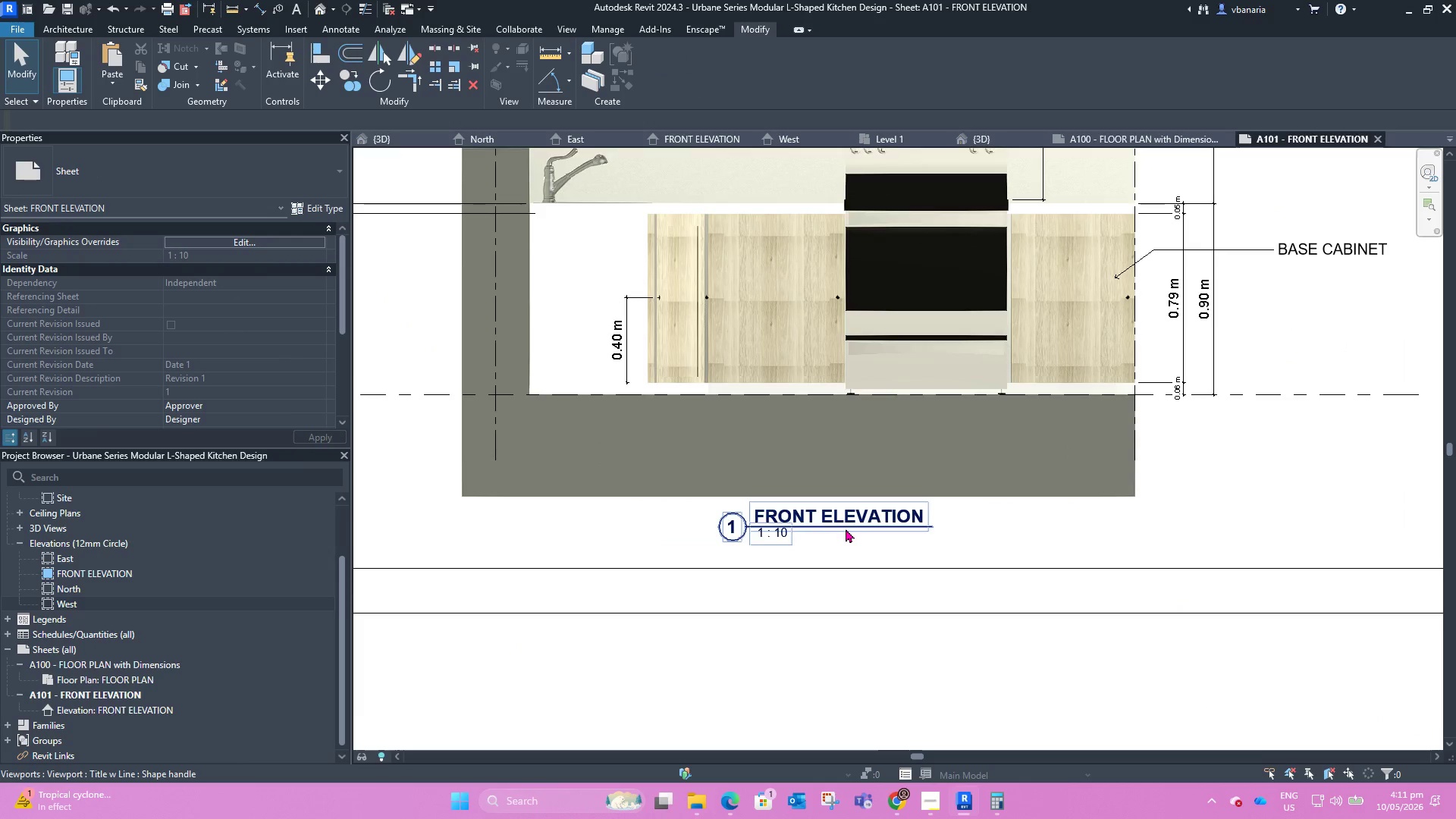 
scroll: coordinate [837, 549], scroll_direction: down, amount: 7.0
 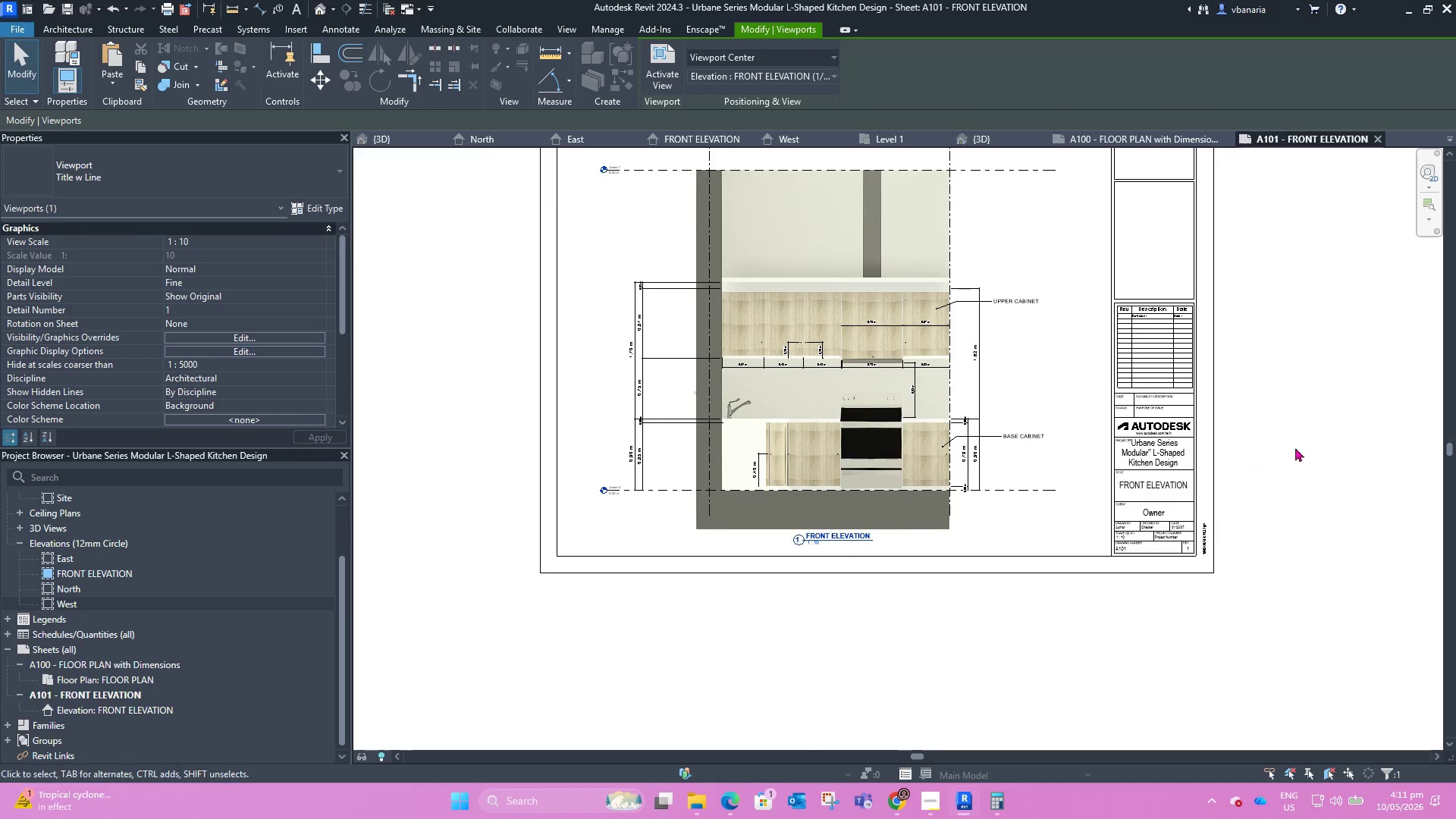 
left_click([1325, 430])
 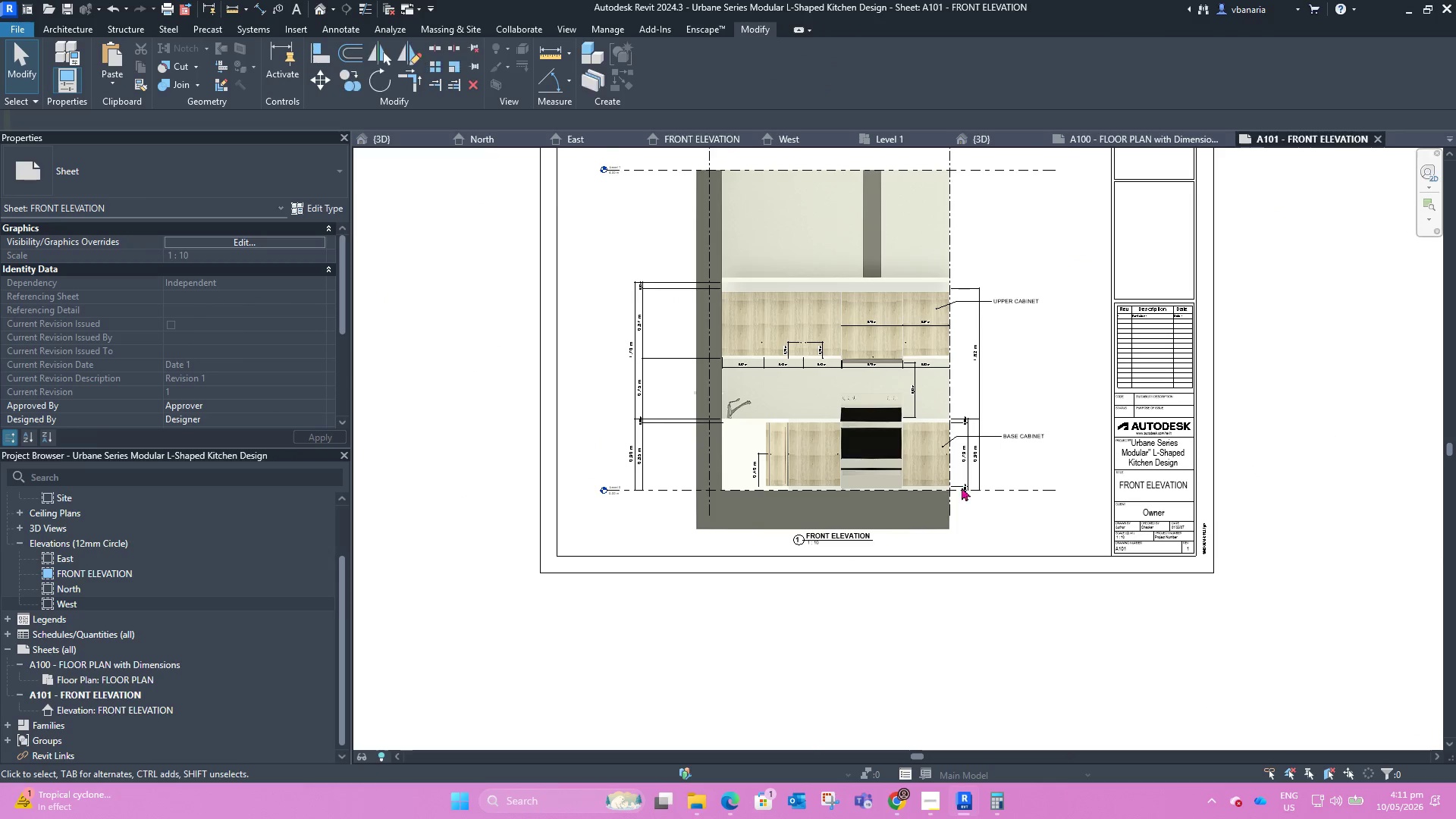 
scroll: coordinate [747, 529], scroll_direction: down, amount: 6.0
 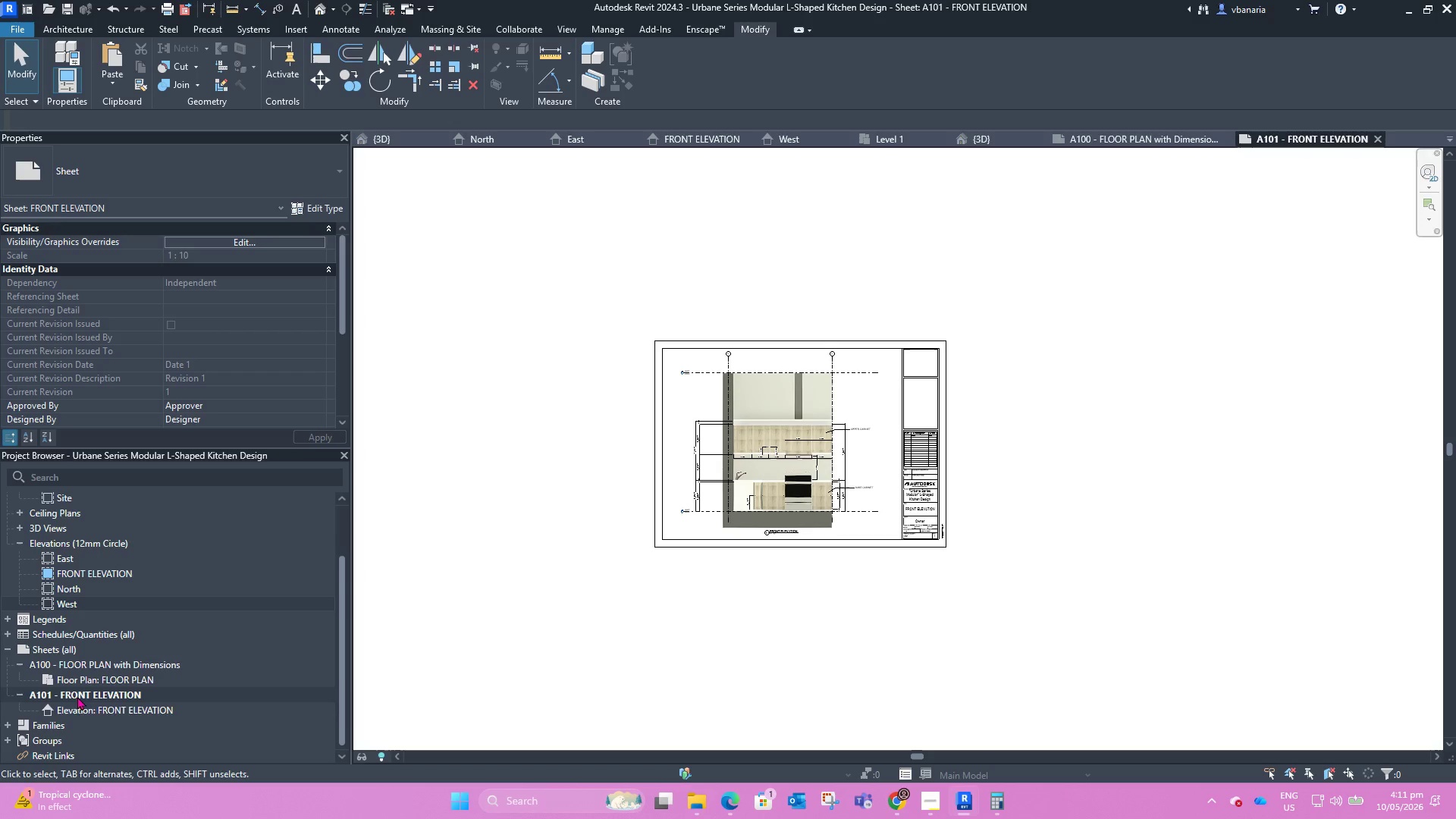 
left_click([80, 708])
 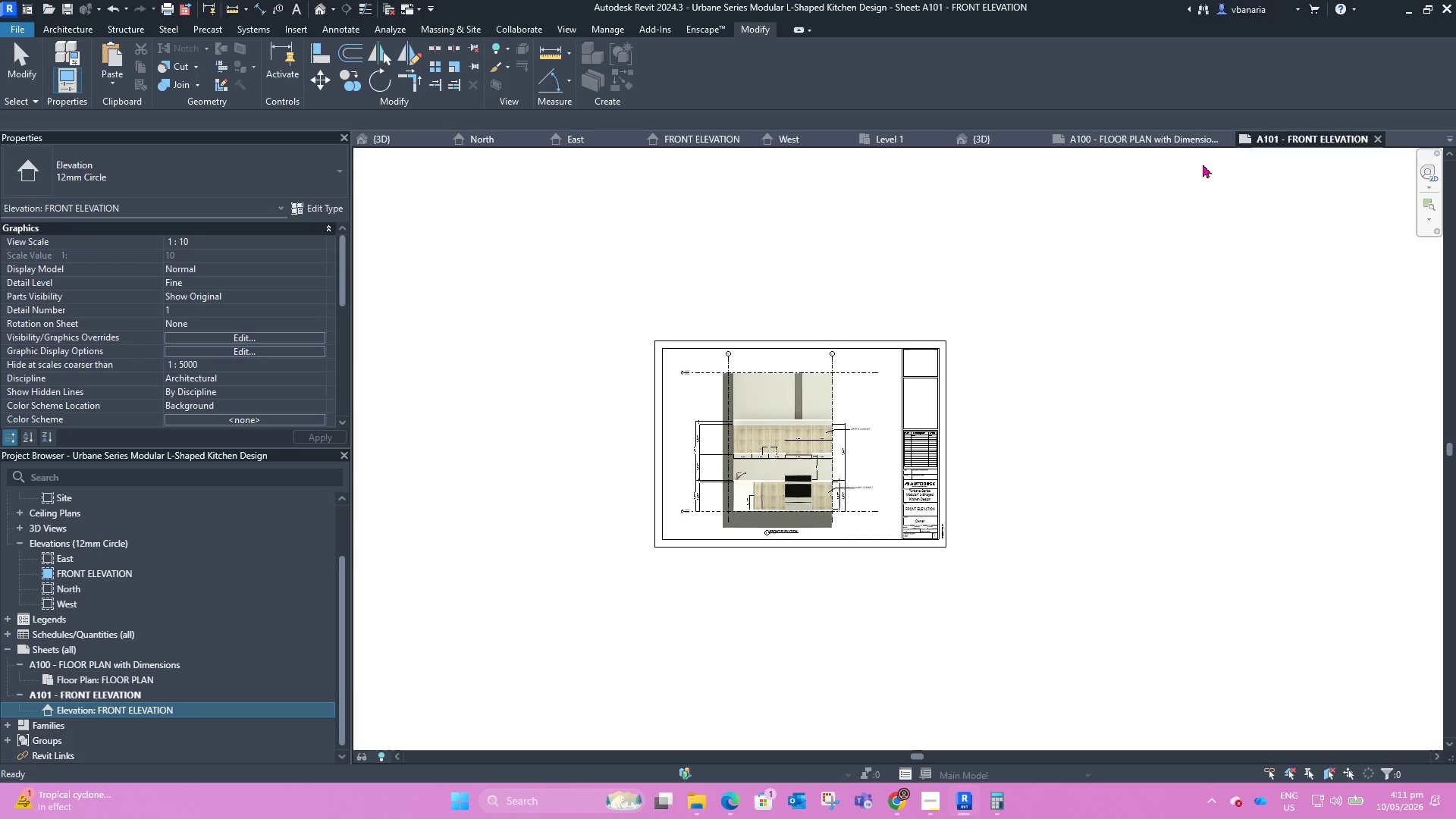 
left_click([1172, 142])
 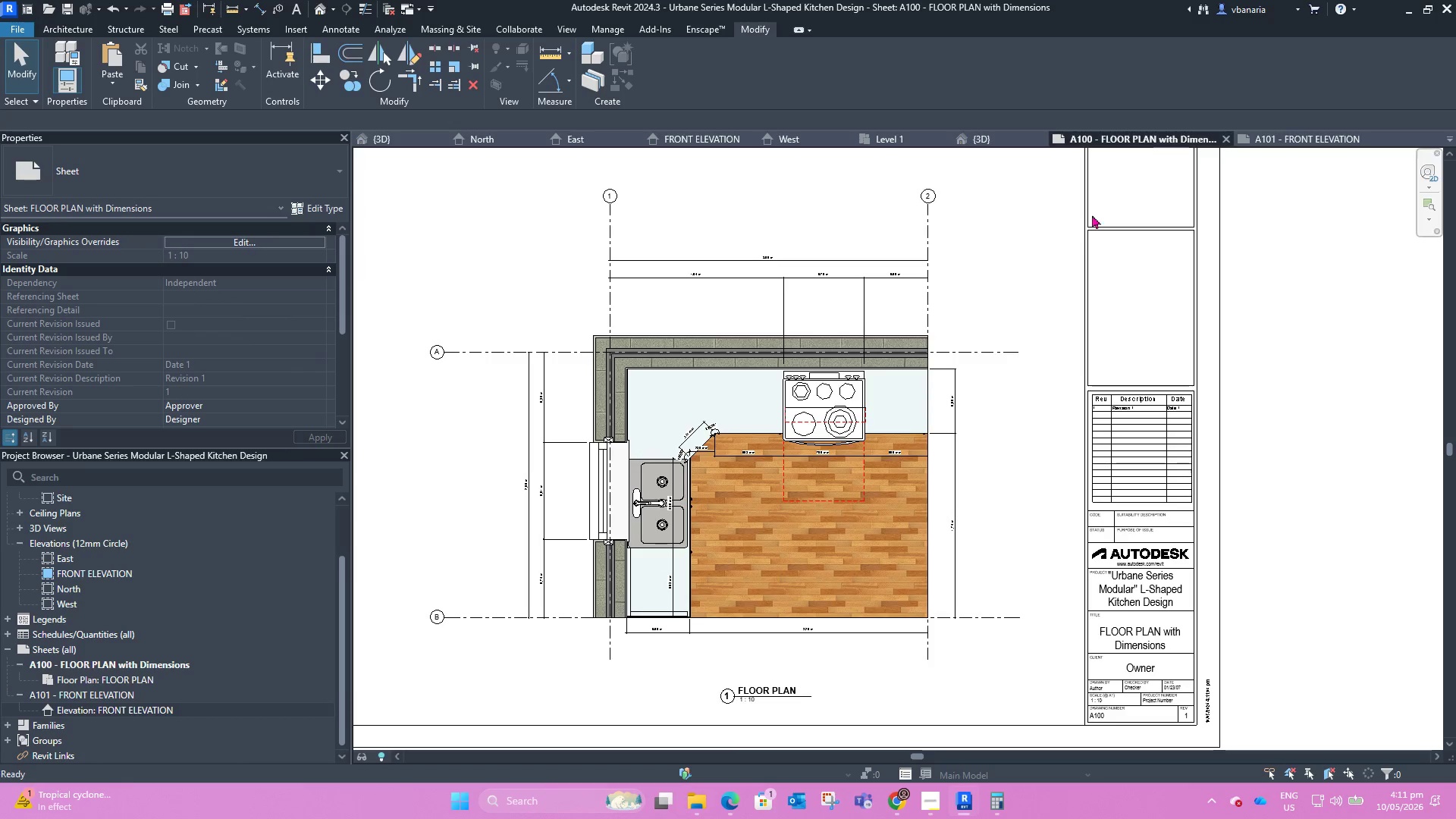 
scroll: coordinate [738, 374], scroll_direction: up, amount: 14.0
 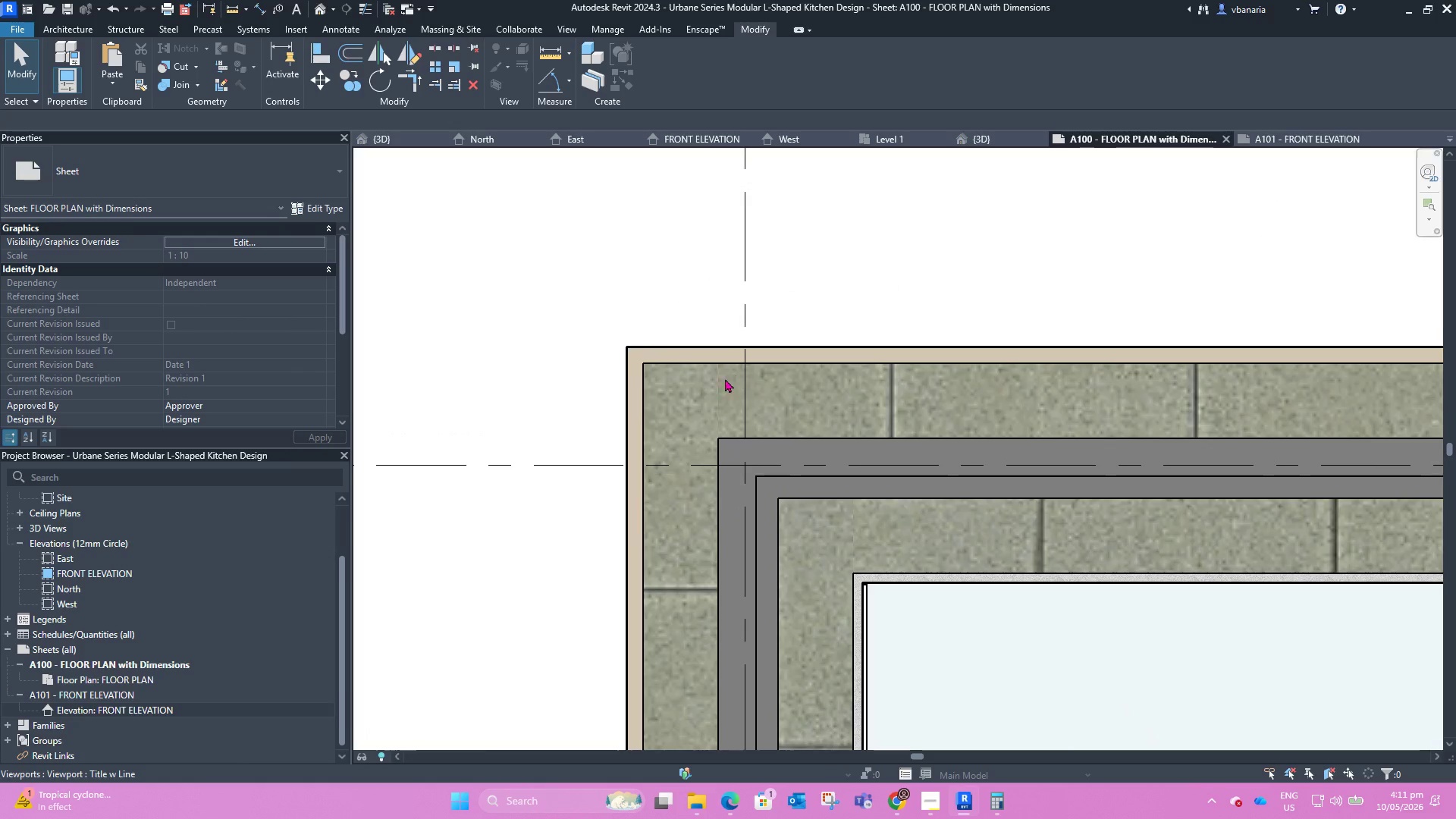 
scroll: coordinate [679, 403], scroll_direction: down, amount: 12.0
 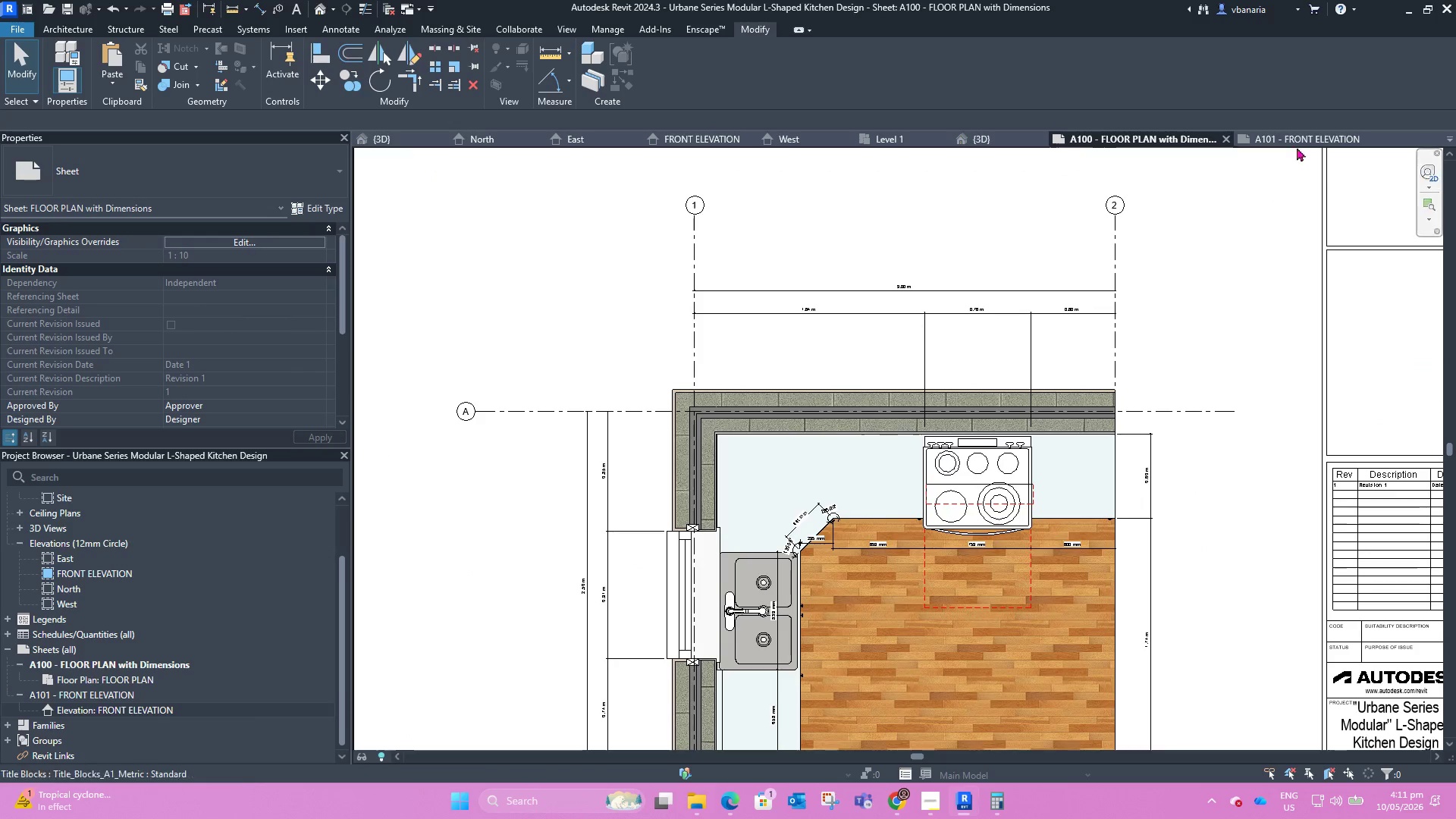 
left_click([1291, 143])
 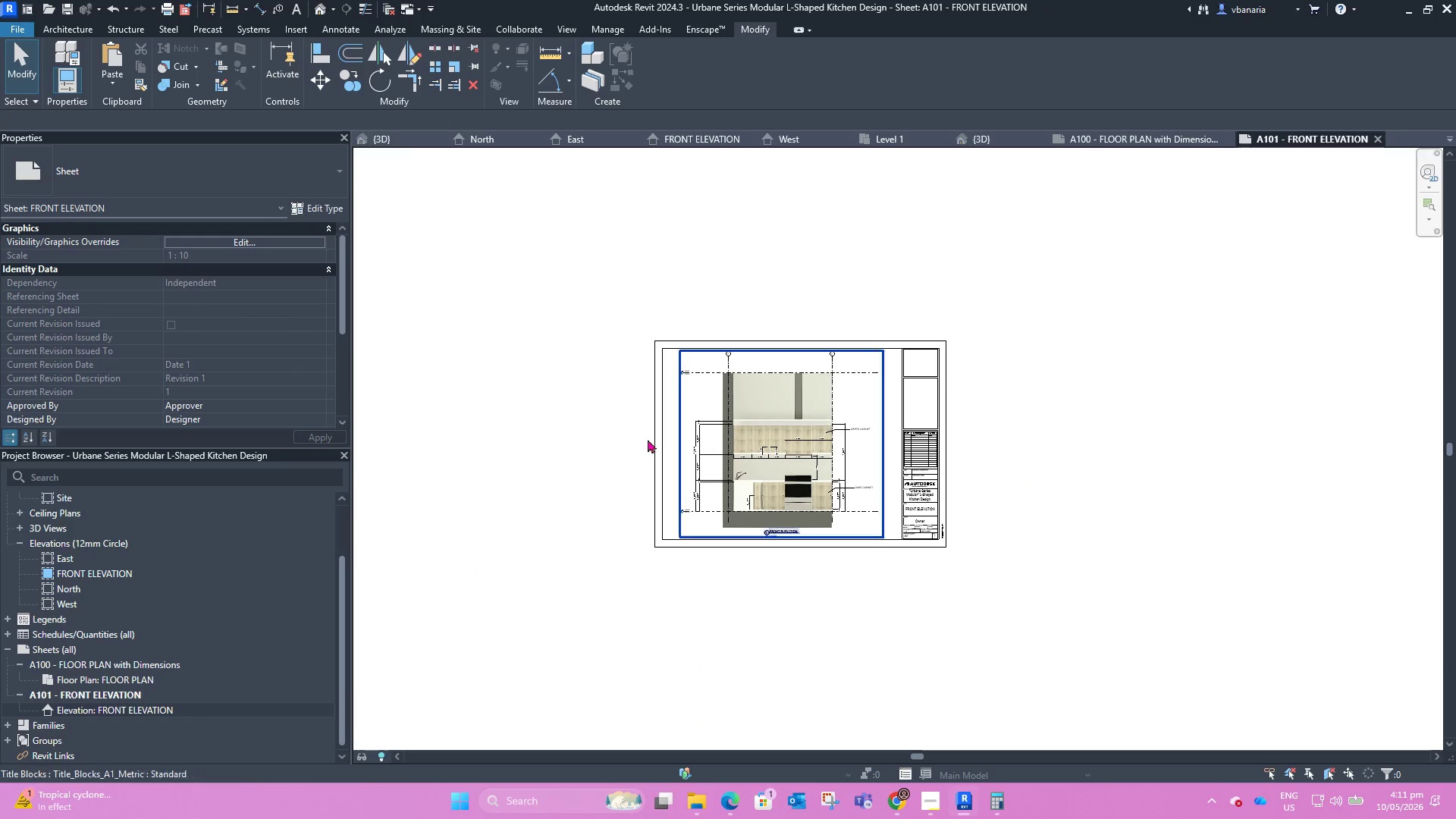 
scroll: coordinate [698, 434], scroll_direction: up, amount: 3.0
 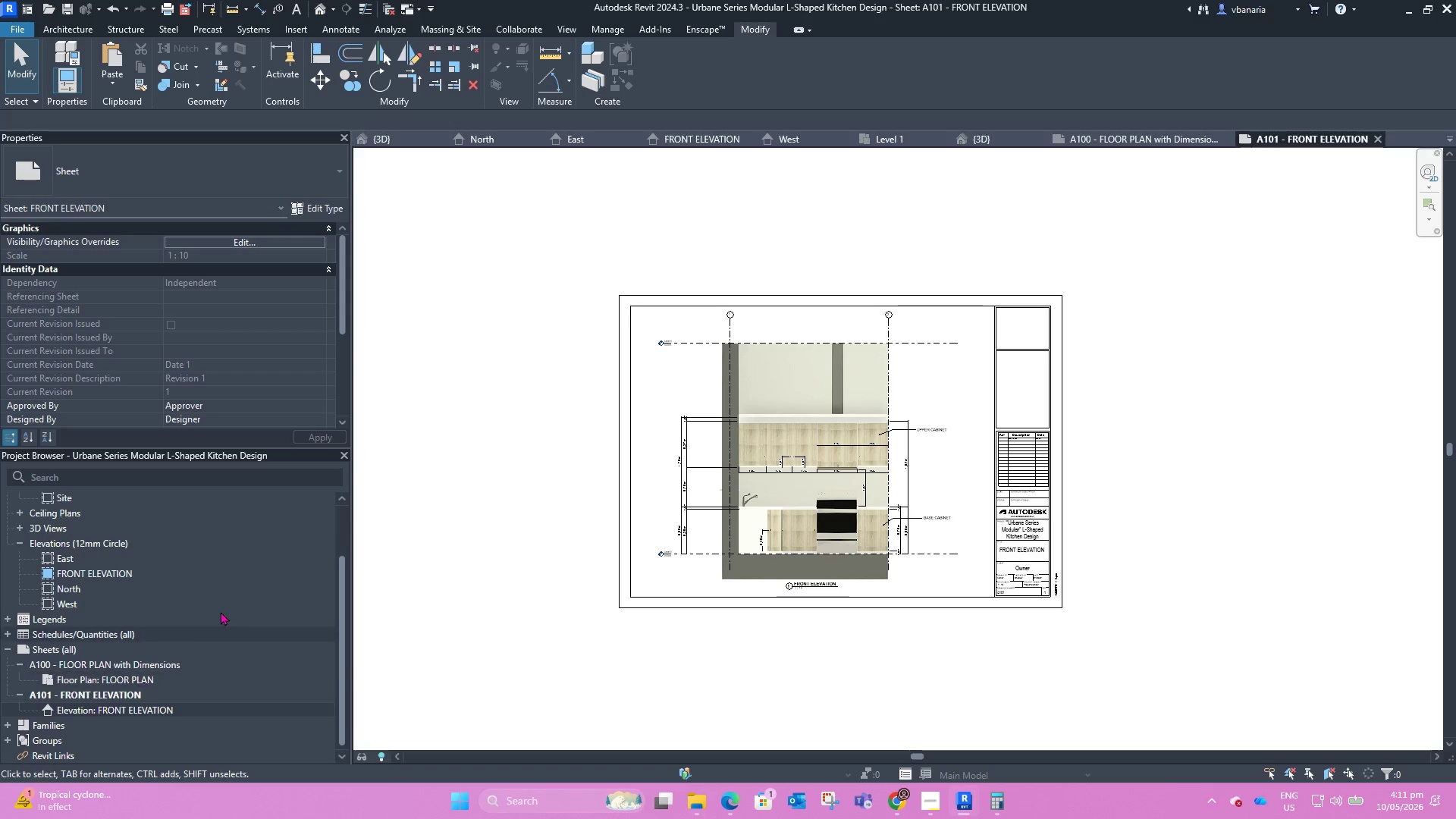 
scroll: coordinate [196, 622], scroll_direction: down, amount: 2.0
 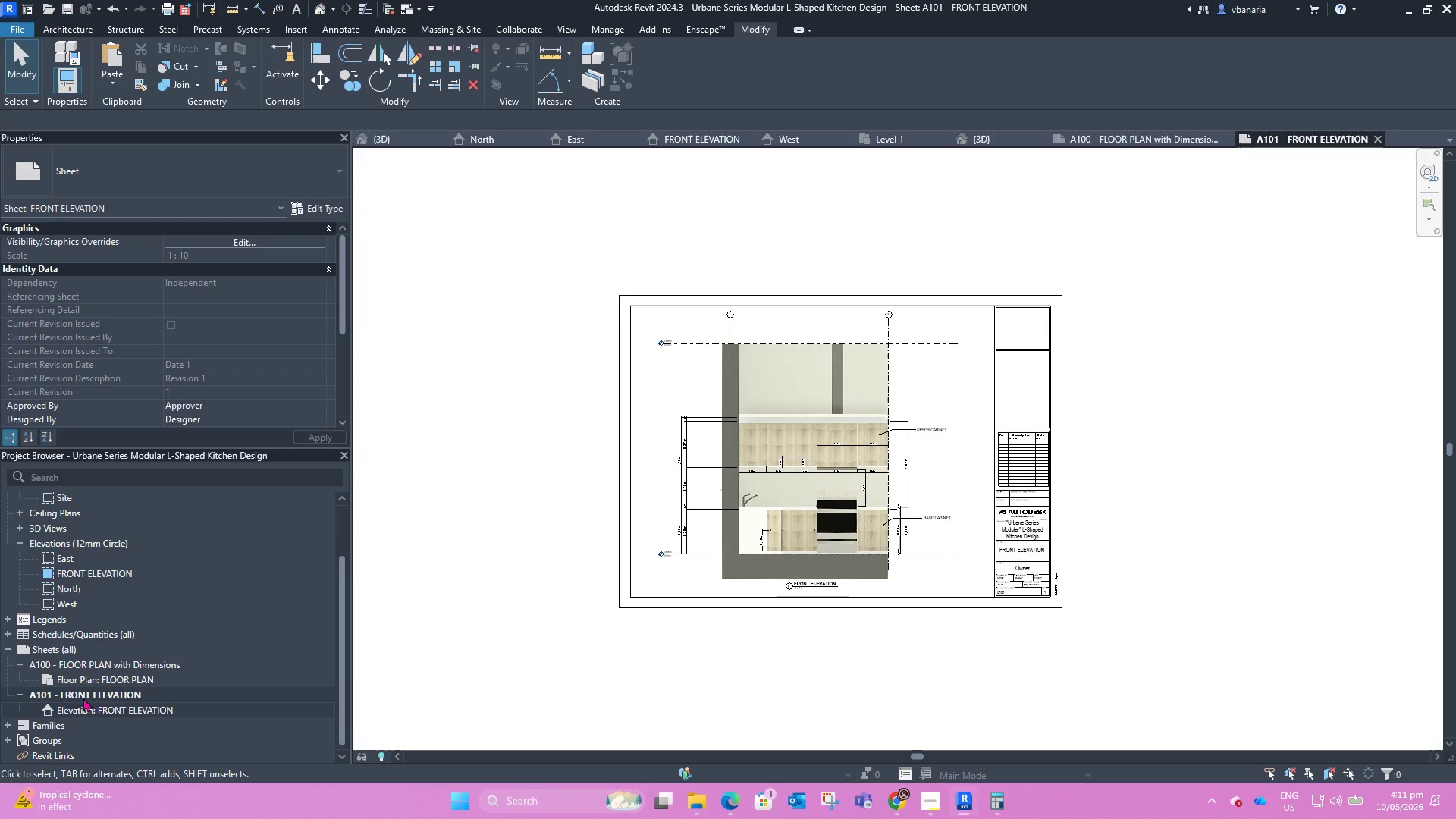 
left_click([83, 697])
 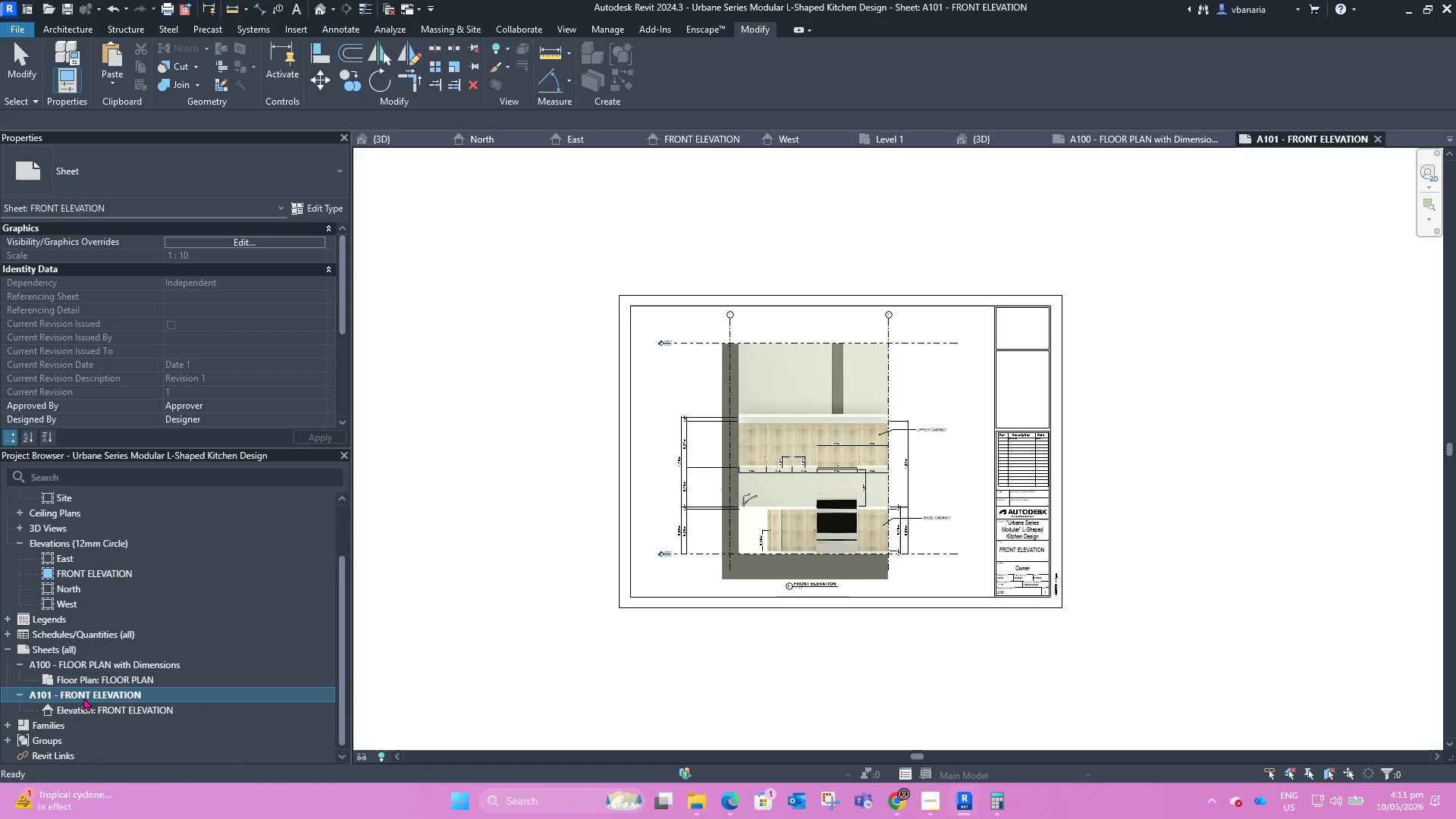 
right_click([83, 697])
 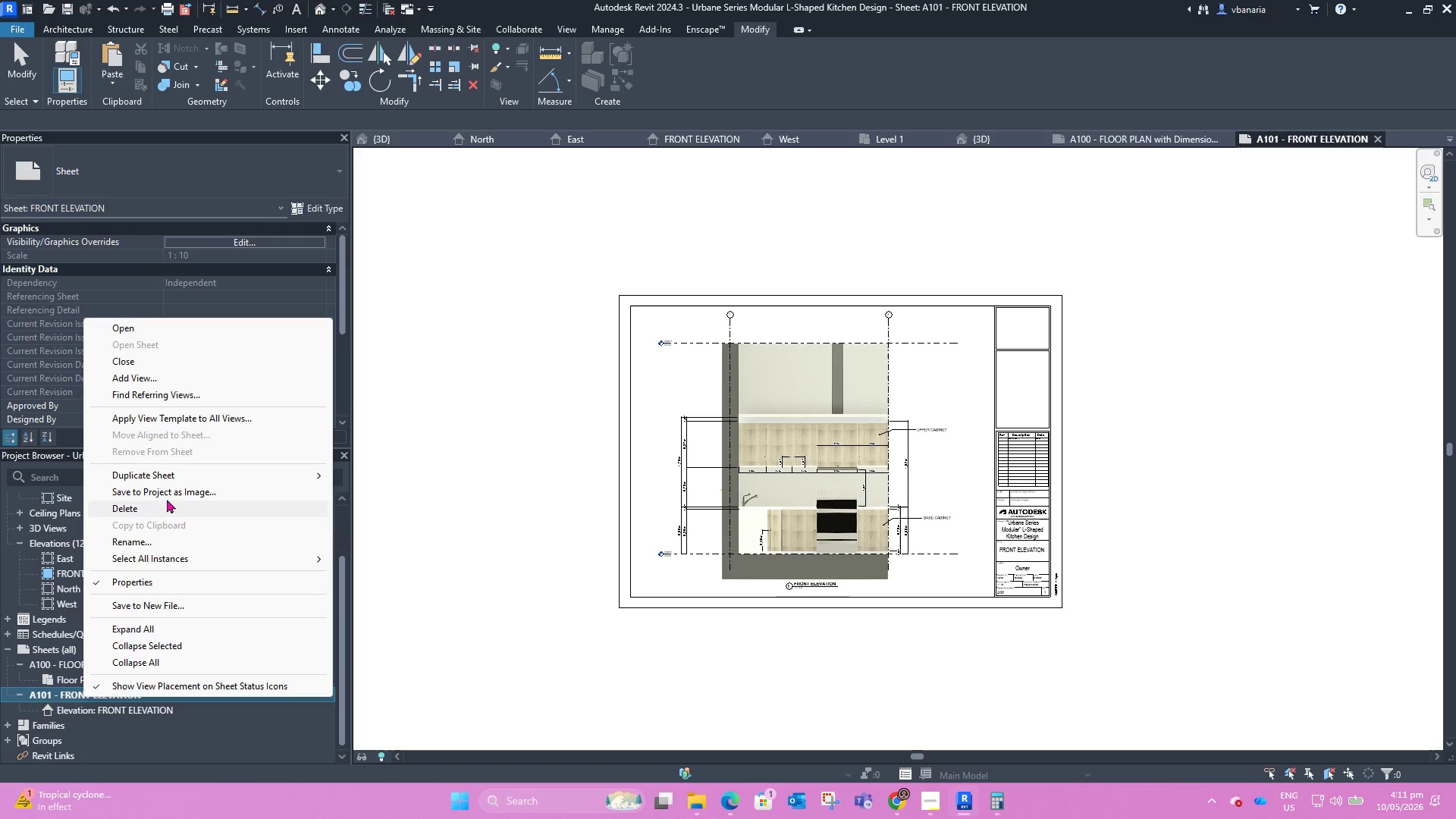 
left_click([165, 474])
 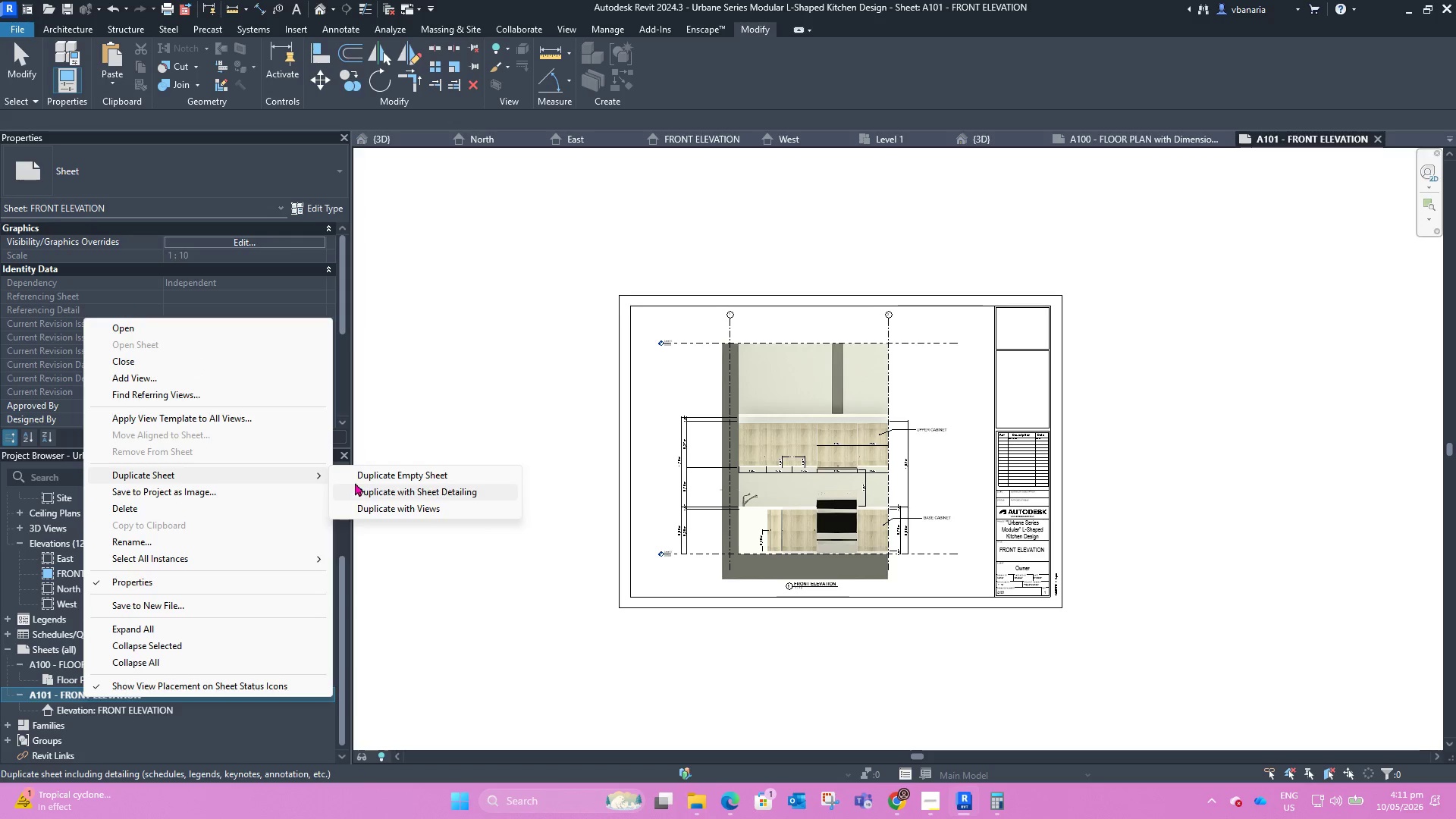 
left_click([355, 480])
 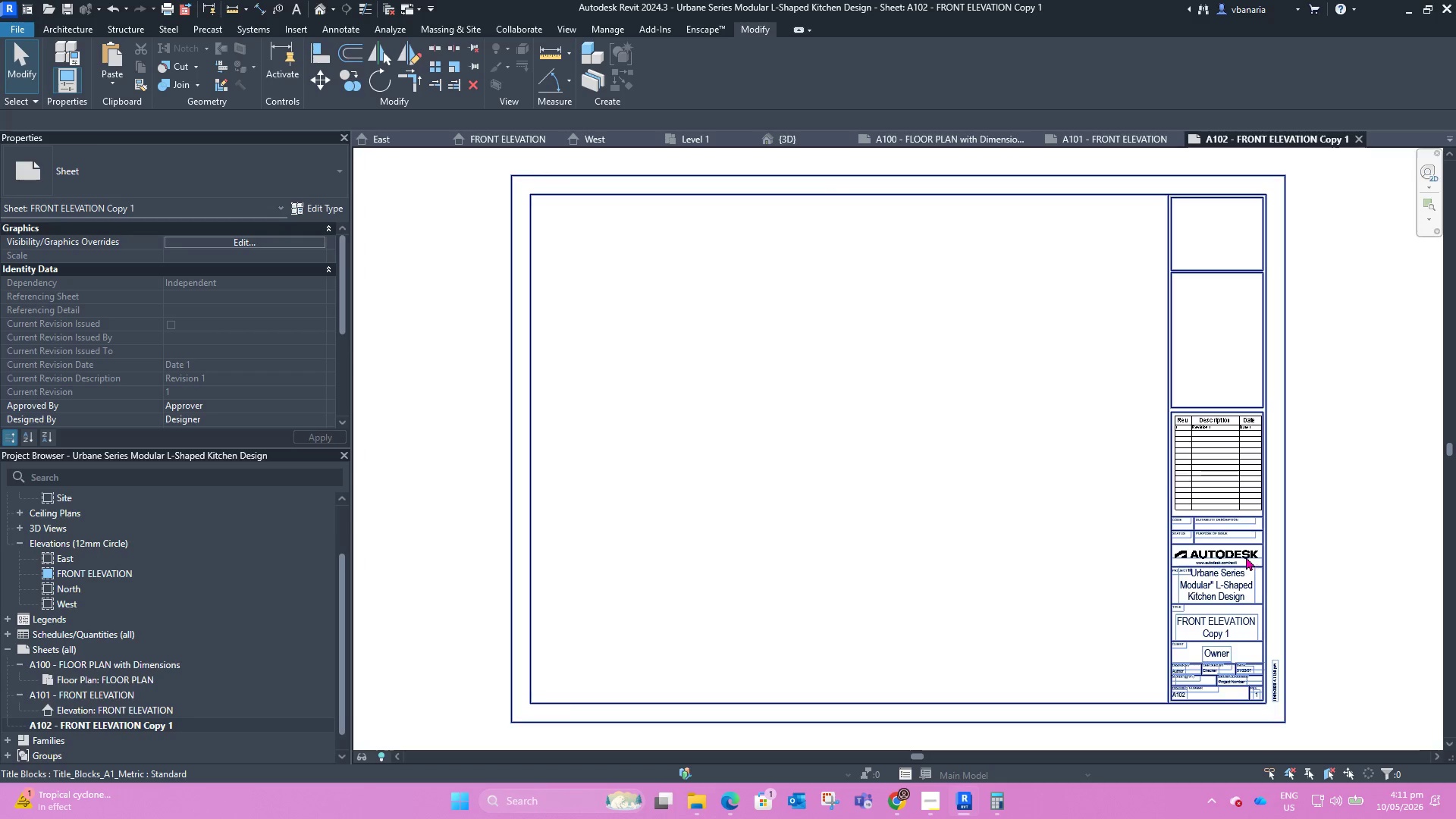 
wait(6.45)
 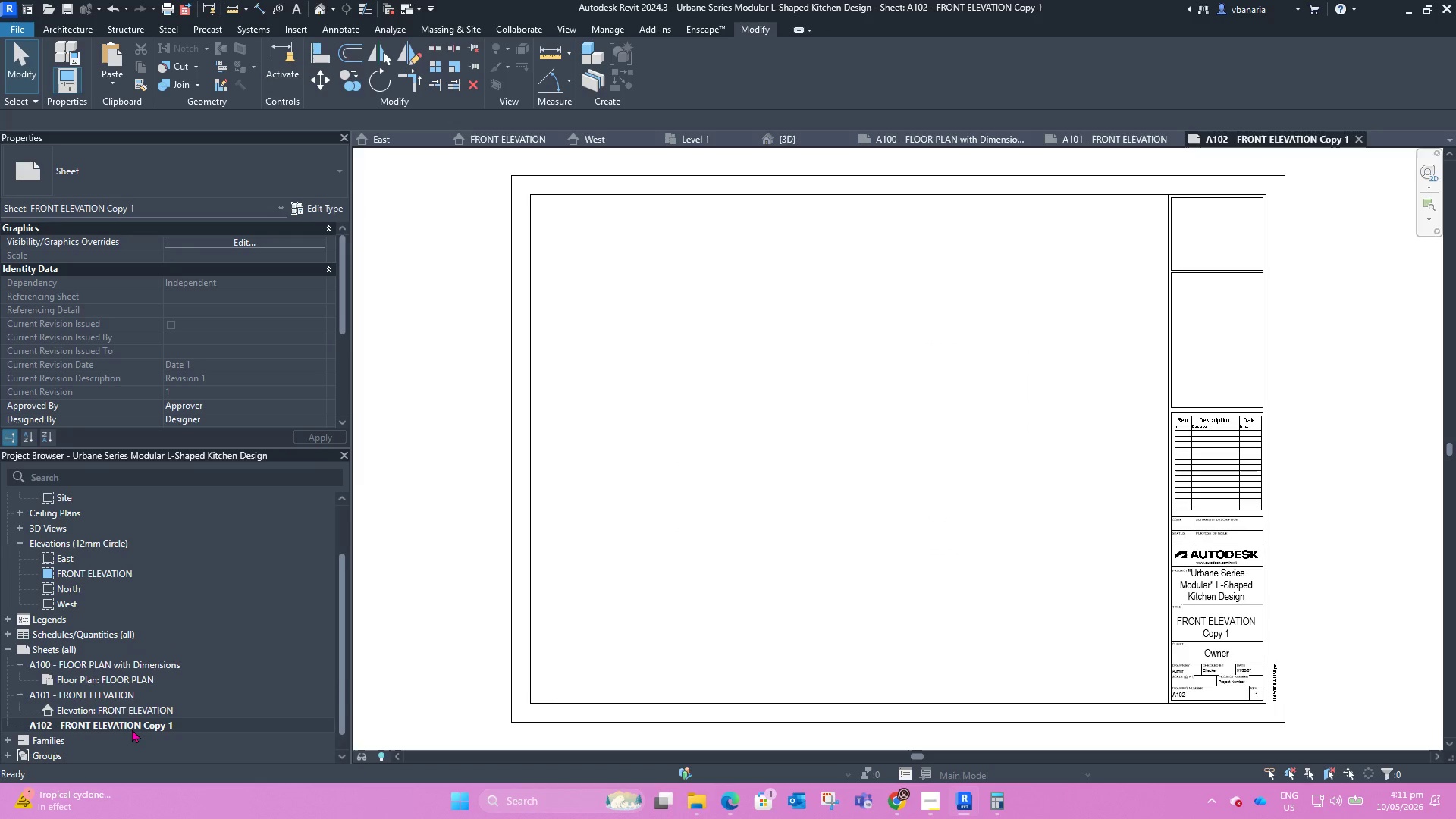 
scroll: coordinate [1222, 658], scroll_direction: up, amount: 3.0
 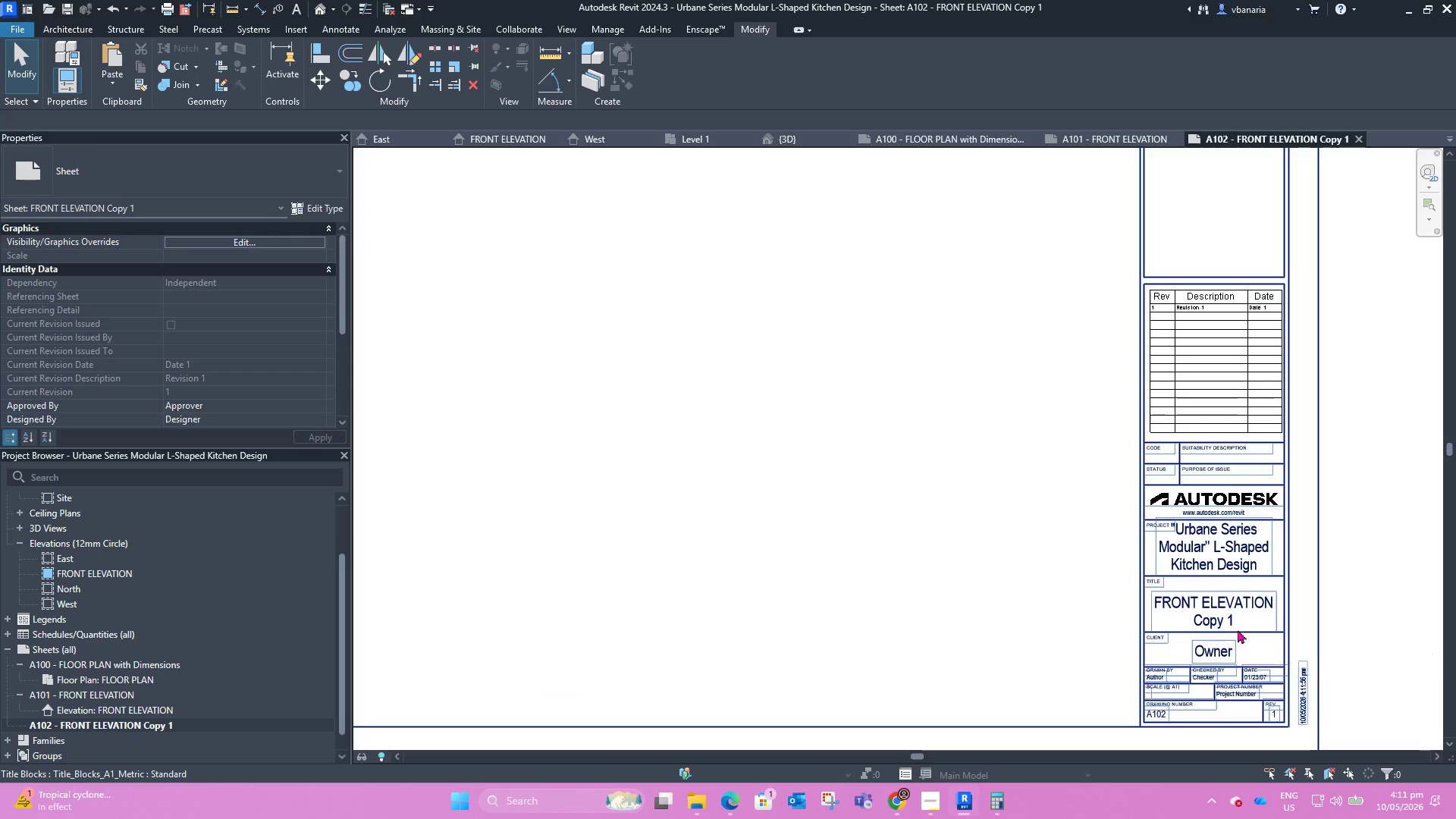 
left_click([1228, 648])
 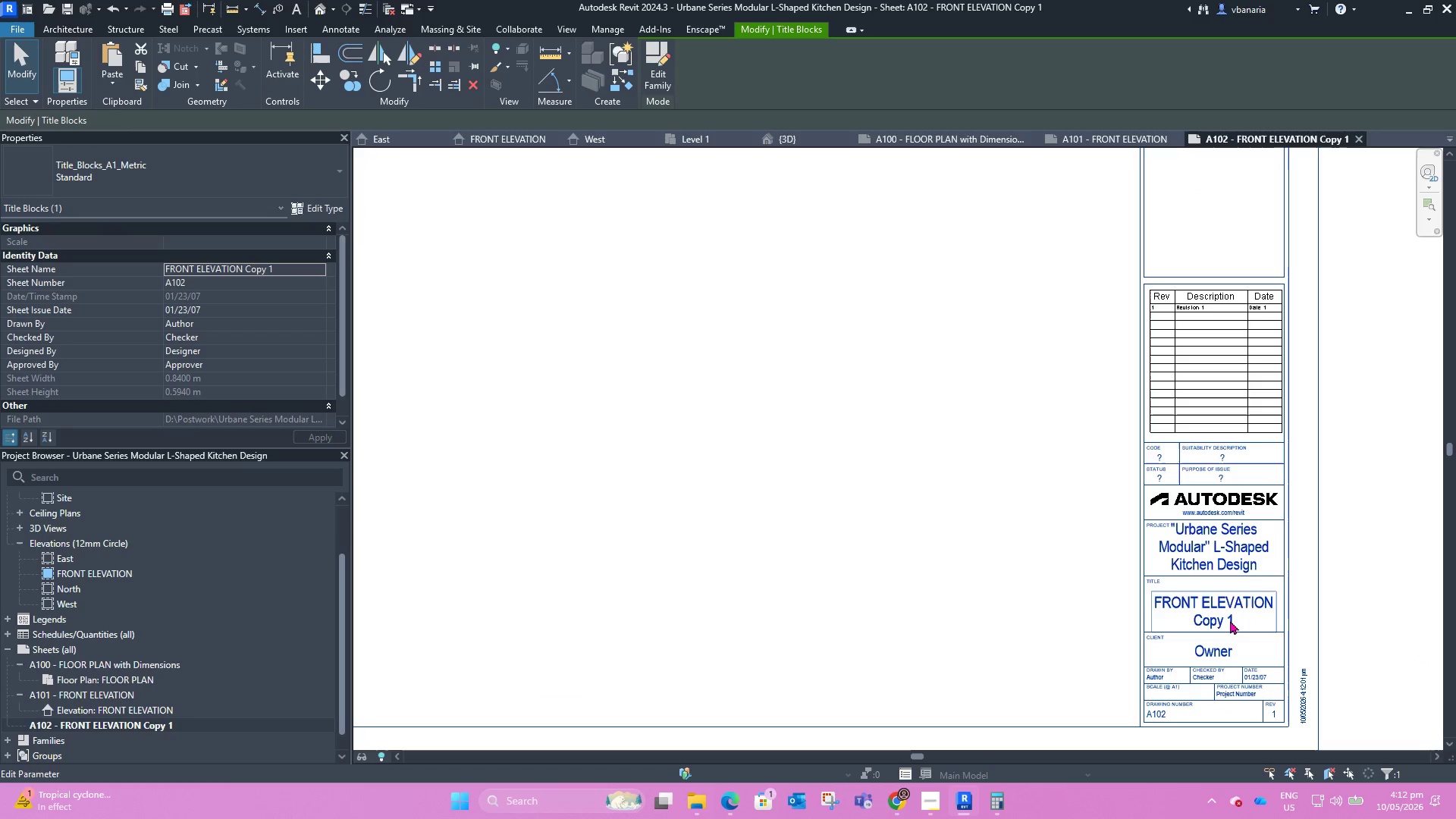 
left_click([1230, 620])
 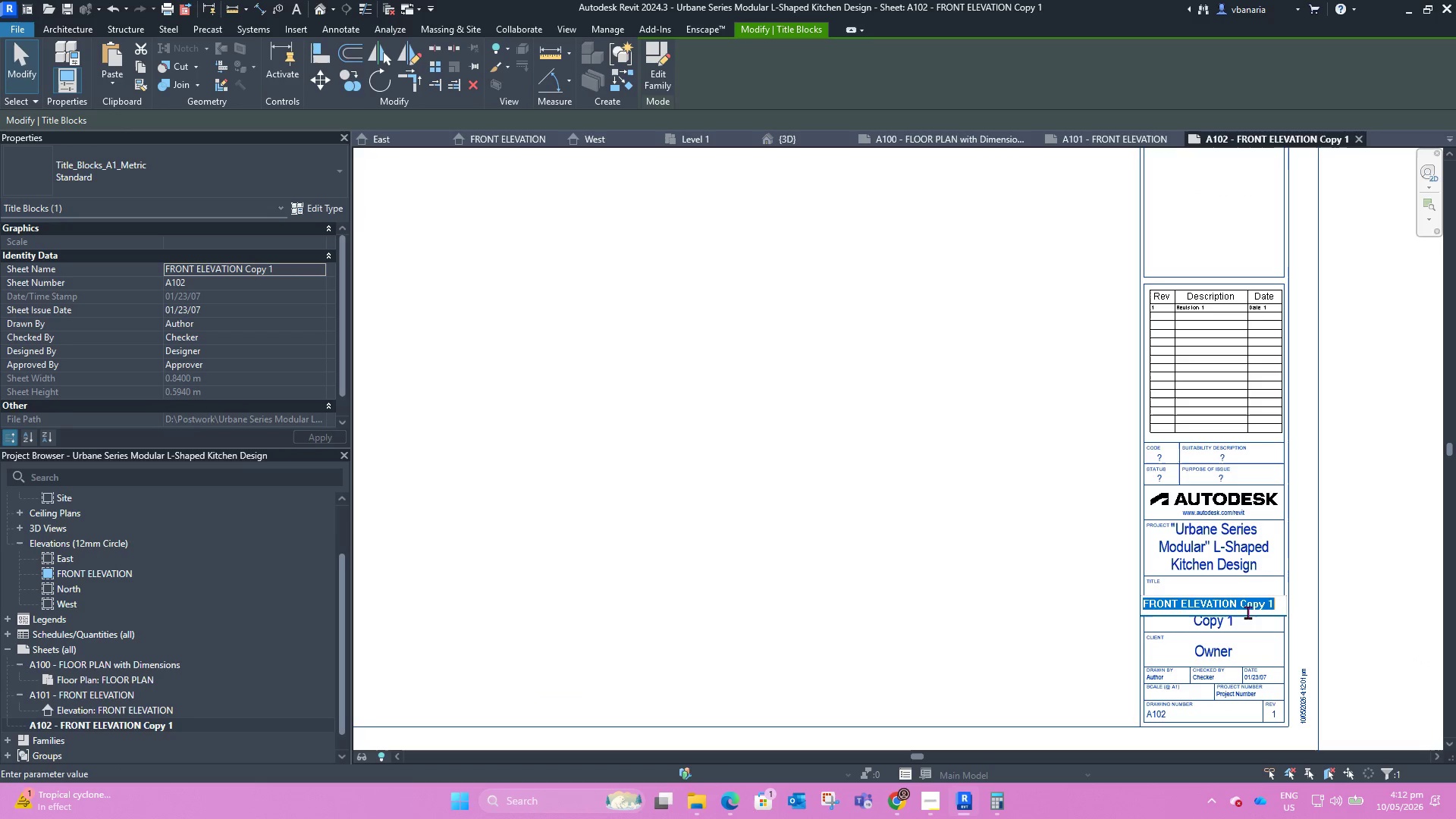 
left_click([1244, 610])
 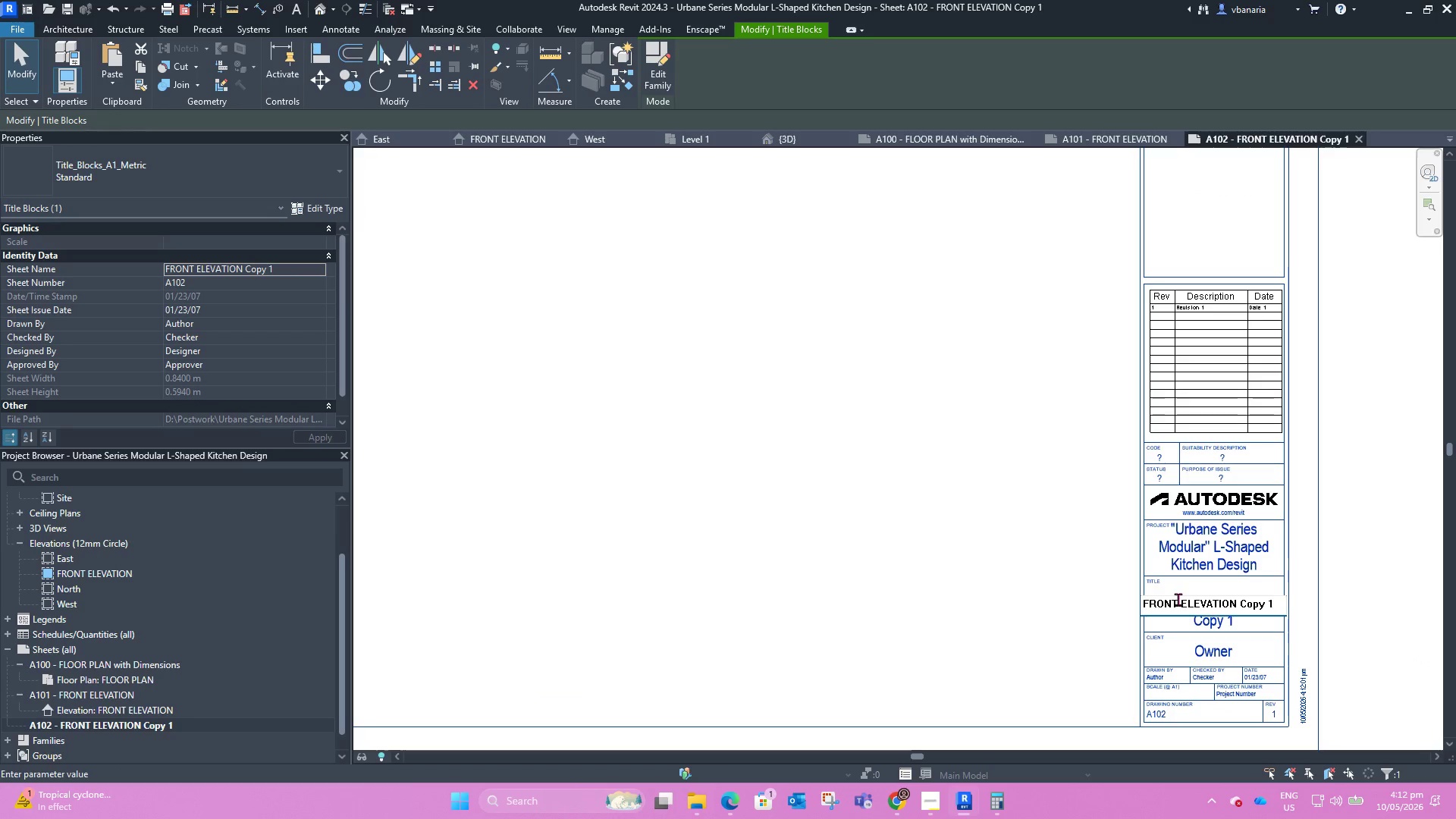 
left_click_drag(start_coordinate=[1177, 601], to_coordinate=[1125, 600])
 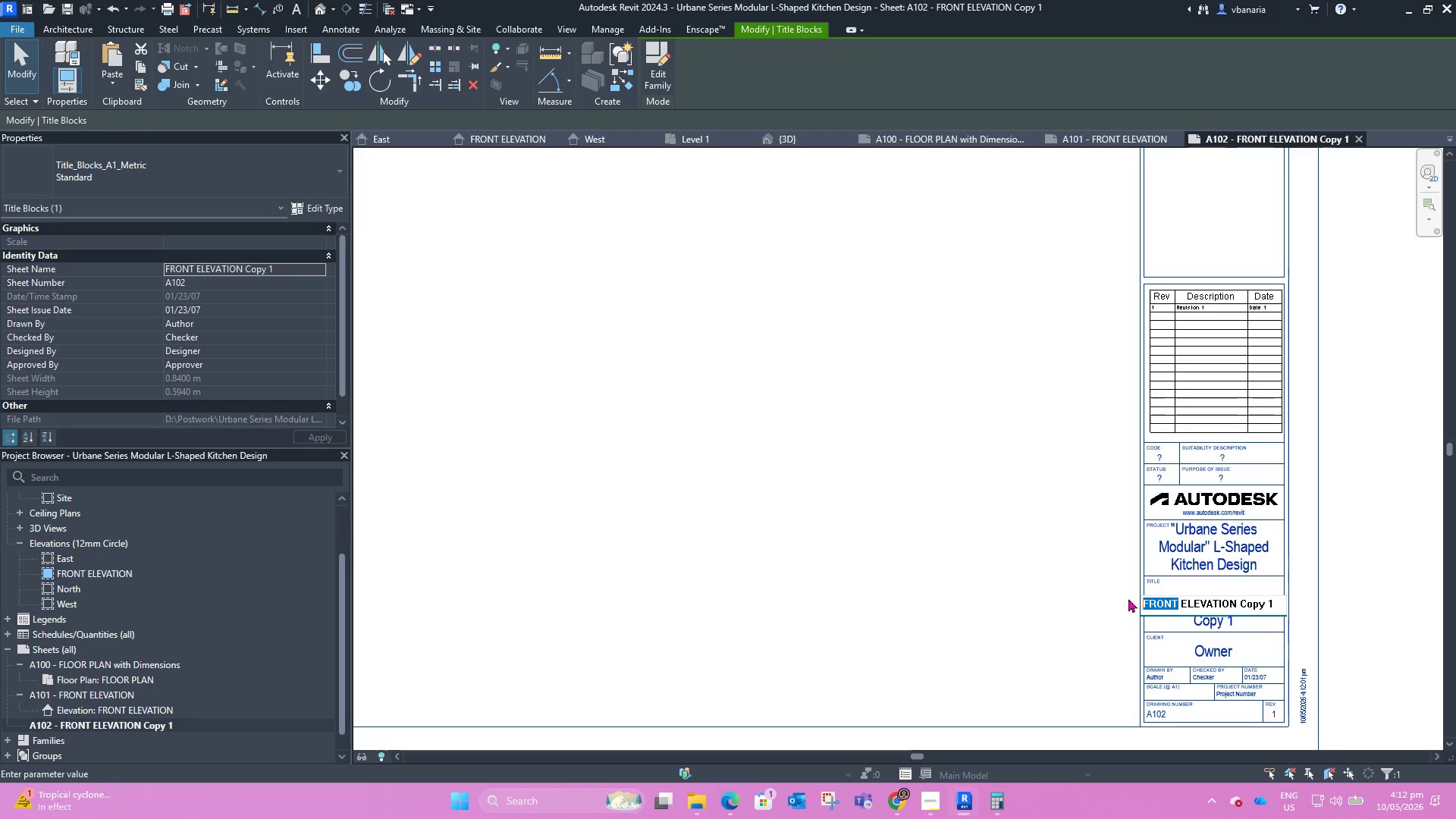 
key(Backspace)
type(SIDE)
 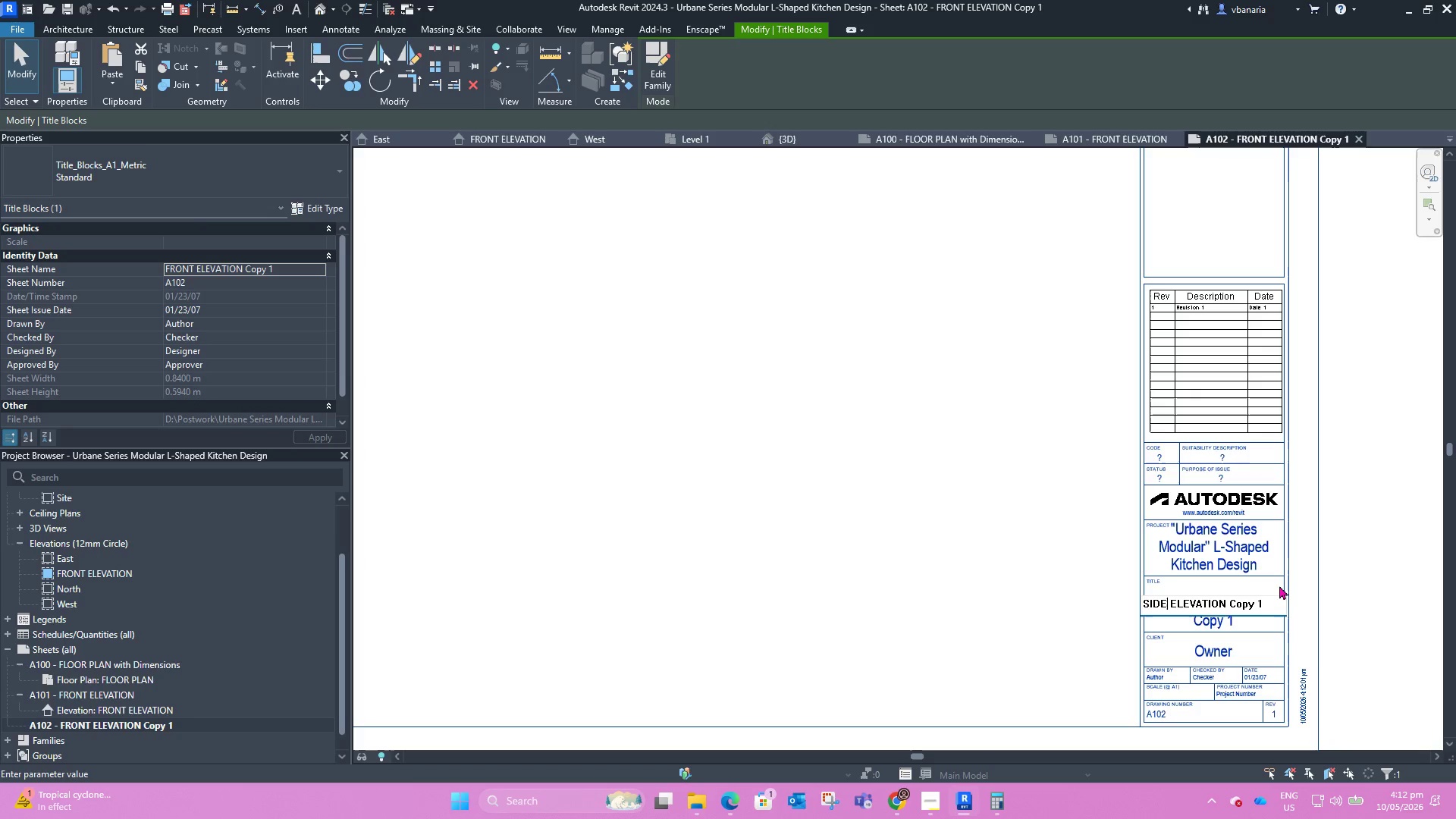 
left_click([1262, 606])
 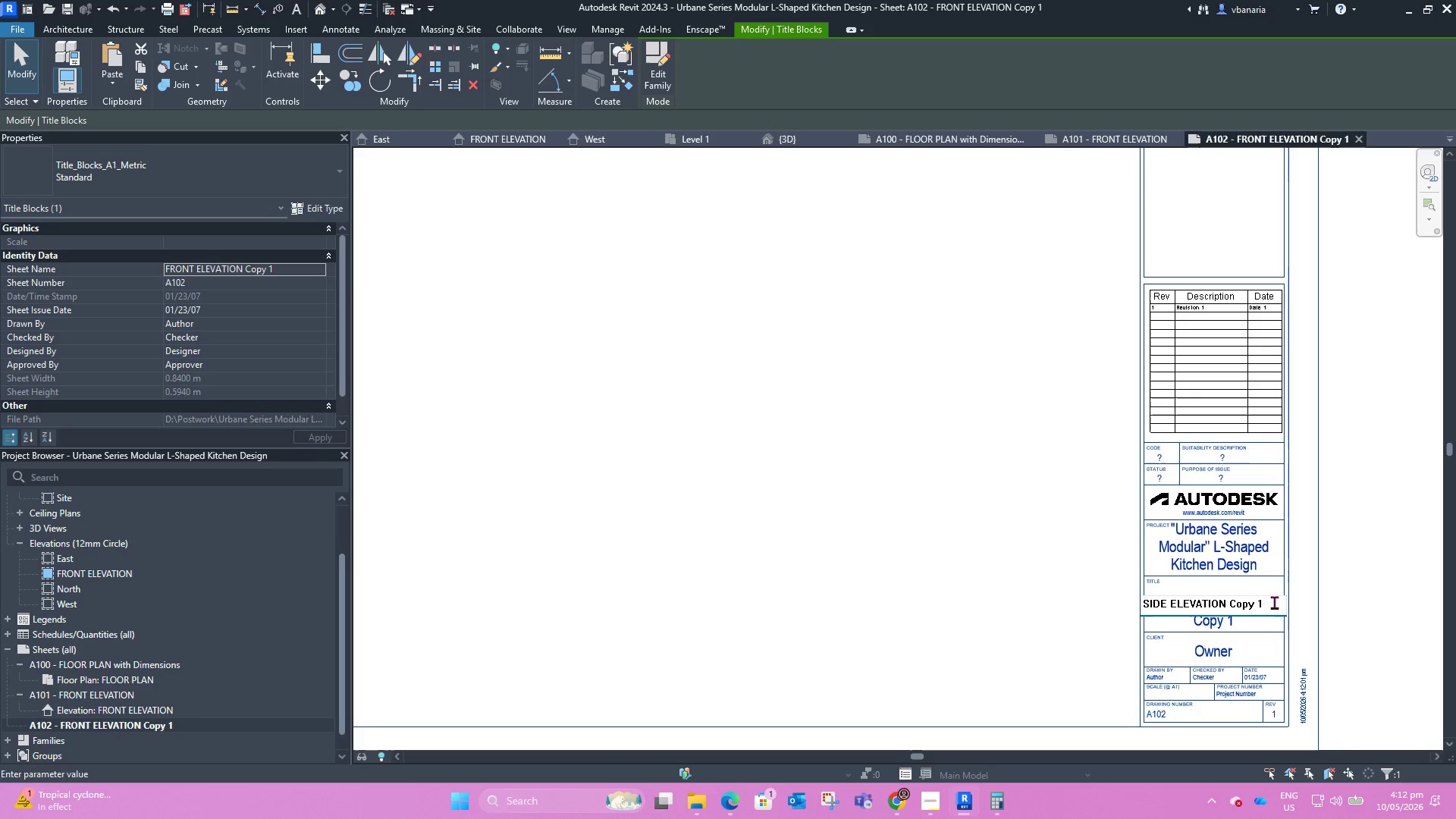 
key(Backspace)
 